 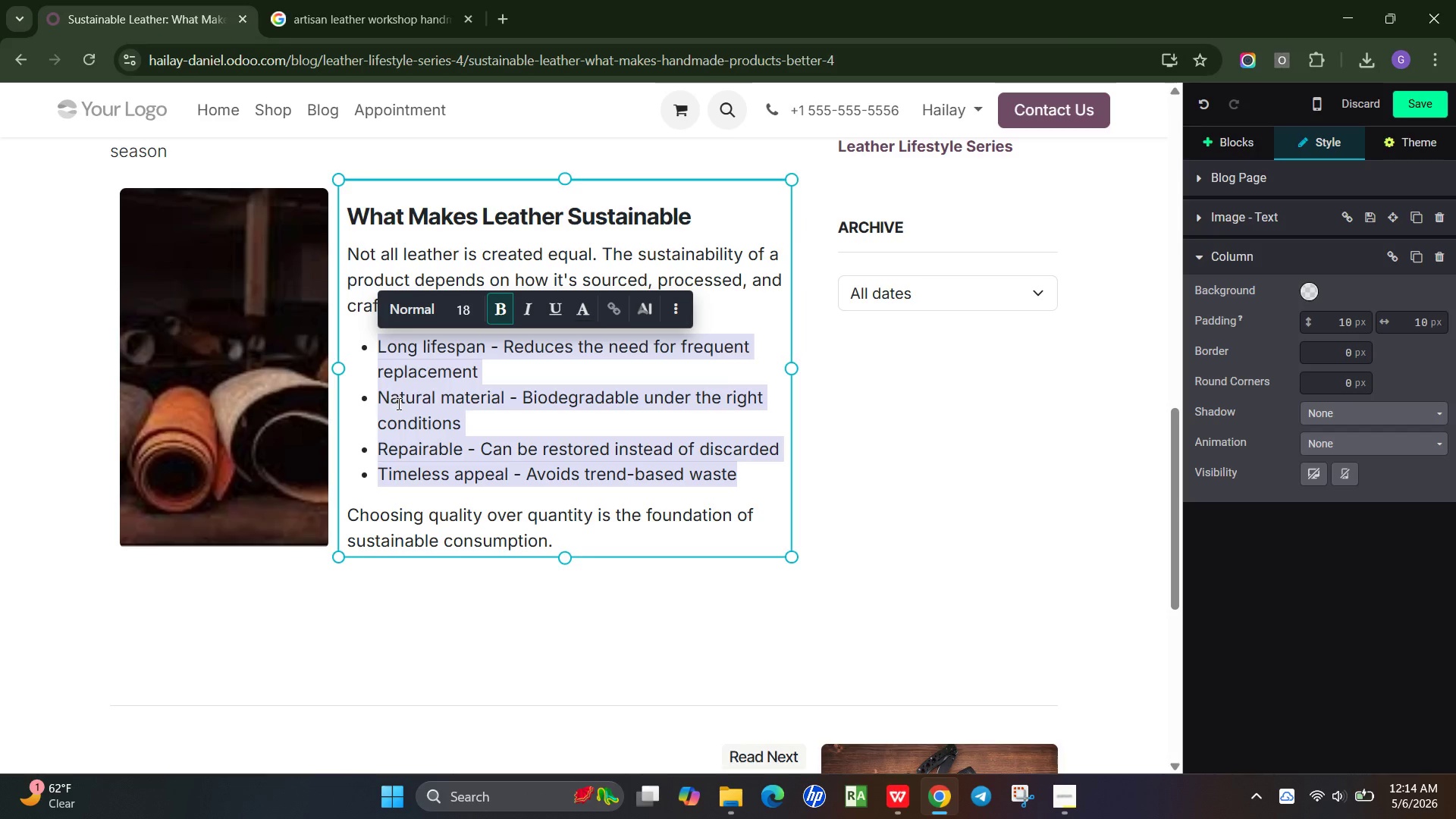 
key(Tab)
 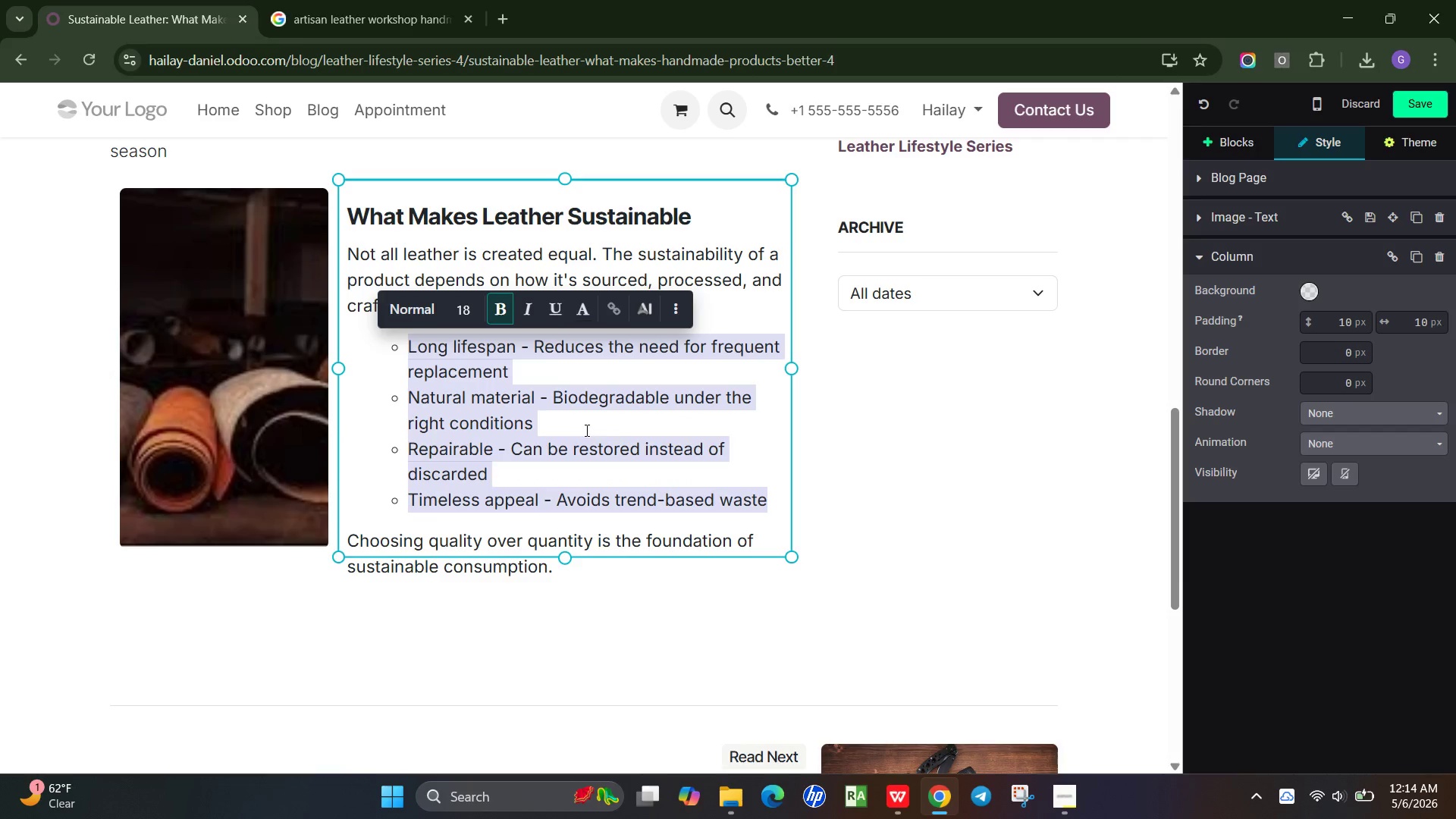 
left_click([585, 430])
 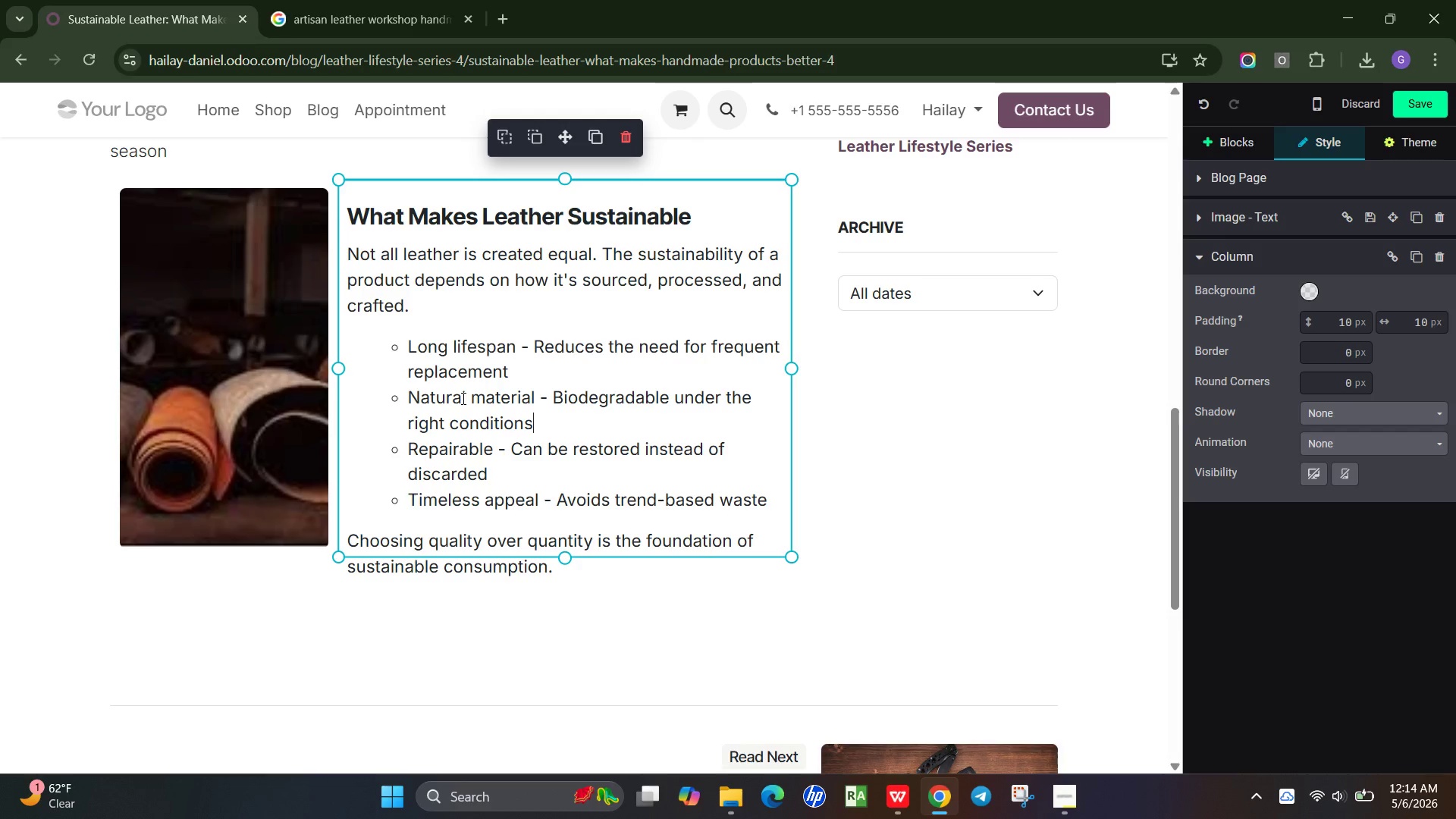 
key(Control+Z)
 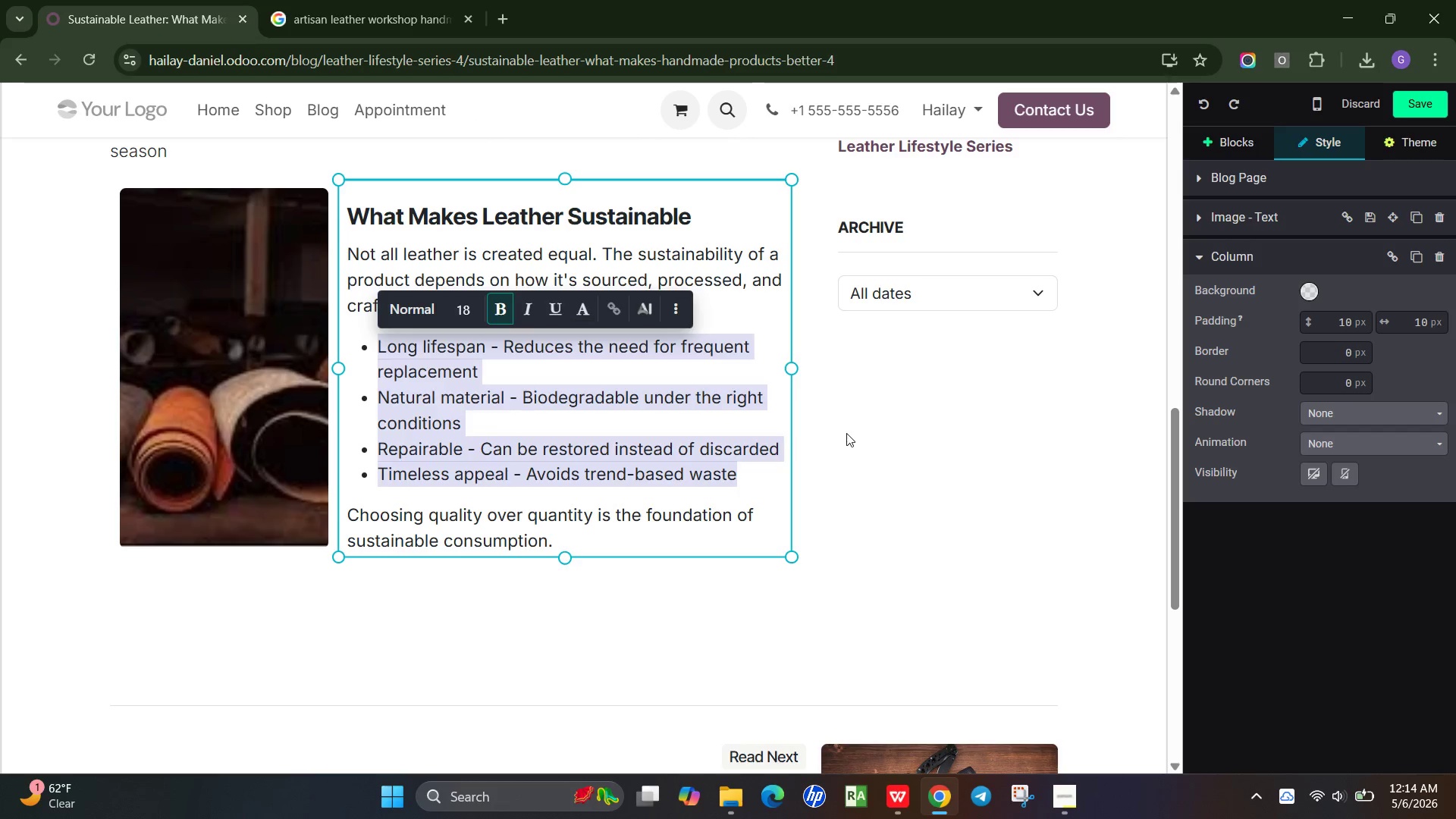 
left_click([846, 433])
 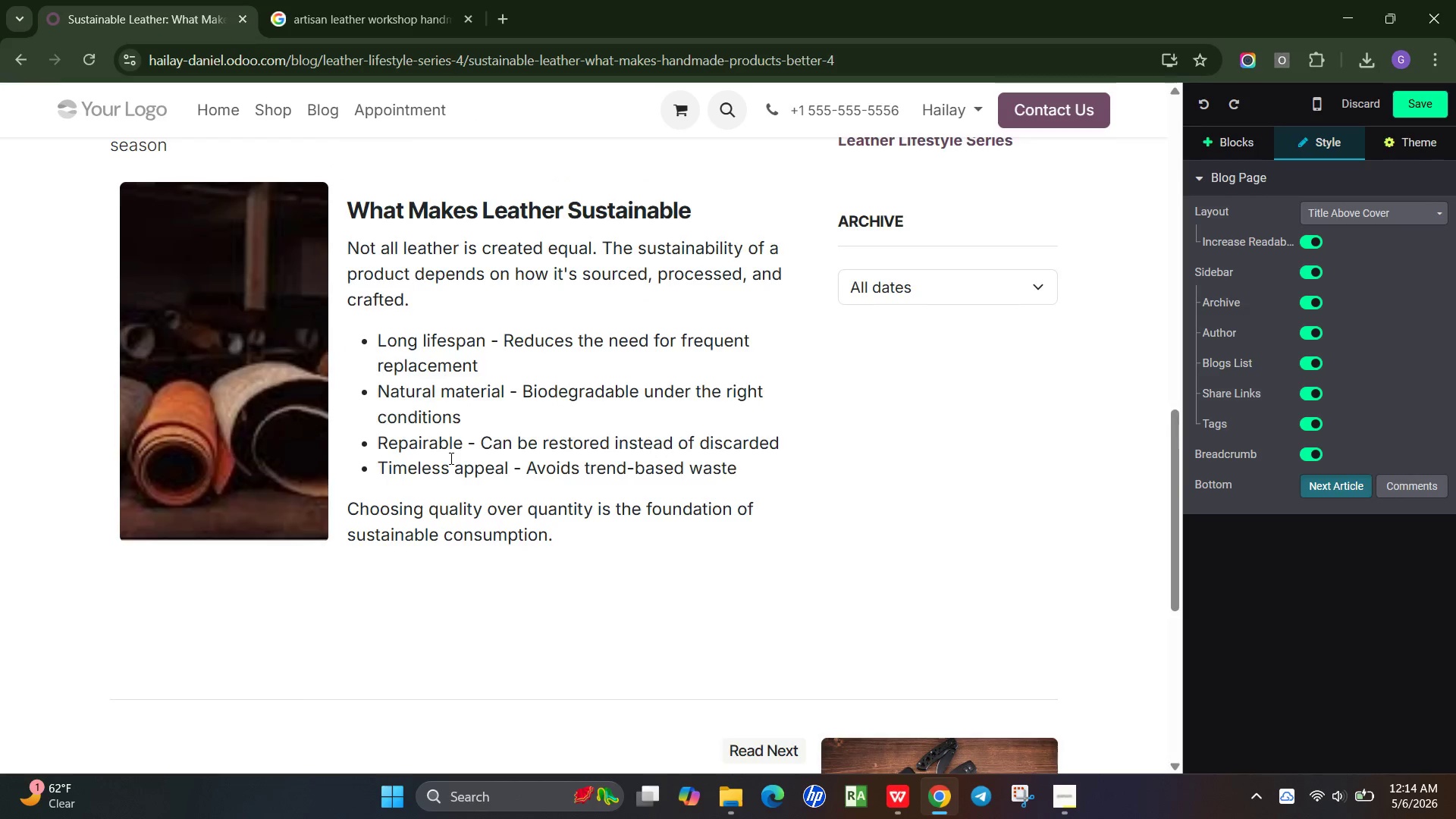 
scroll: coordinate [450, 458], scroll_direction: down, amount: 3.0
 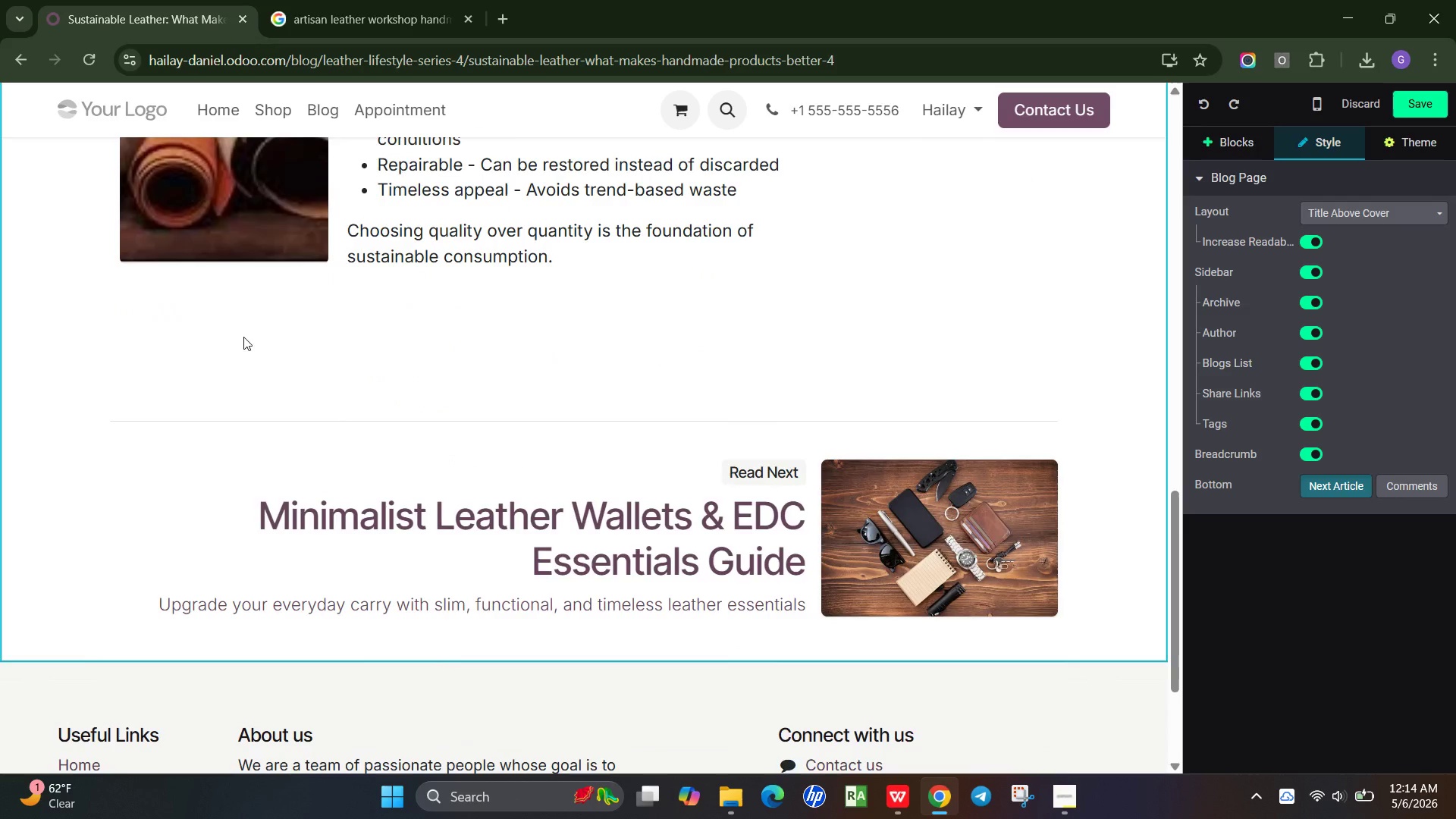 
left_click([243, 337])
 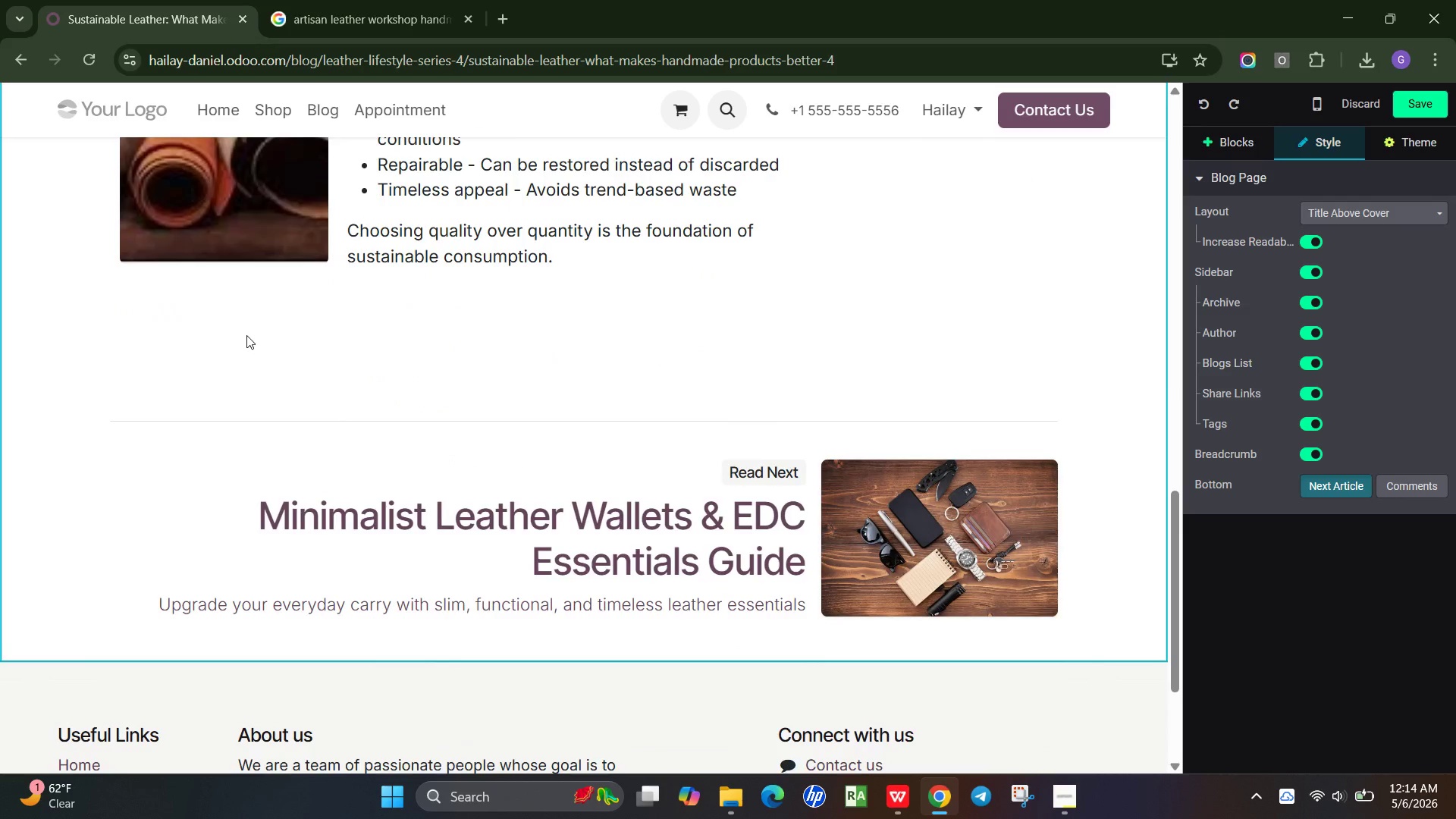 
wait(12.55)
 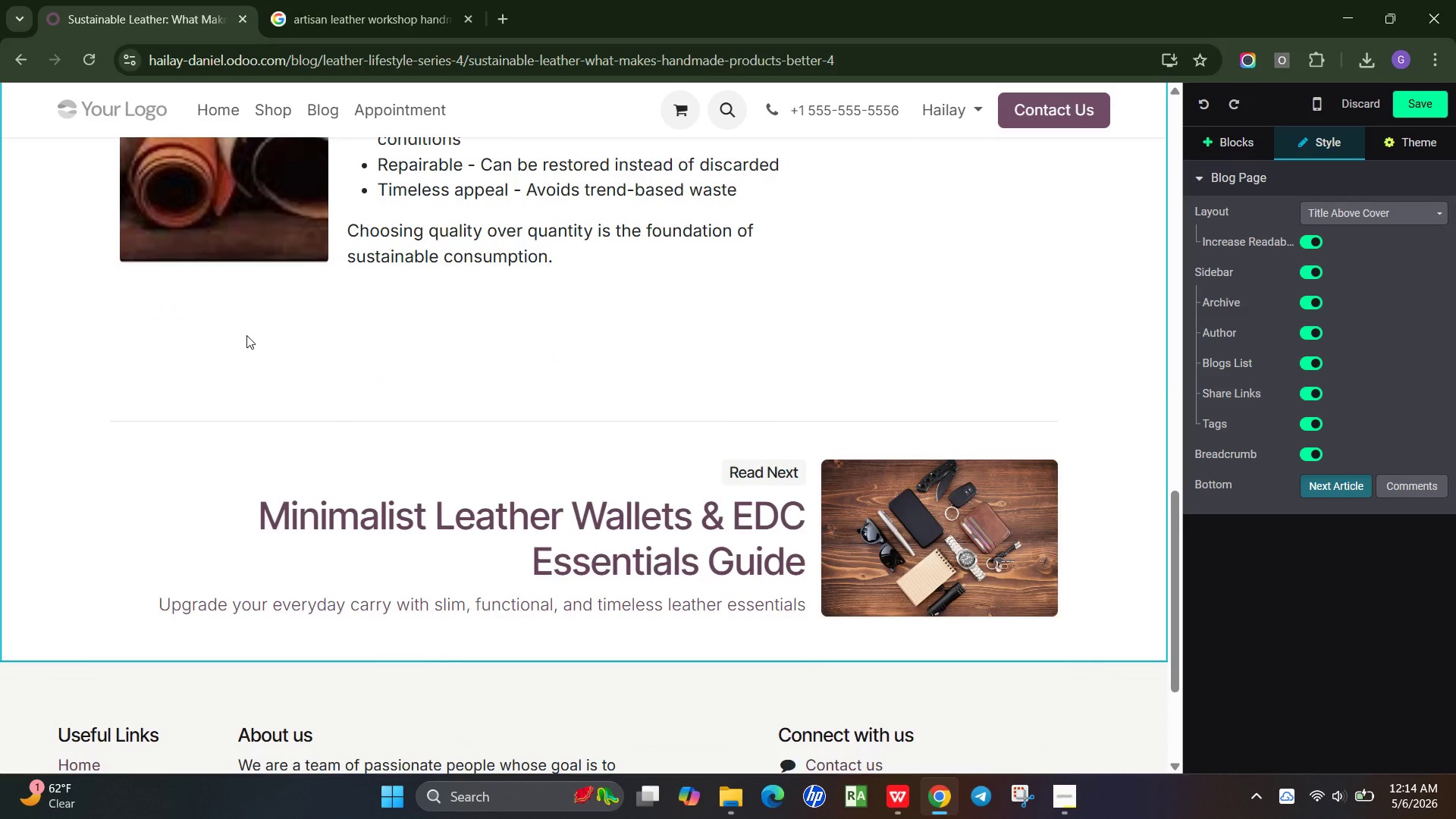 
left_click([1222, 147])
 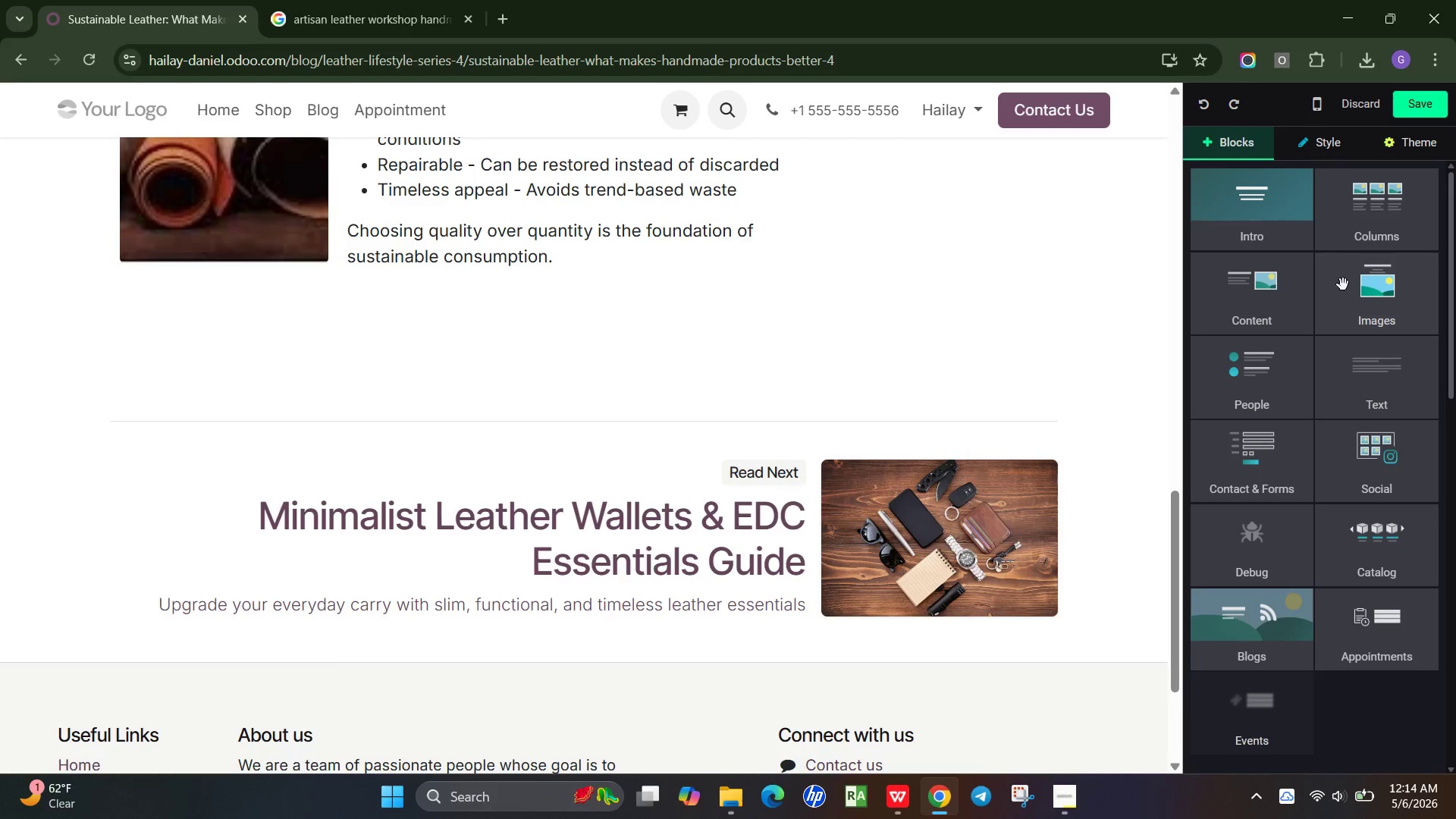 
left_click([1343, 284])
 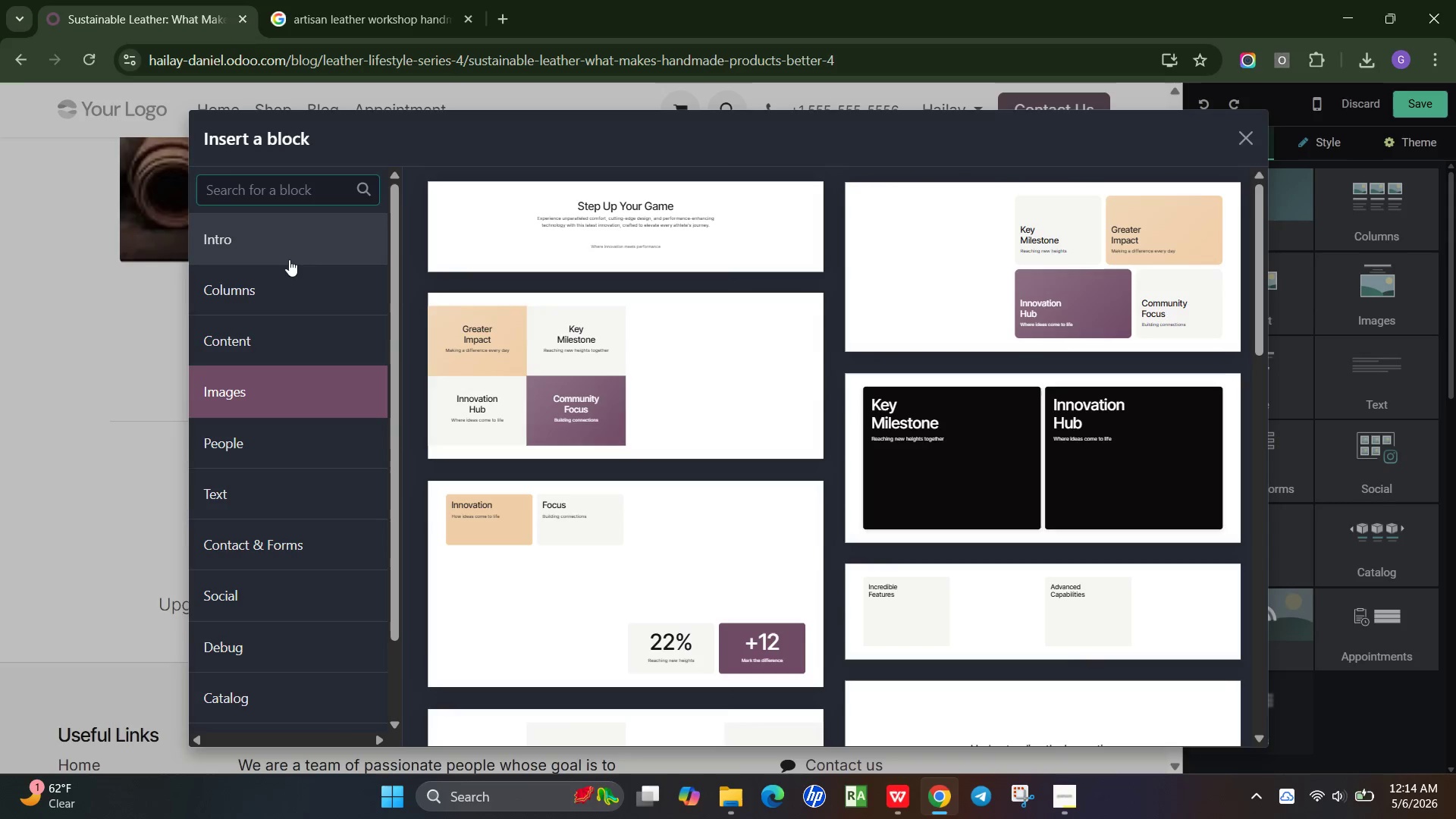 
type(type)
 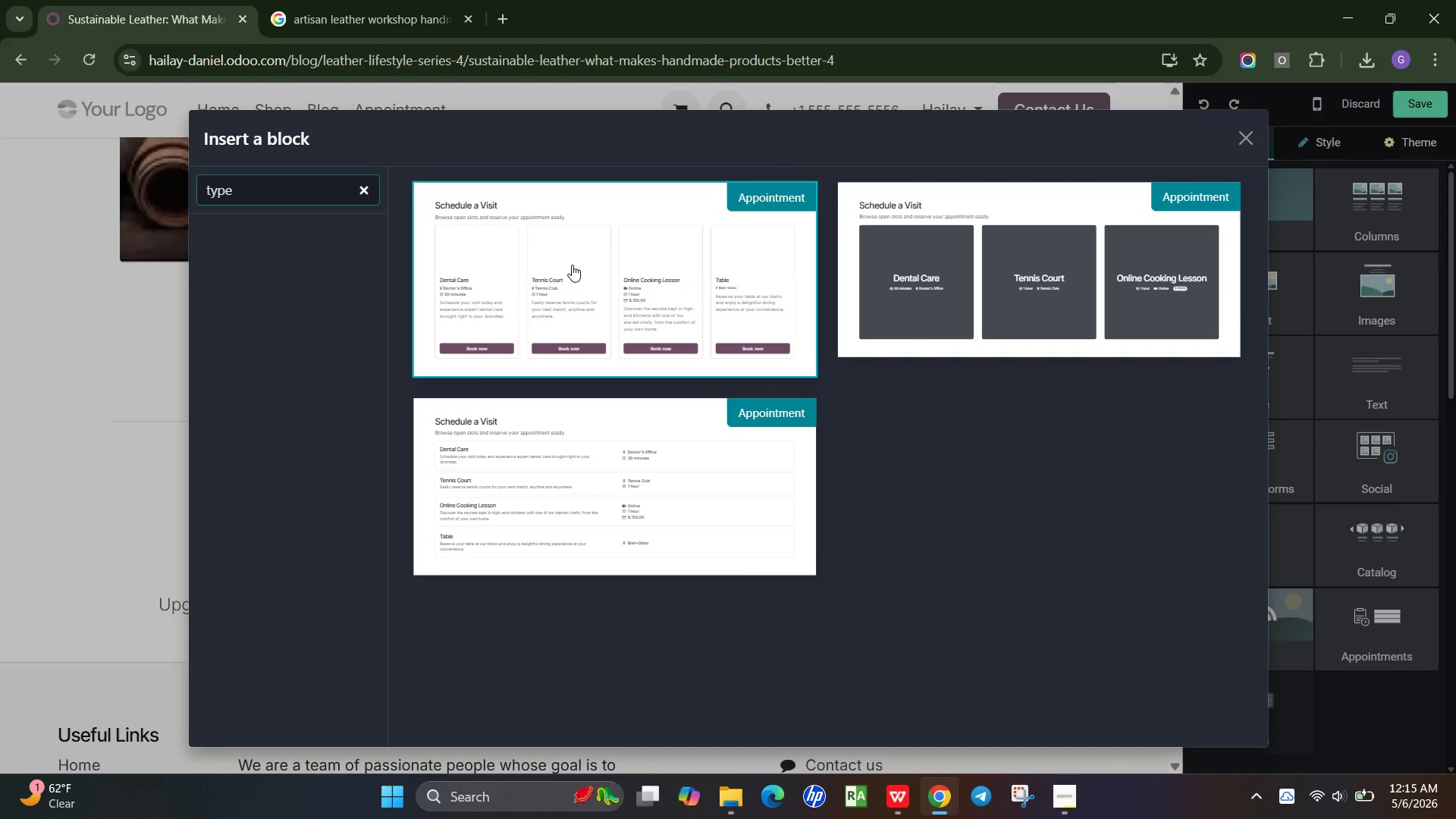 
wait(6.66)
 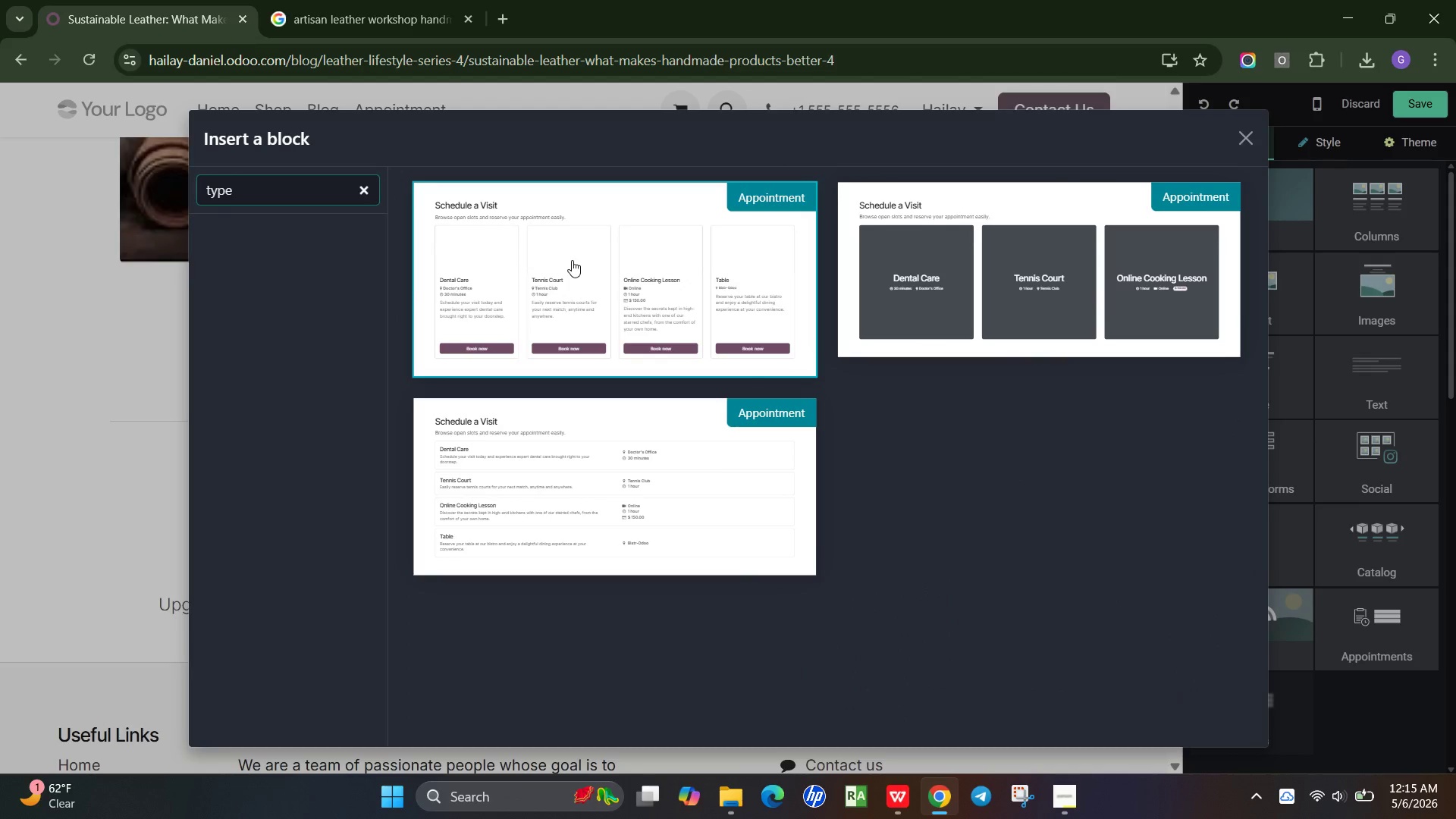 
left_click([572, 265])
 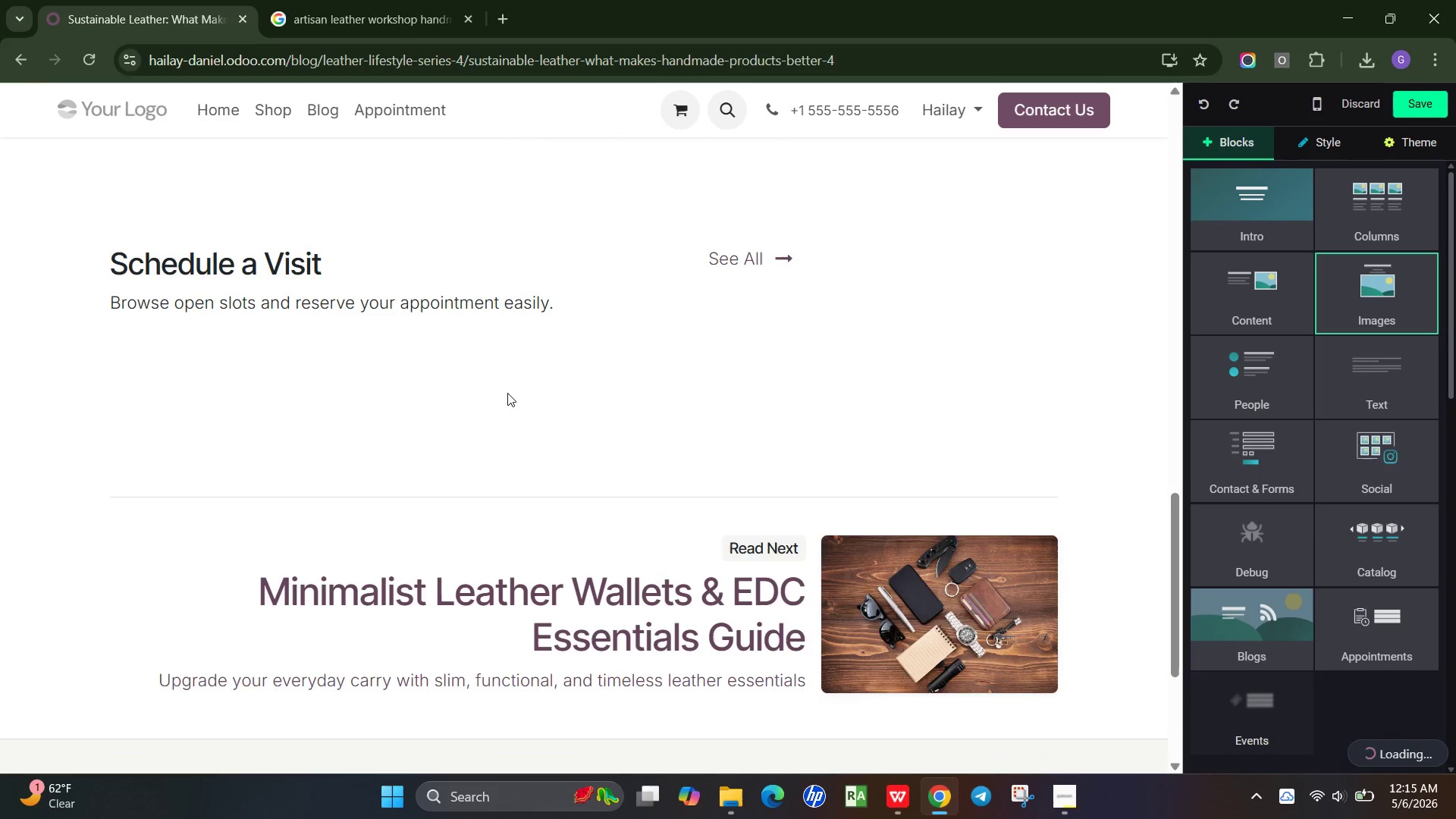 
scroll: coordinate [453, 394], scroll_direction: up, amount: 4.0
 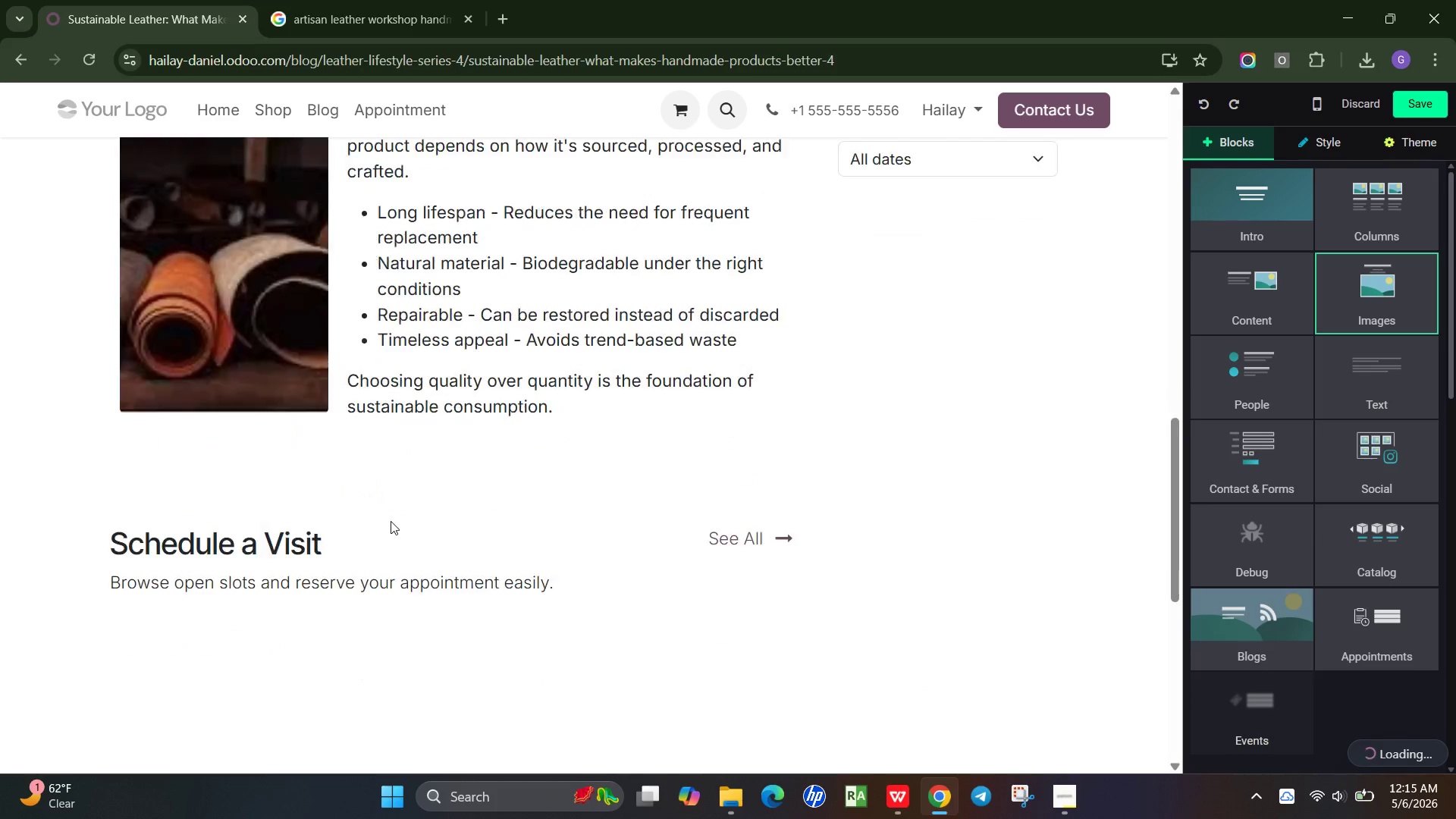 
scroll: coordinate [499, 388], scroll_direction: down, amount: 3.0
 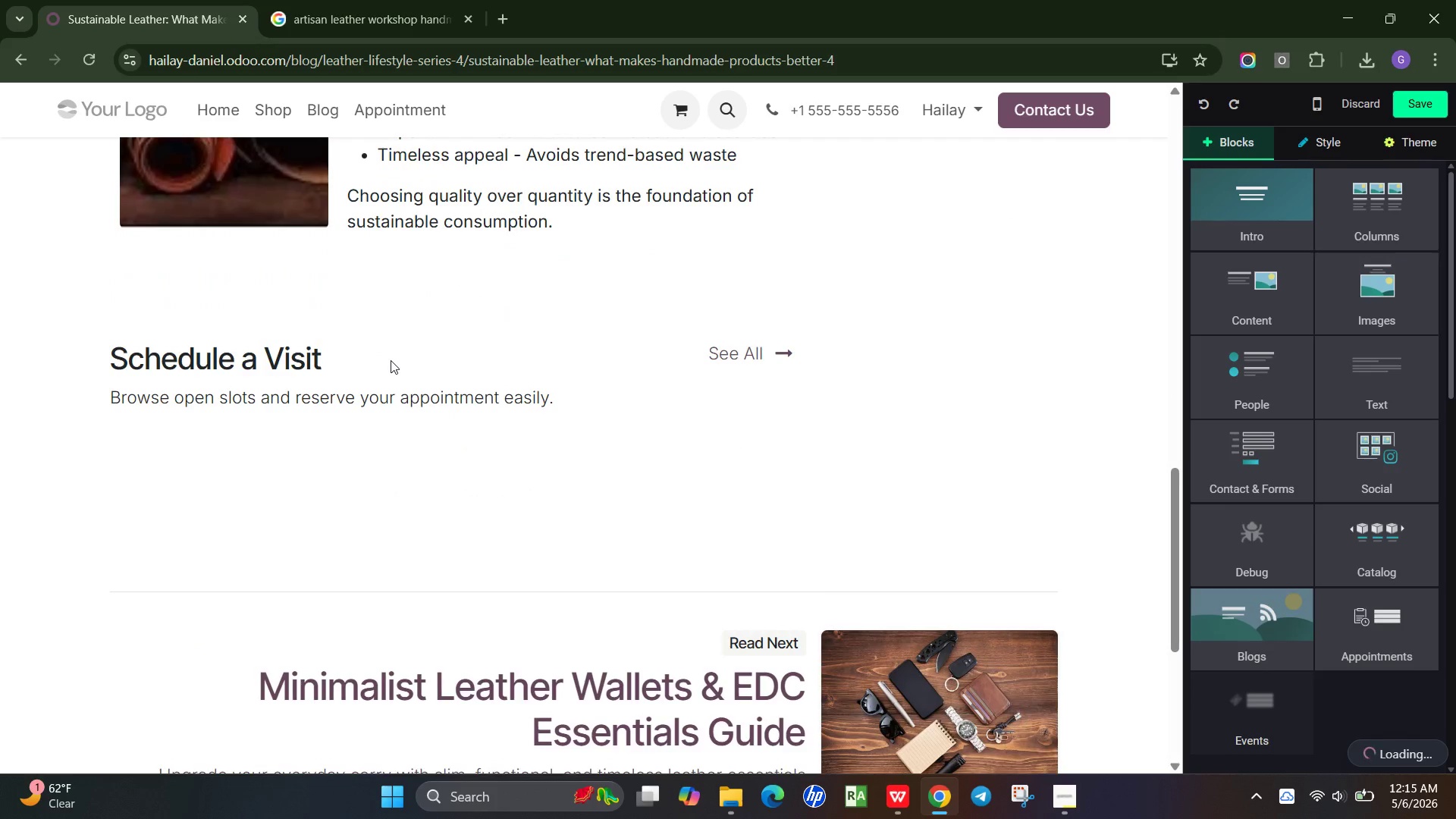 
left_click([391, 360])
 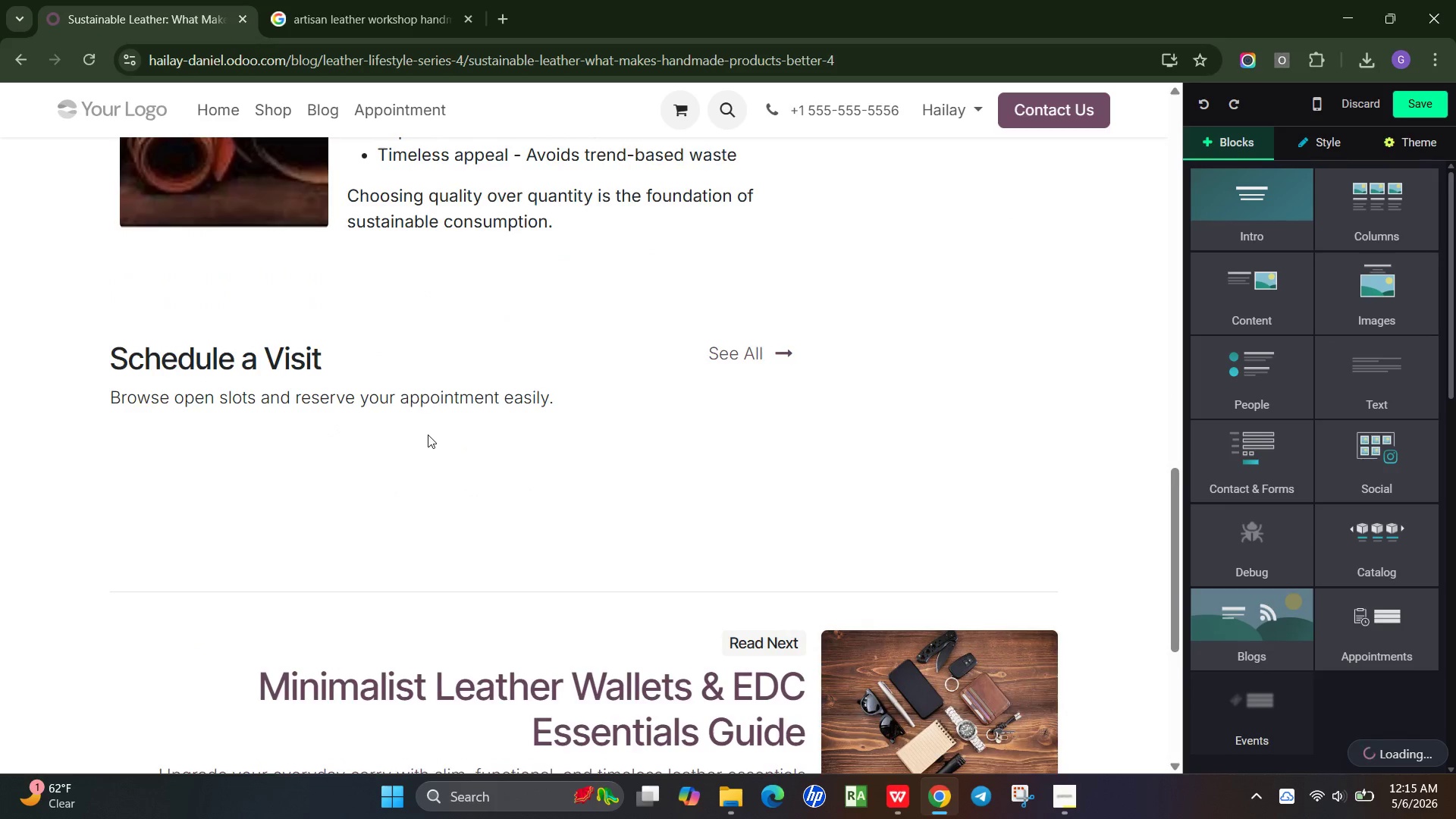 
scroll: coordinate [428, 435], scroll_direction: down, amount: 1.0
 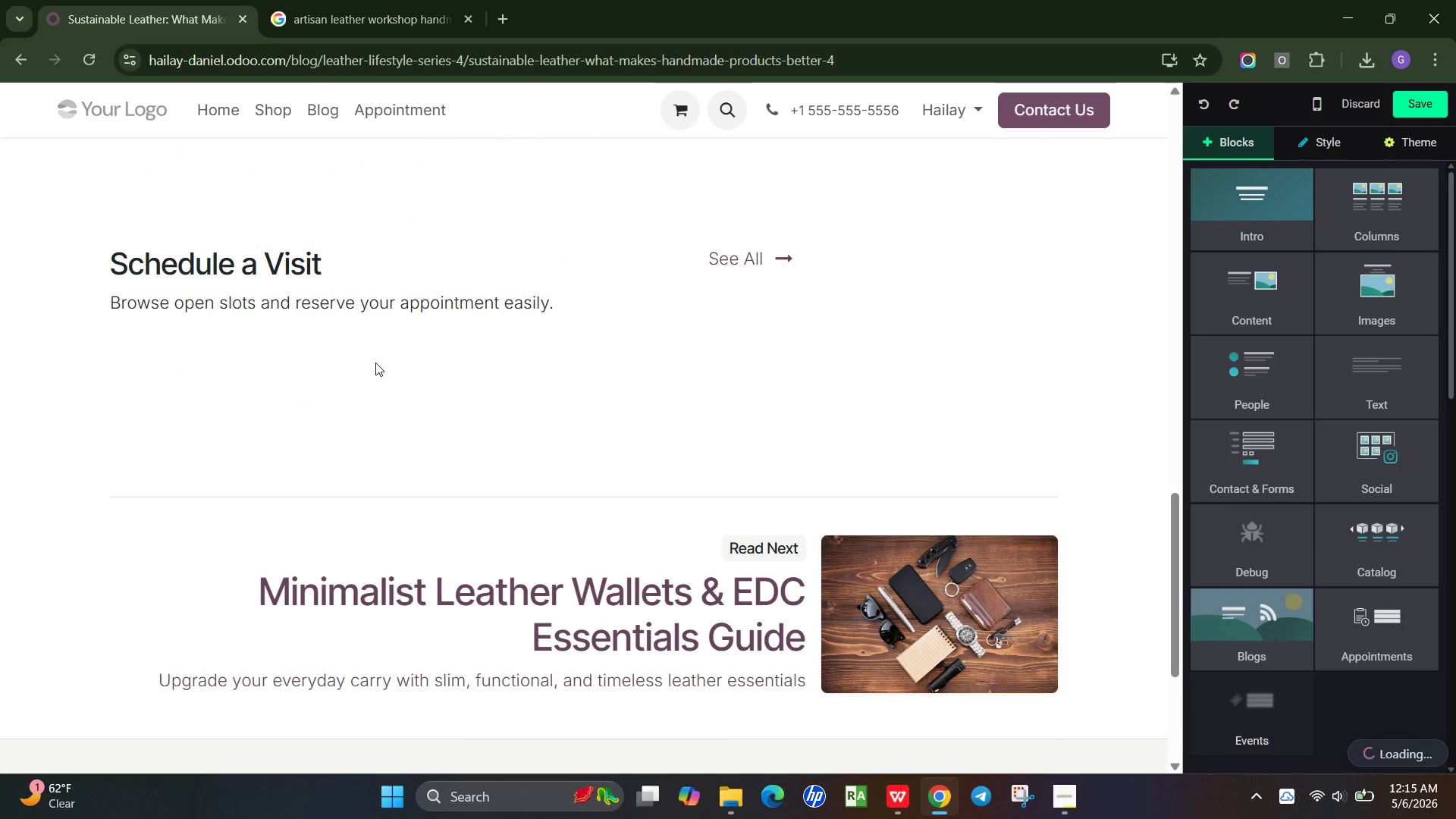 
scroll: coordinate [375, 362], scroll_direction: up, amount: 1.0
 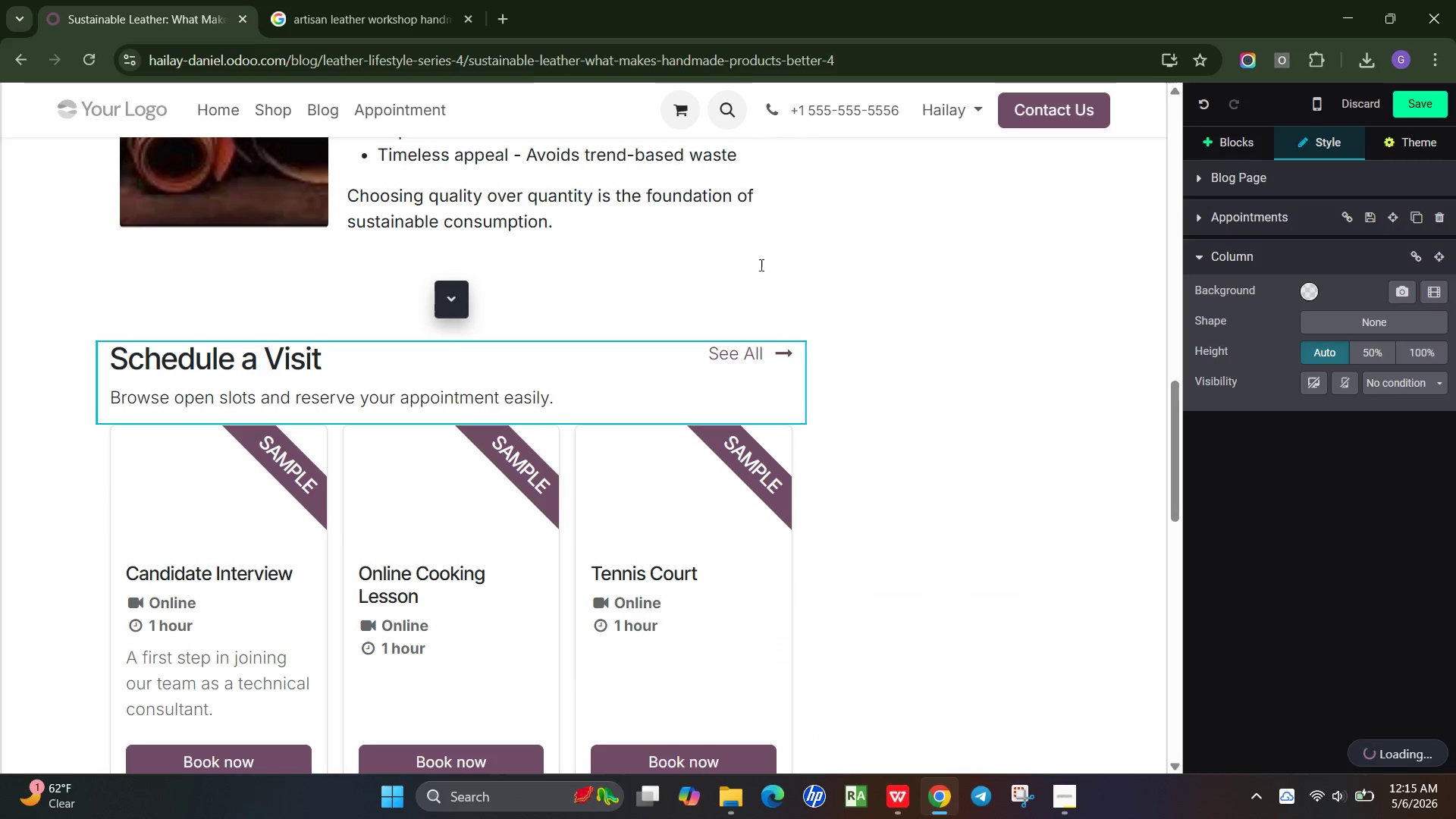 
wait(7.01)
 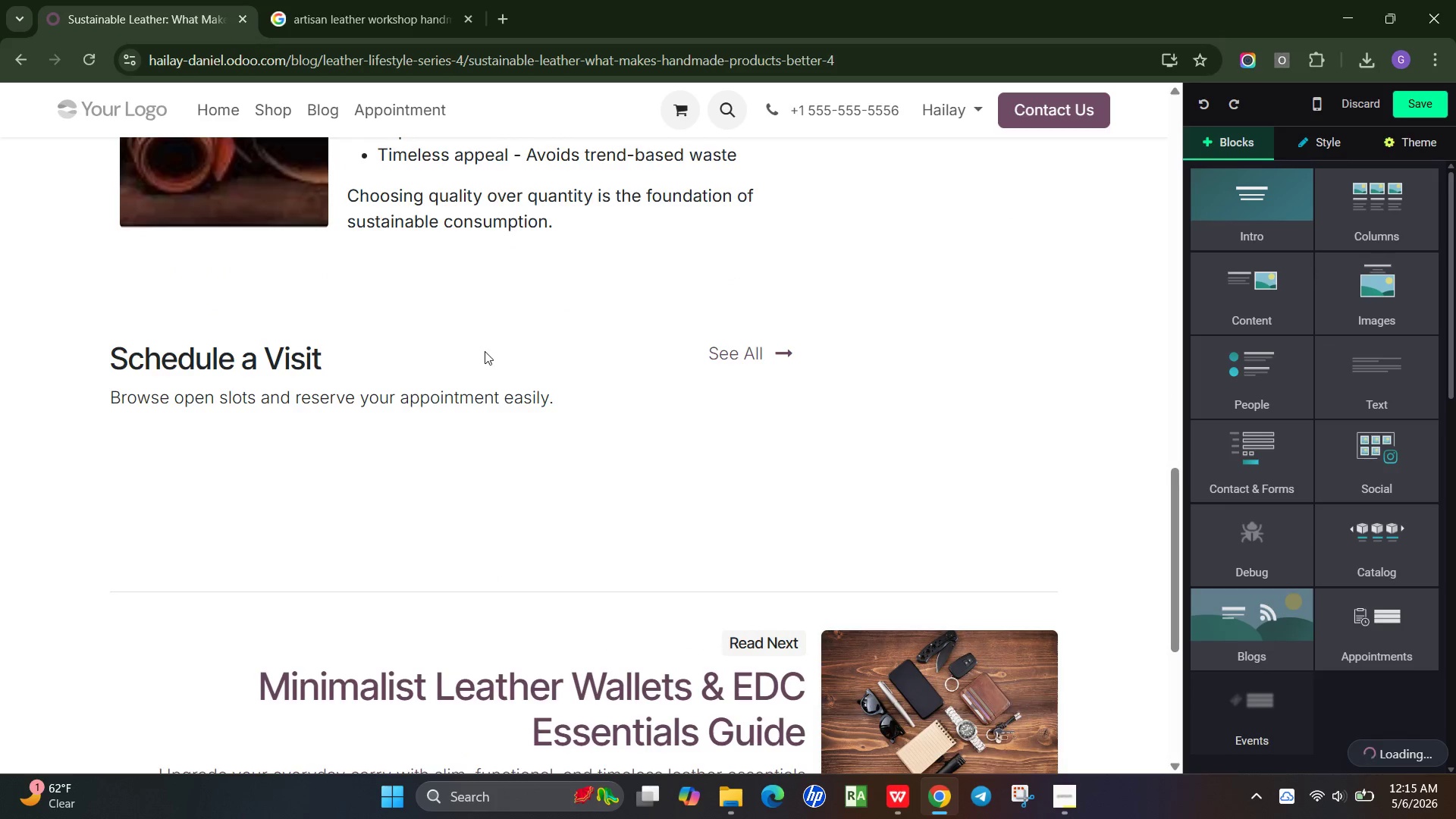 
scroll: coordinate [420, 437], scroll_direction: down, amount: 3.0
 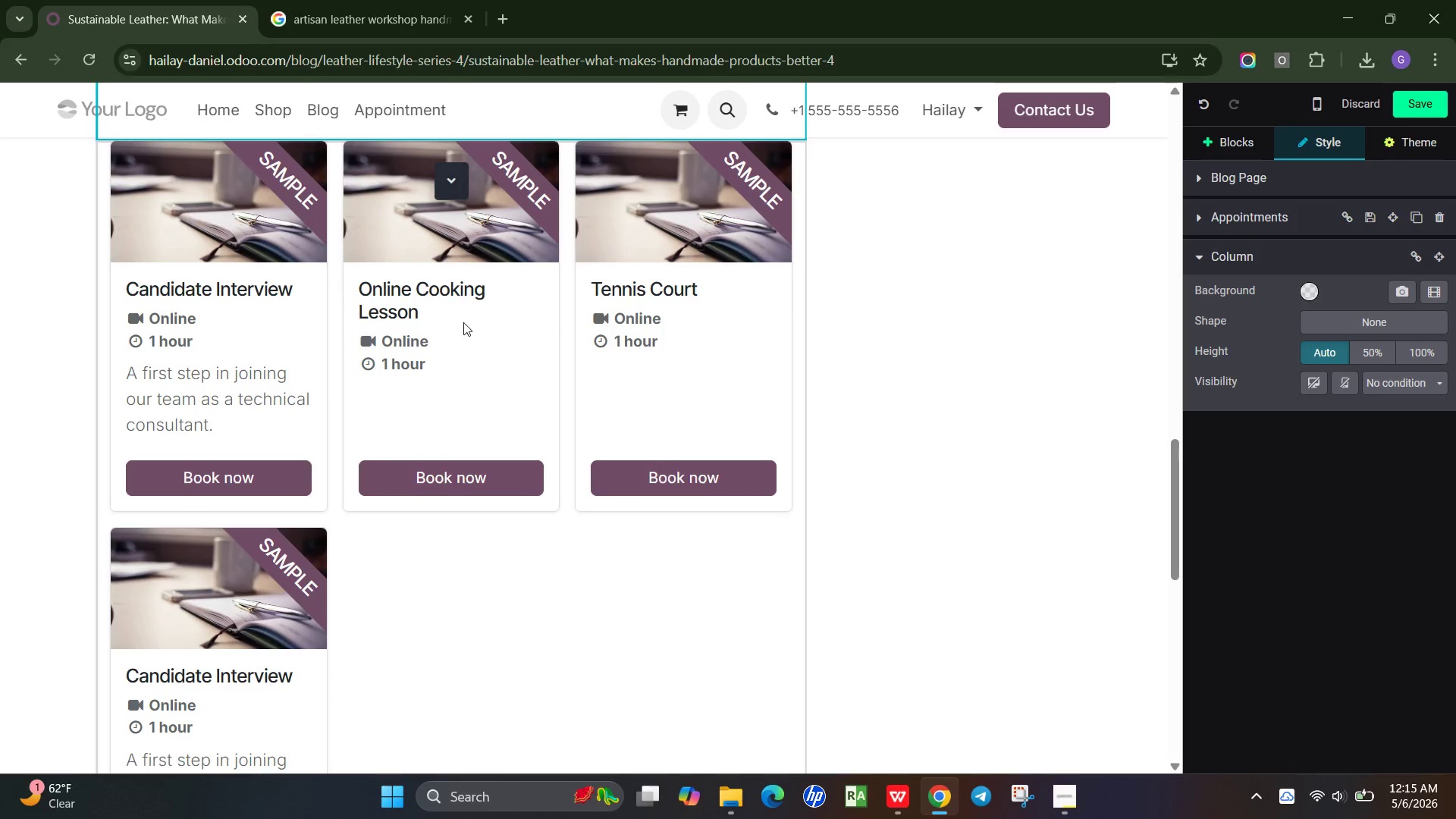 
scroll: coordinate [460, 313], scroll_direction: up, amount: 3.0
 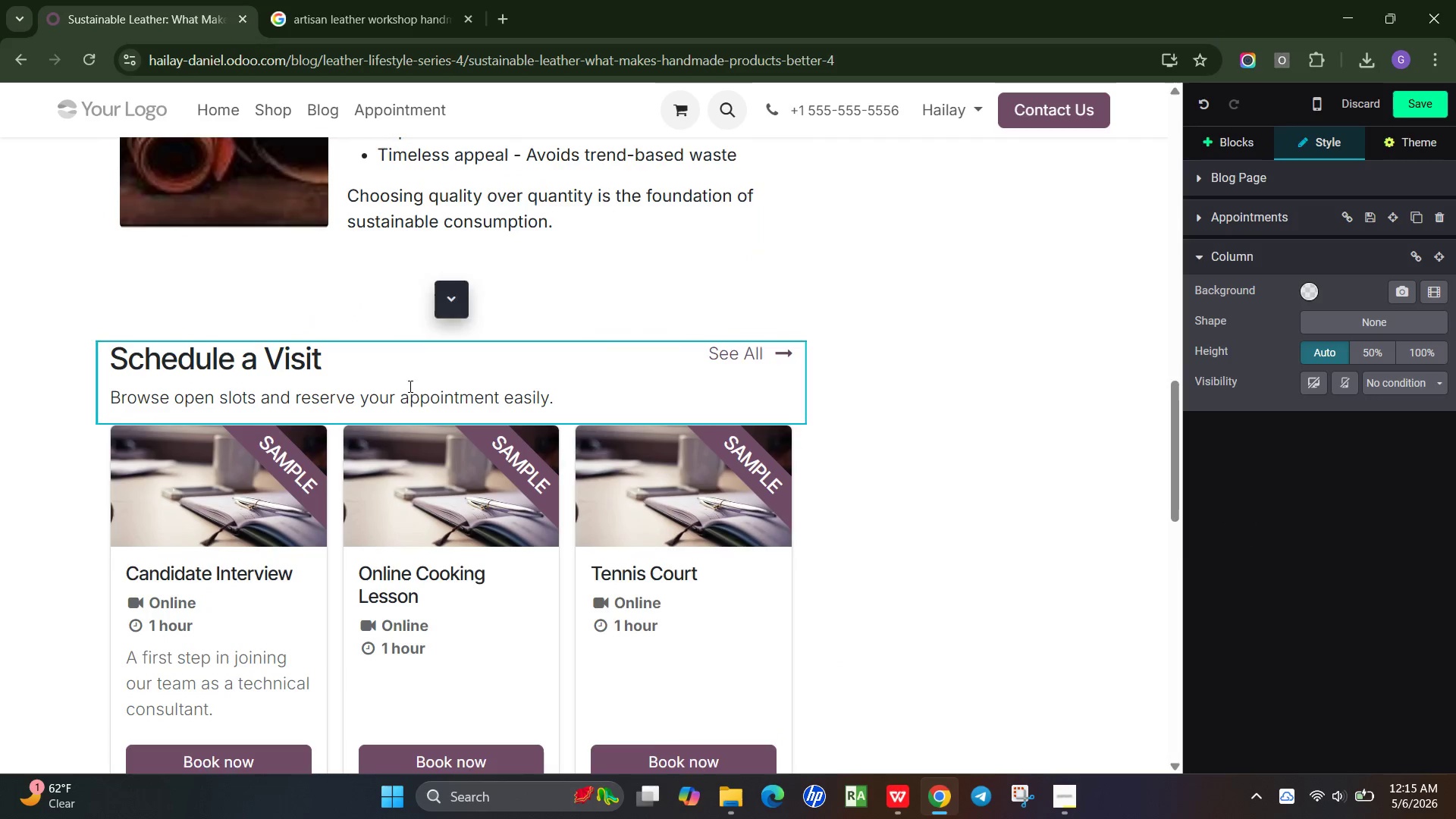 
scroll: coordinate [431, 391], scroll_direction: down, amount: 2.0
 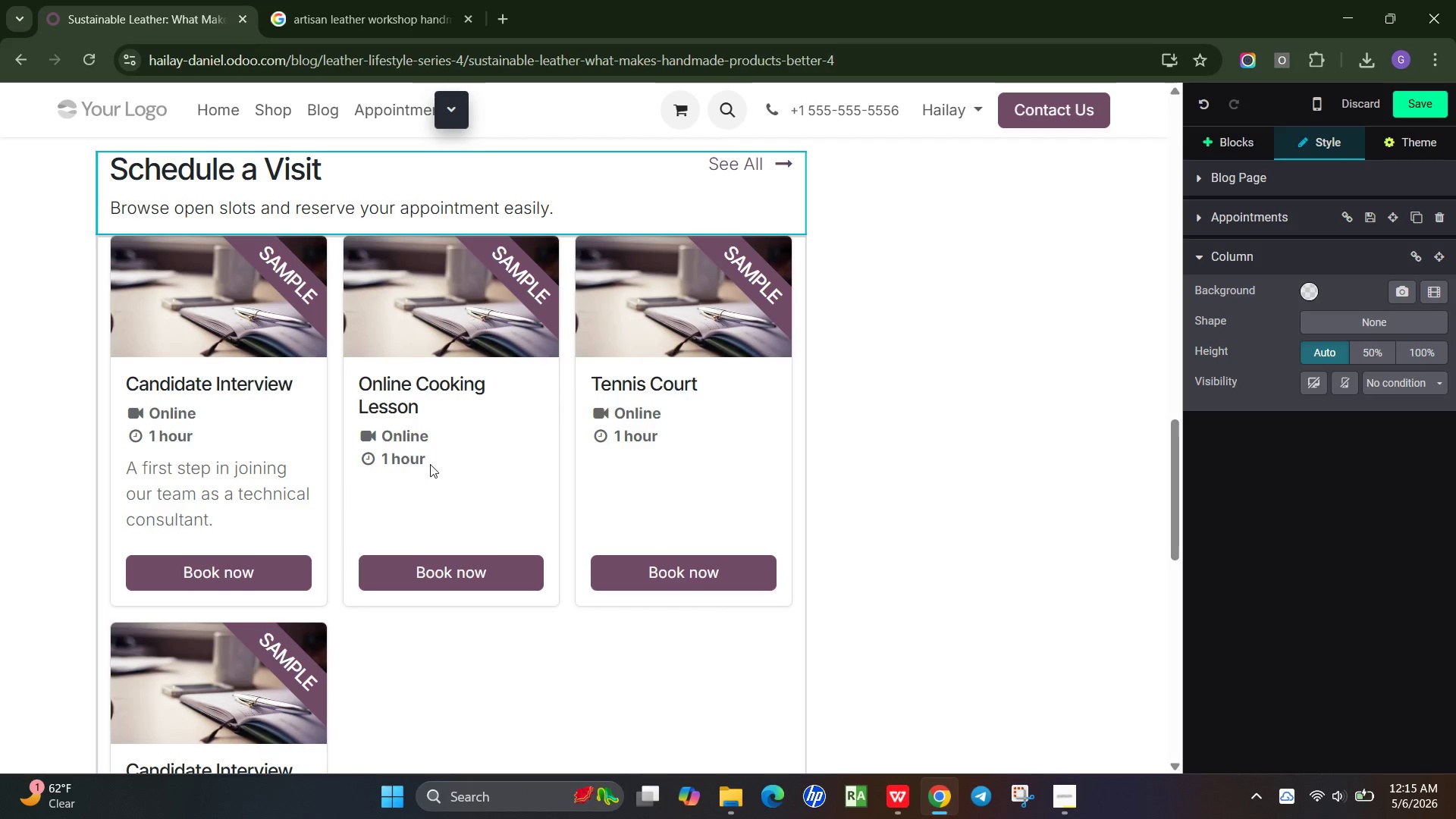 
key(Control+Z)
 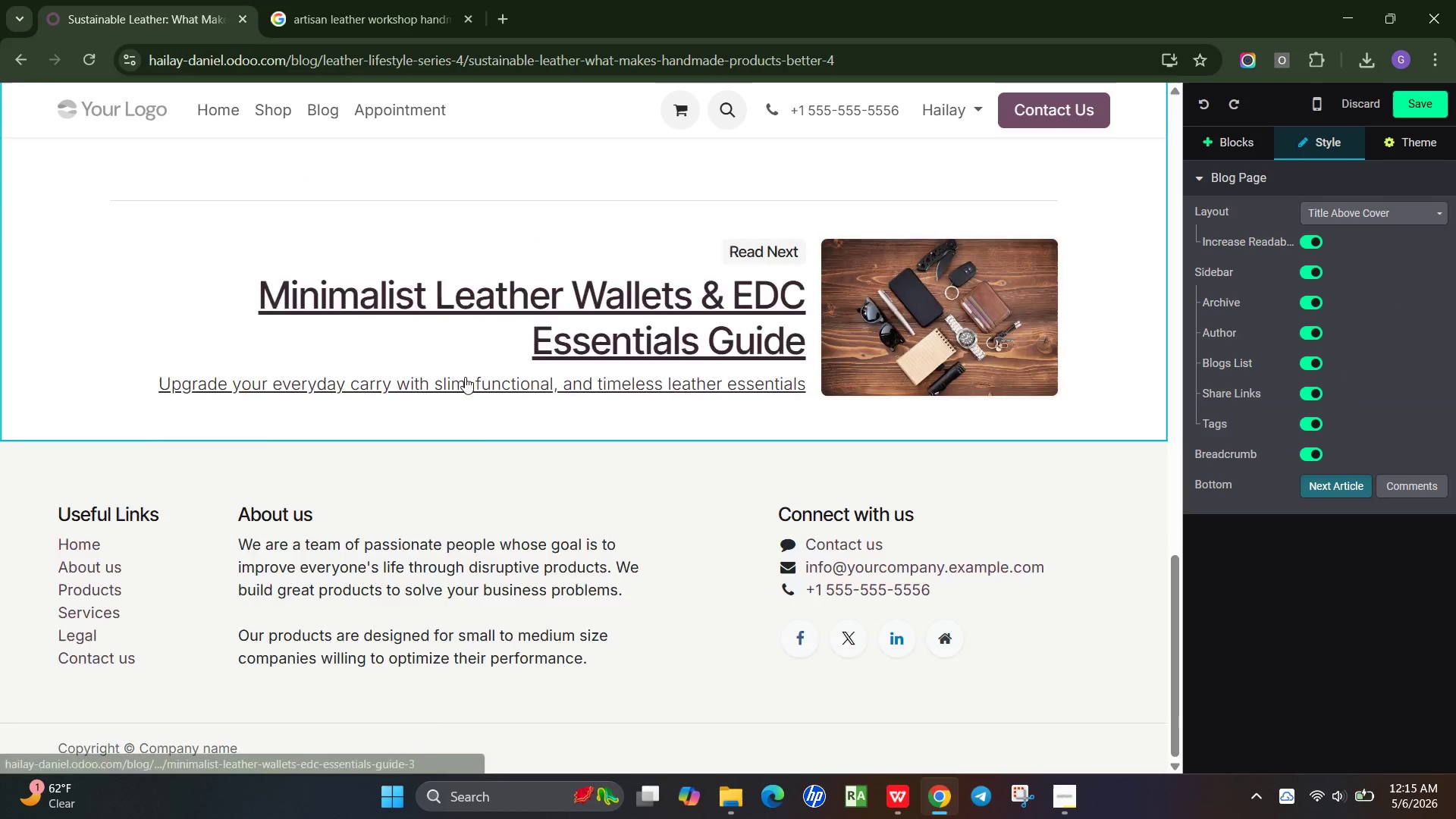 
scroll: coordinate [465, 377], scroll_direction: up, amount: 2.0
 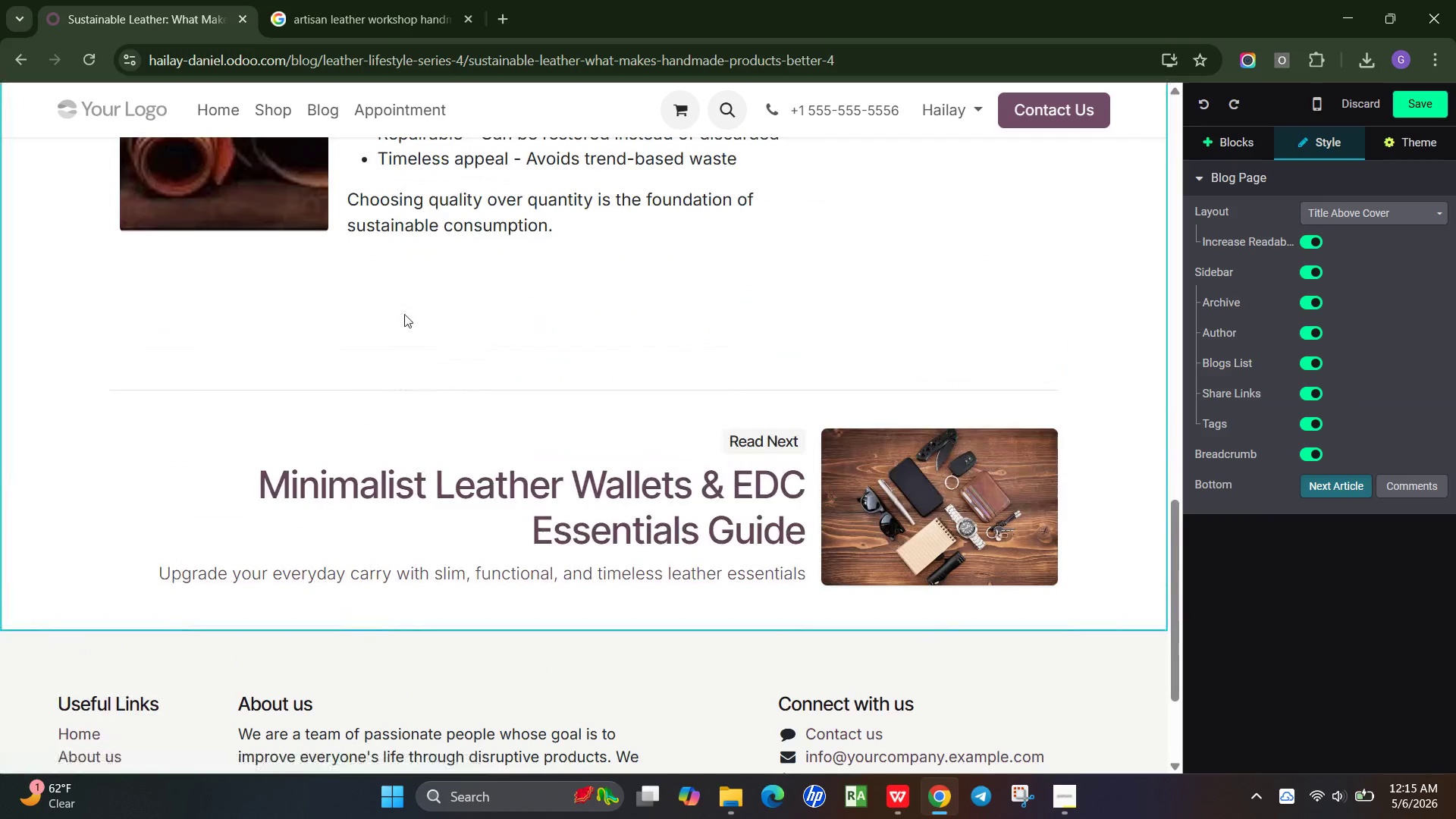 
left_click([404, 314])
 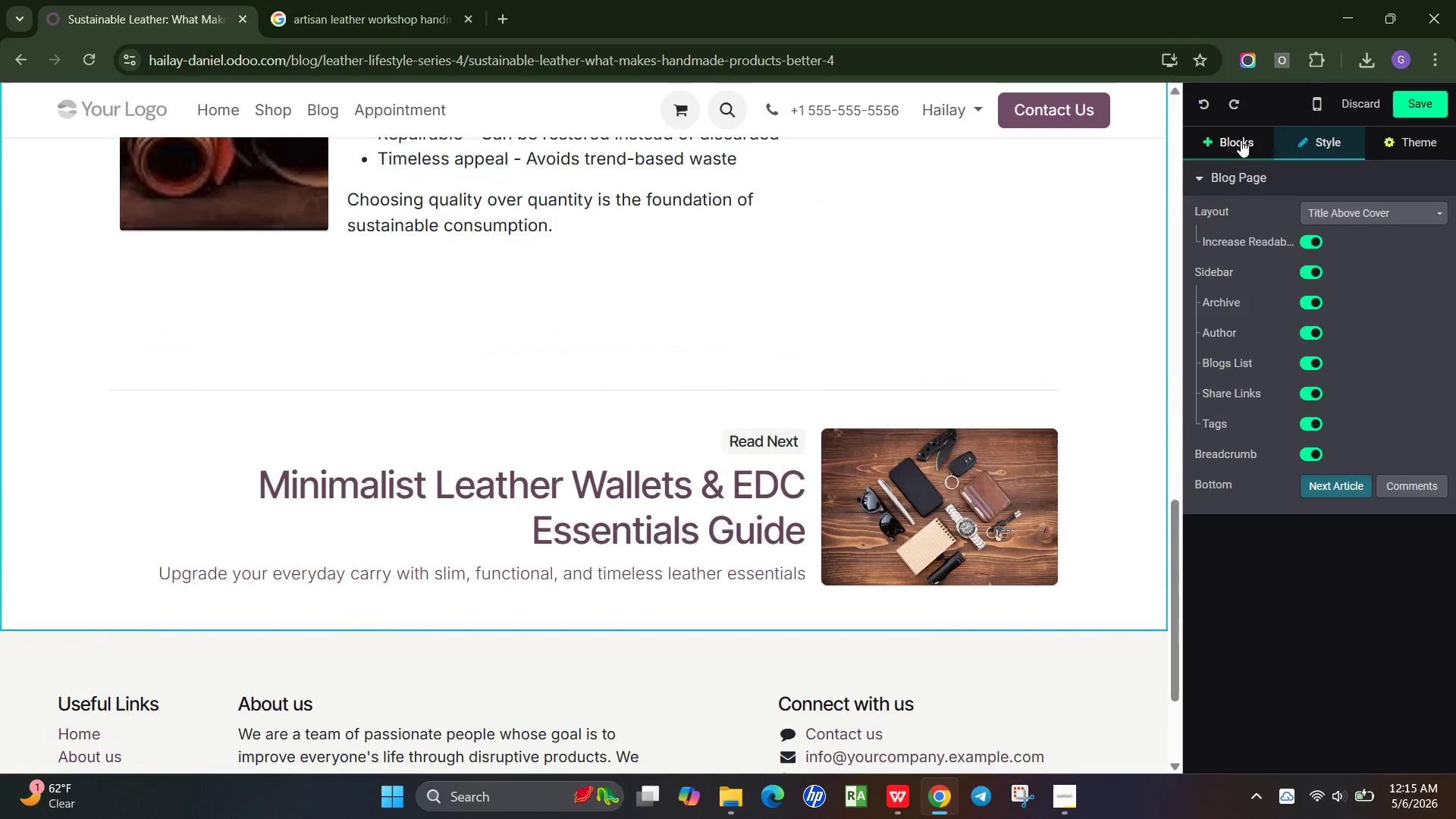 
left_click([1241, 140])
 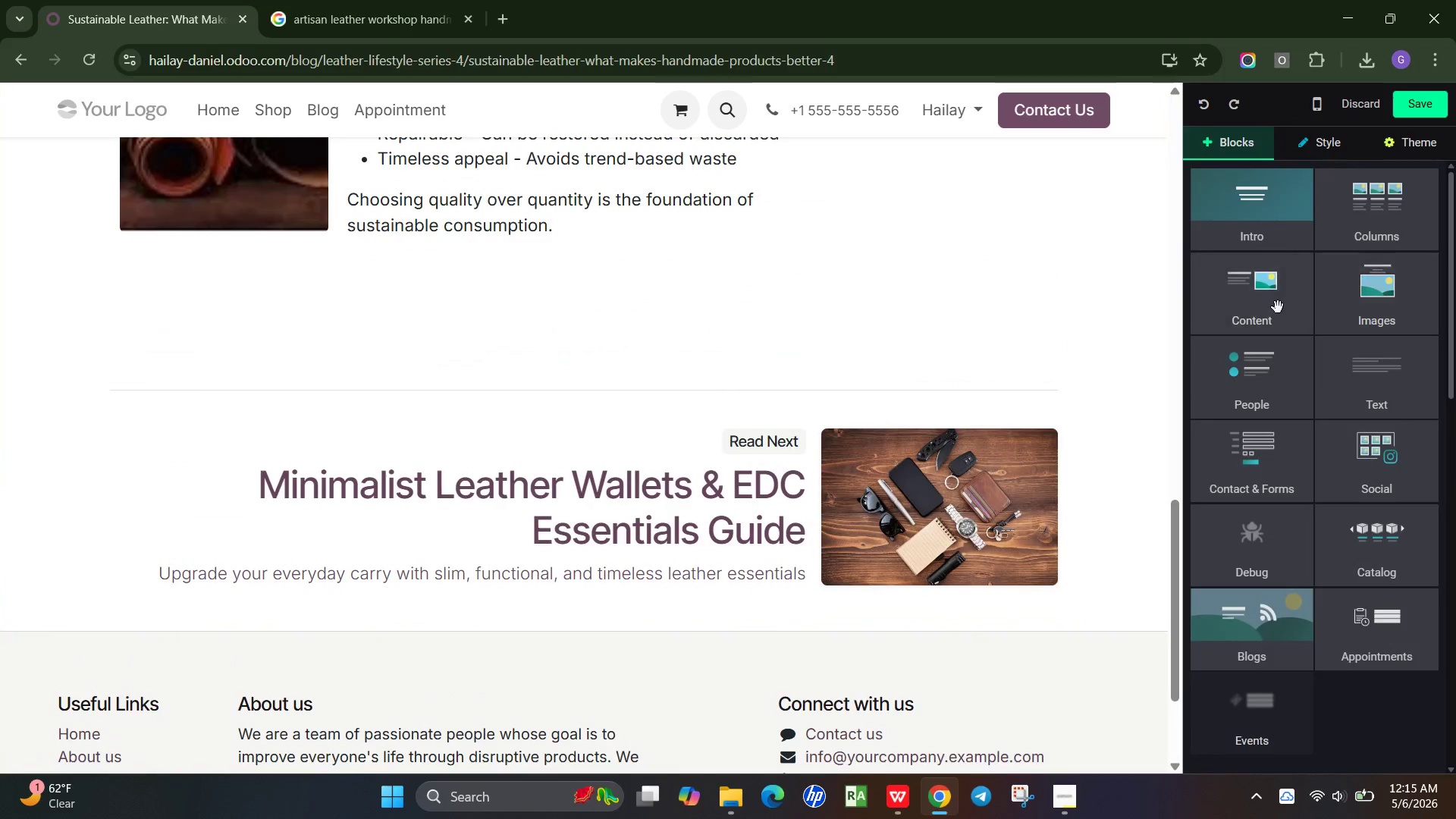 
left_click([1278, 307])
 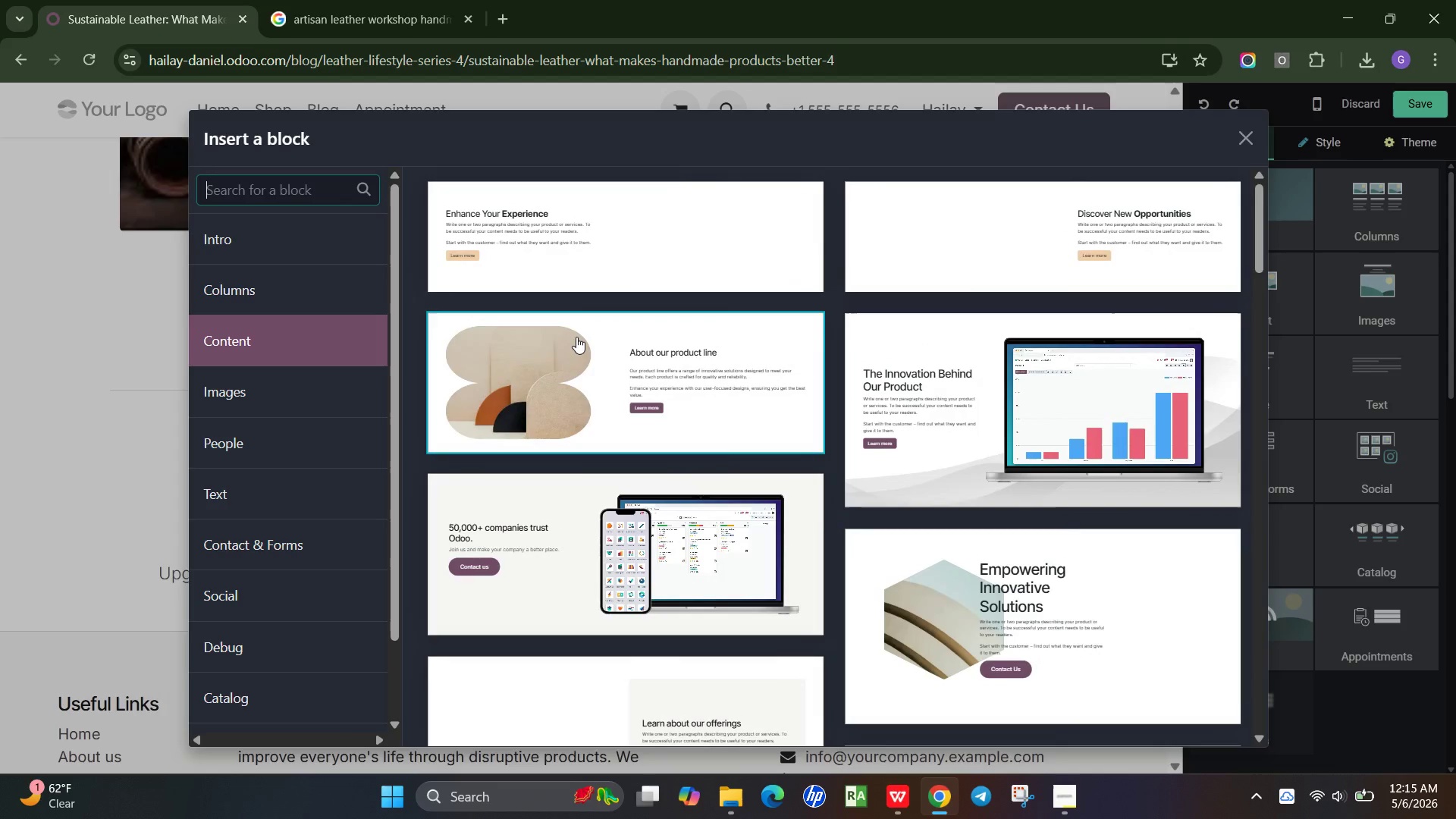 
type(type)
 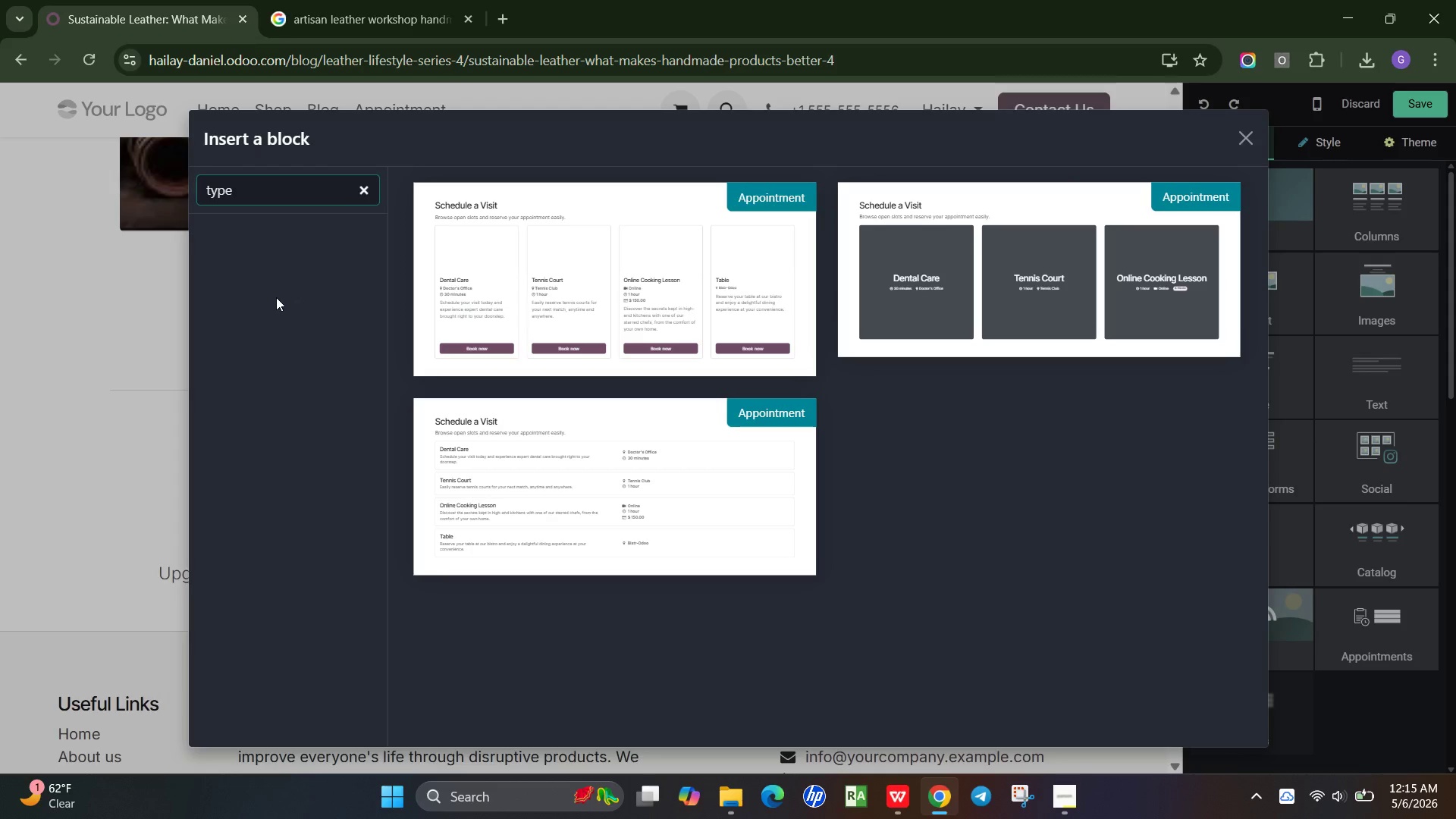 
key(Backspace)
 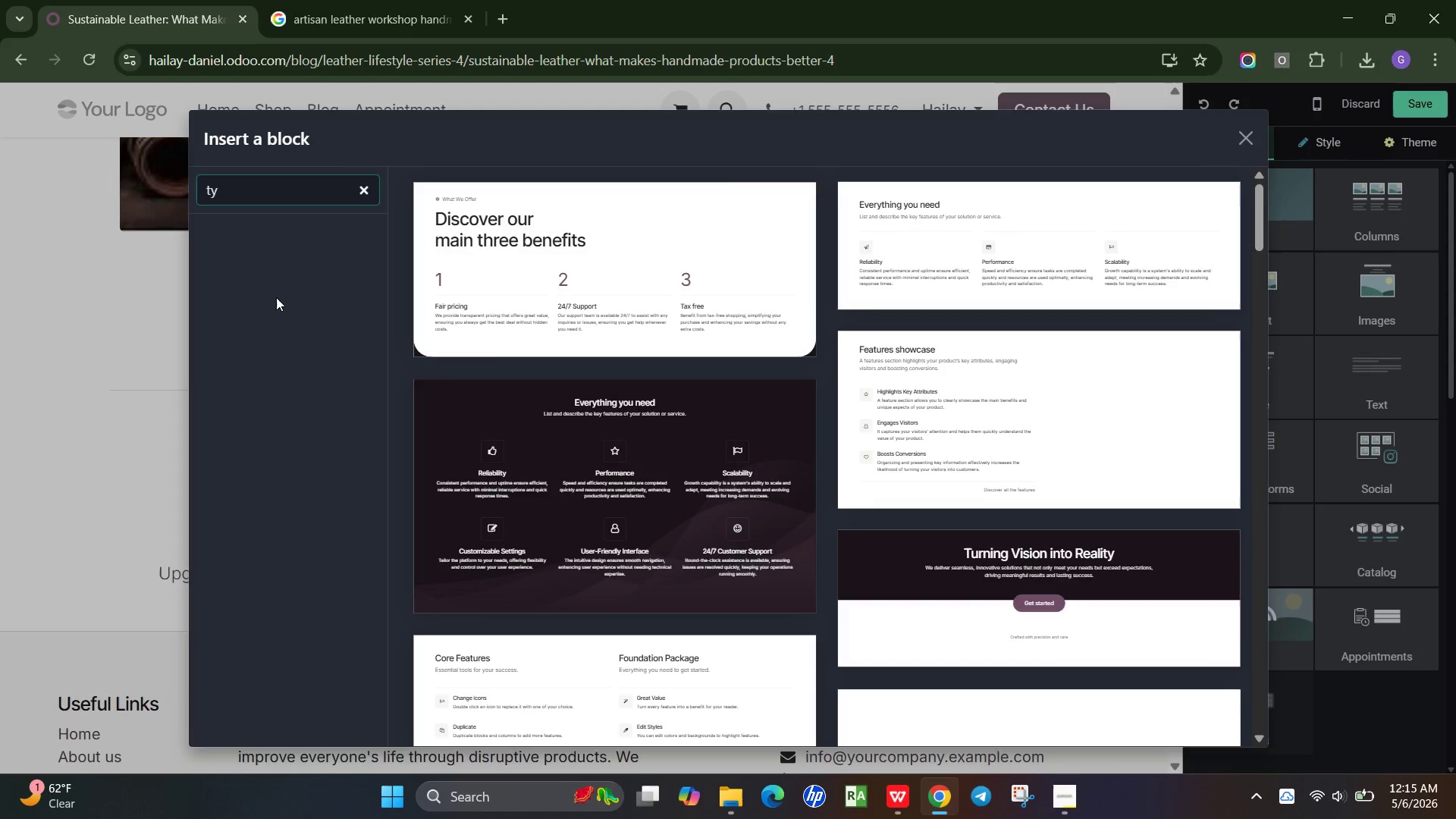 
key(Backspace)
 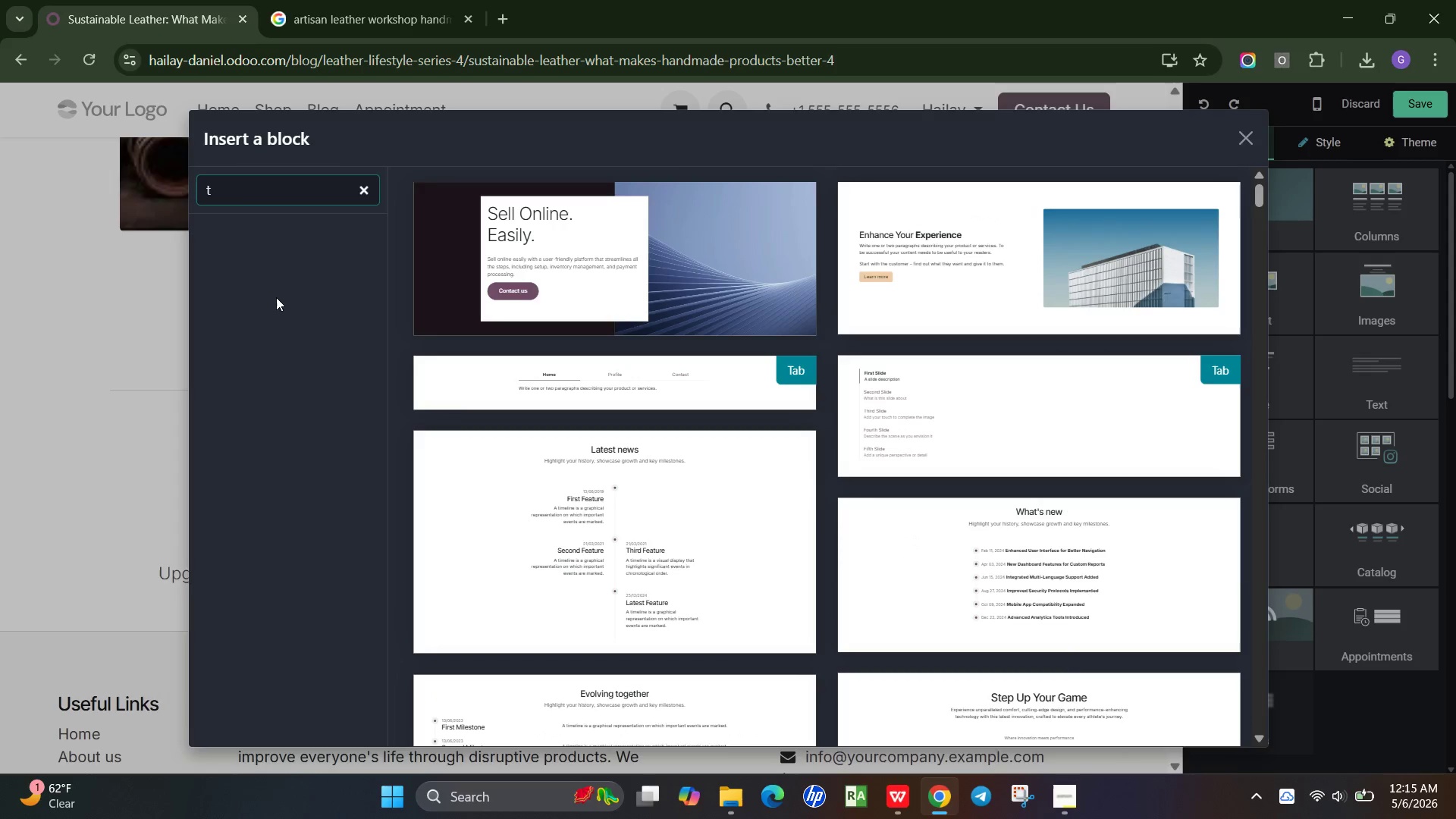 
key(Backspace)
 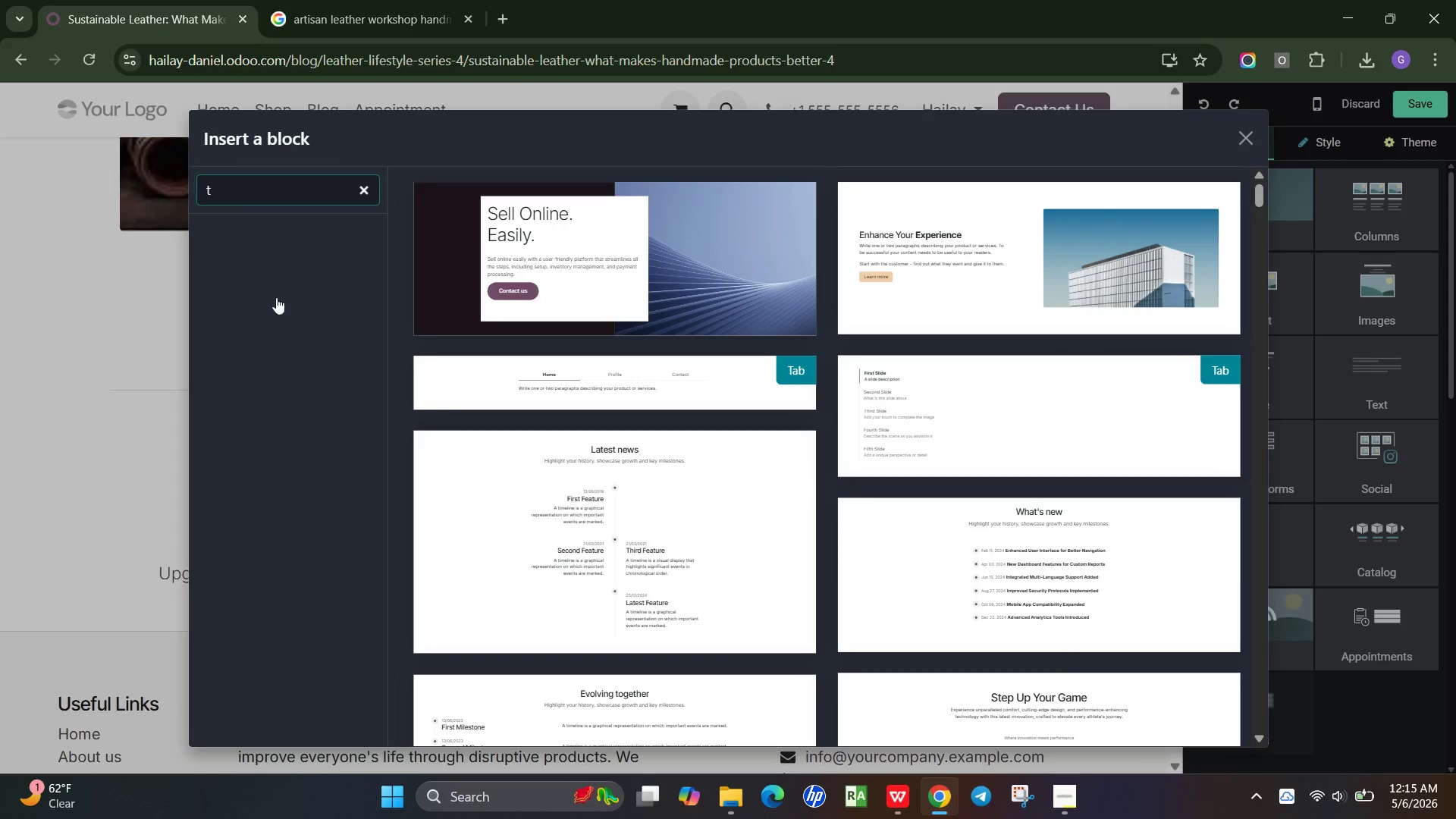 
key(Backspace)
 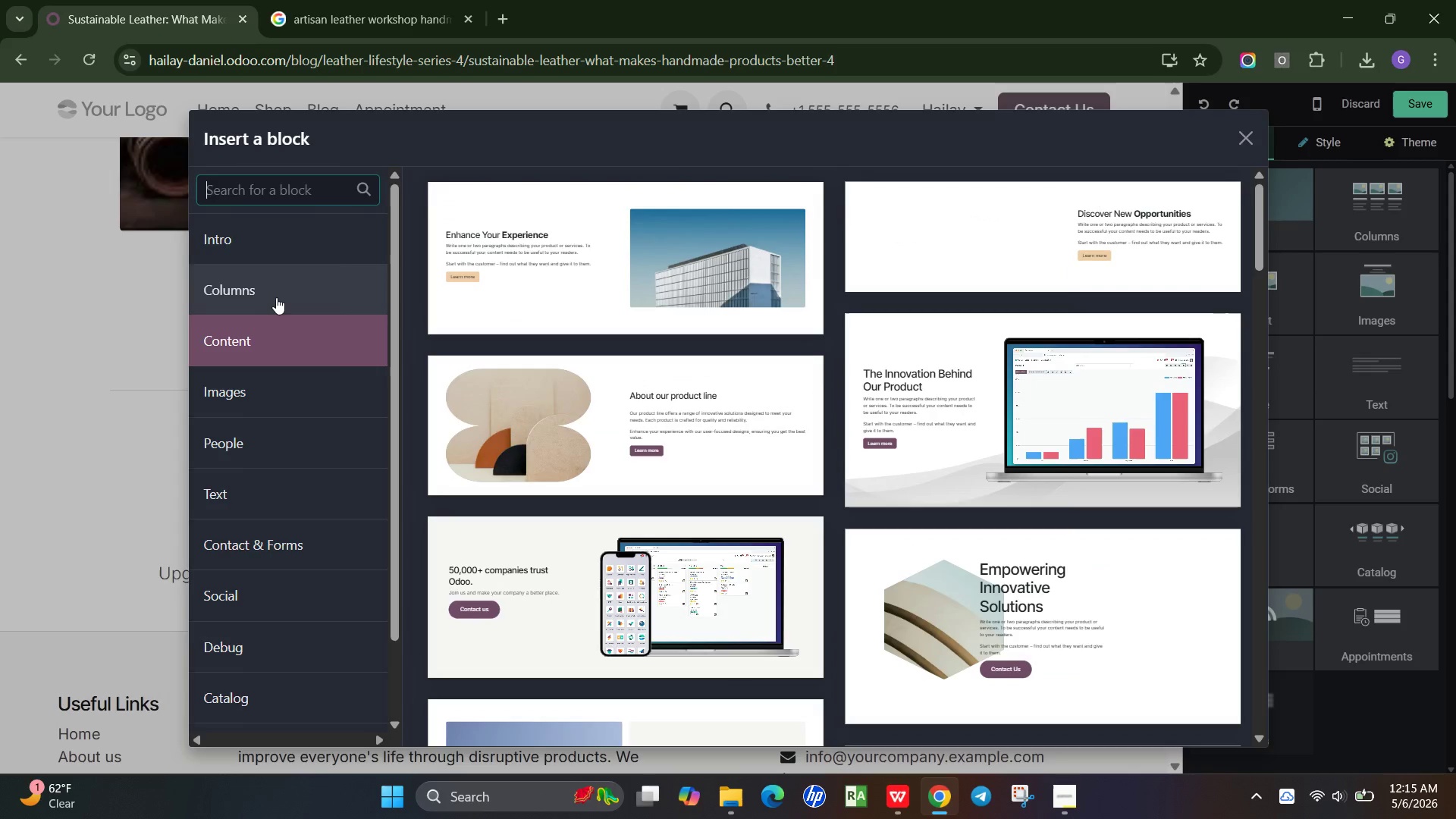 
key(Backspace)
 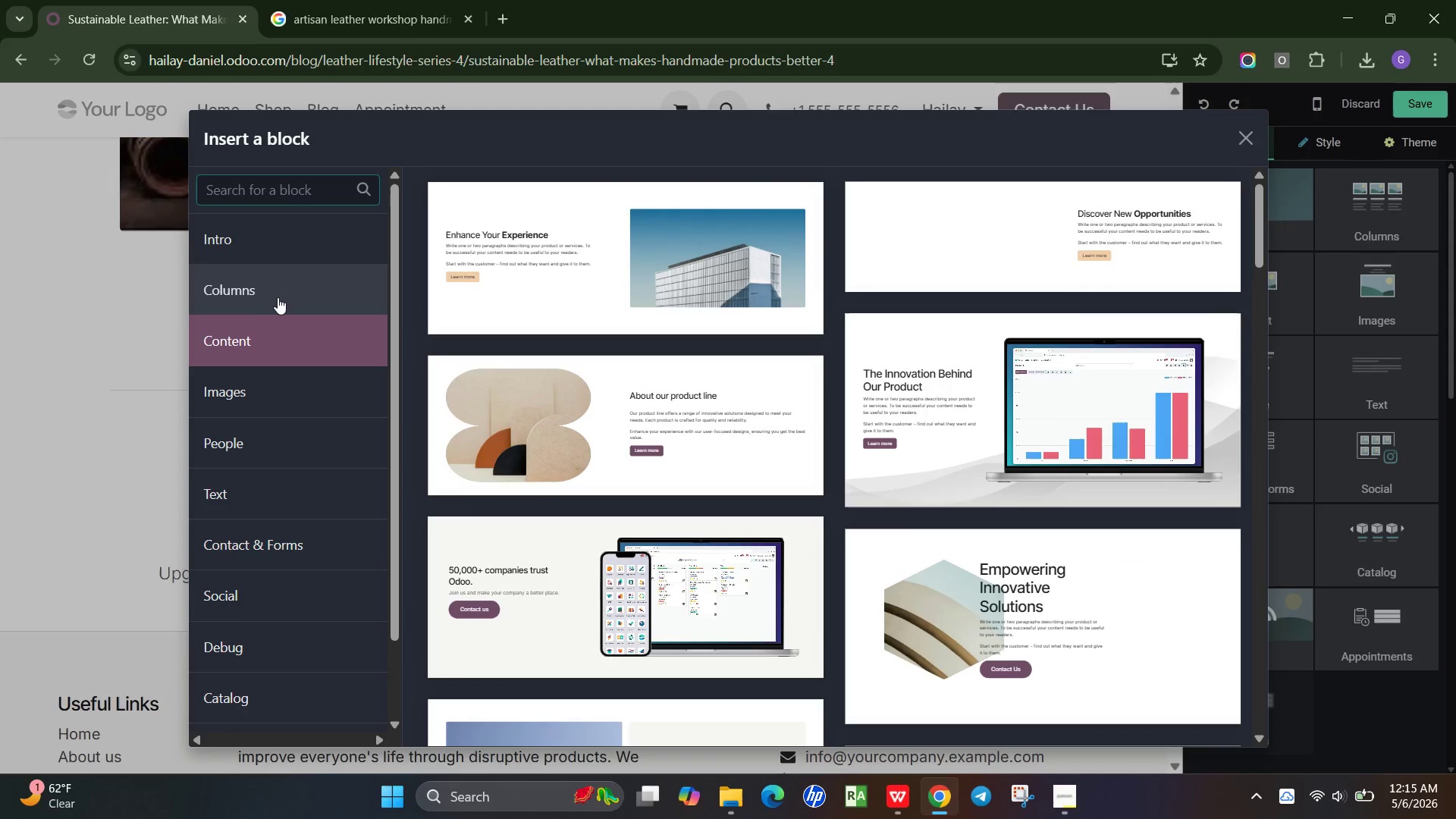 
left_click([281, 292])
 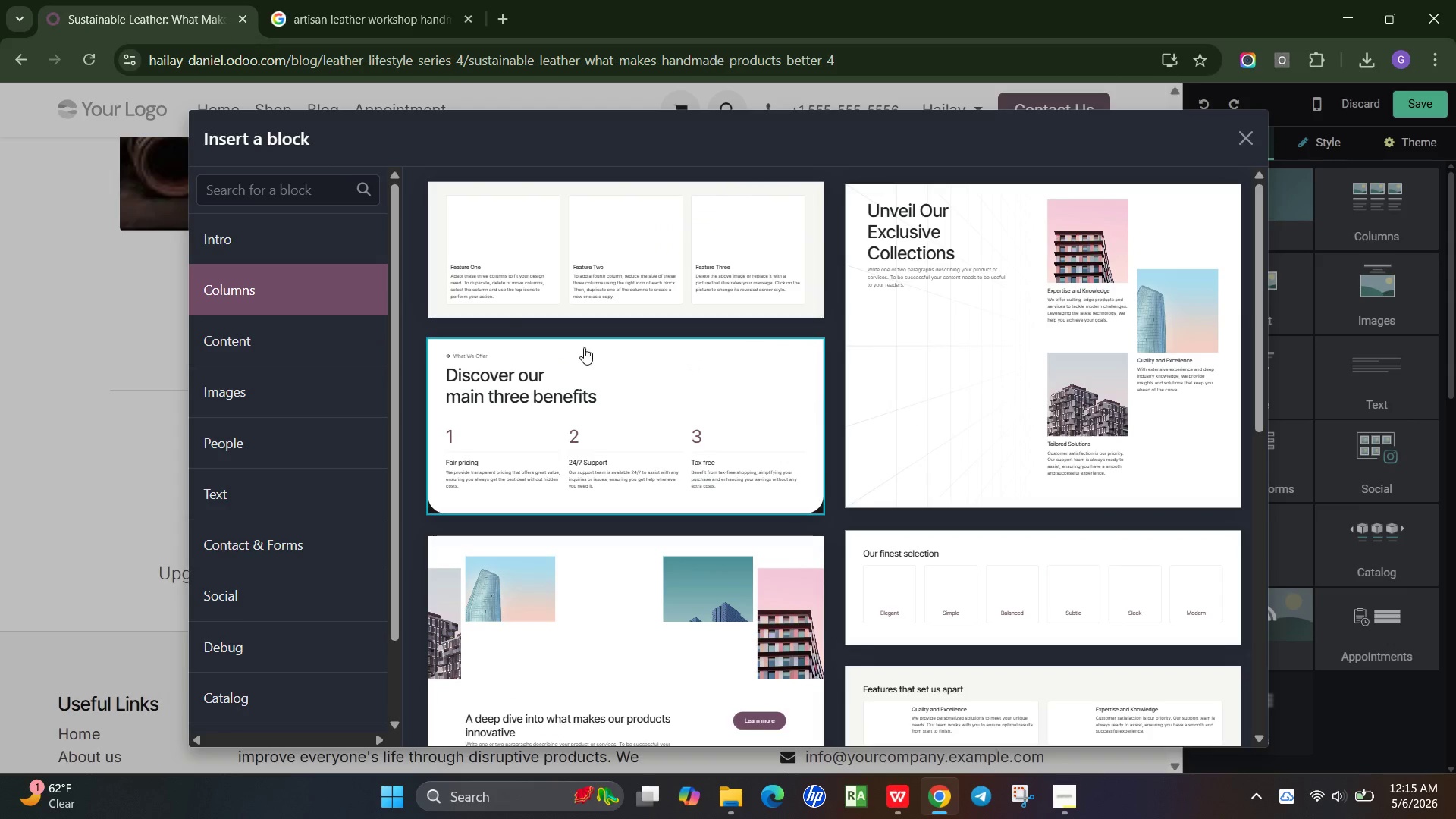 
scroll: coordinate [640, 444], scroll_direction: down, amount: 2.0
 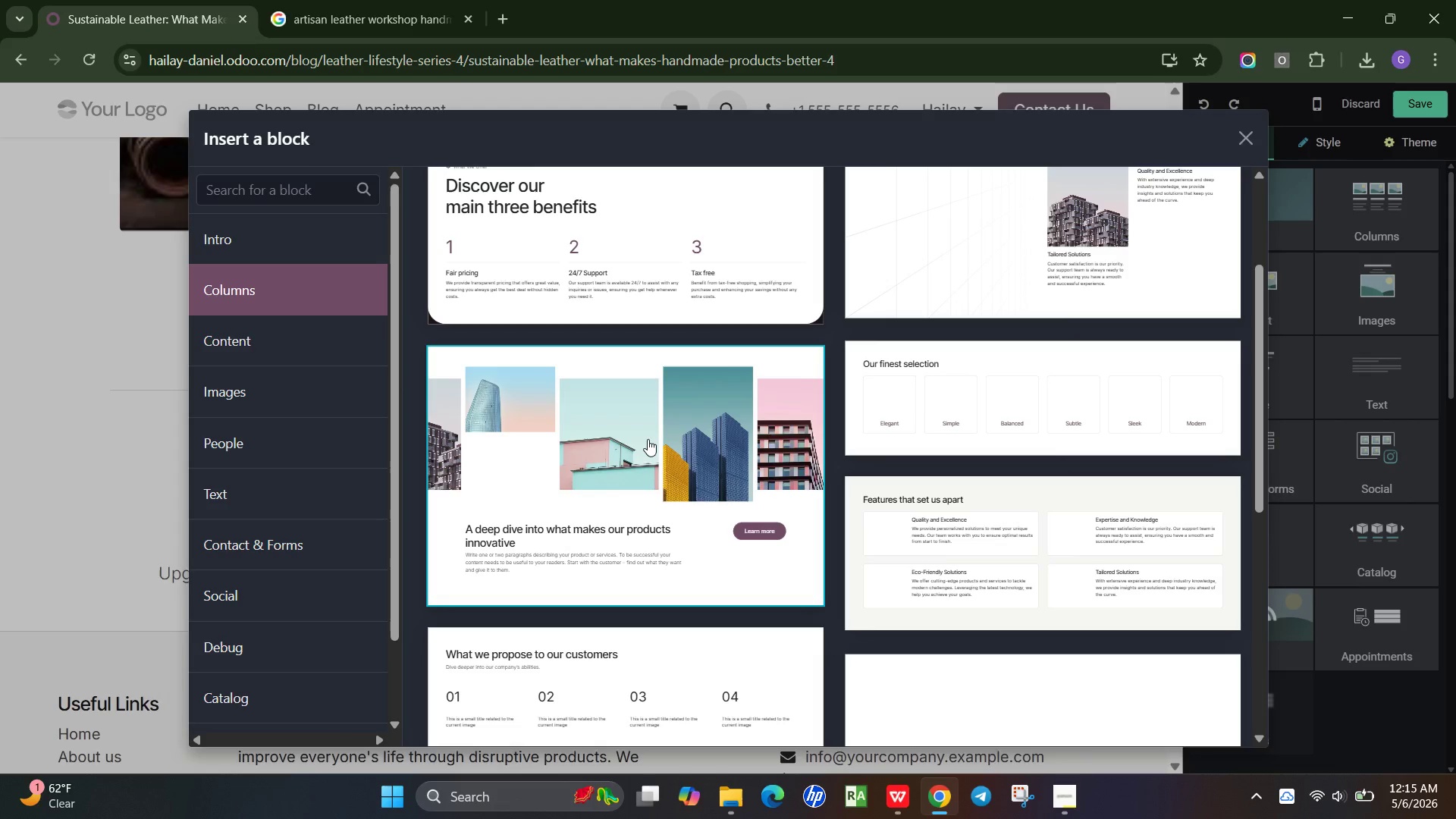 
wait(8.28)
 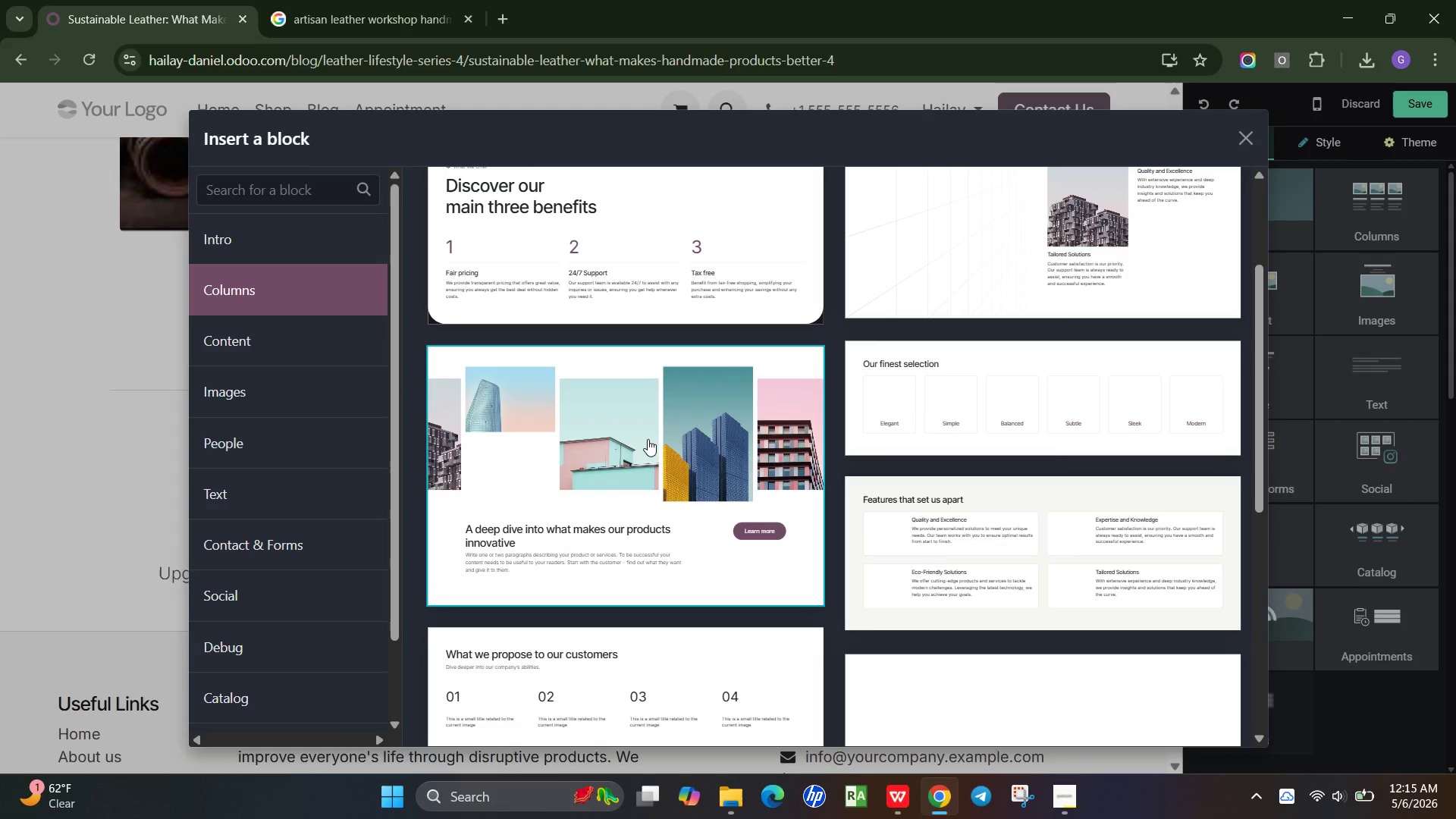 
scroll: coordinate [625, 440], scroll_direction: down, amount: 2.0
 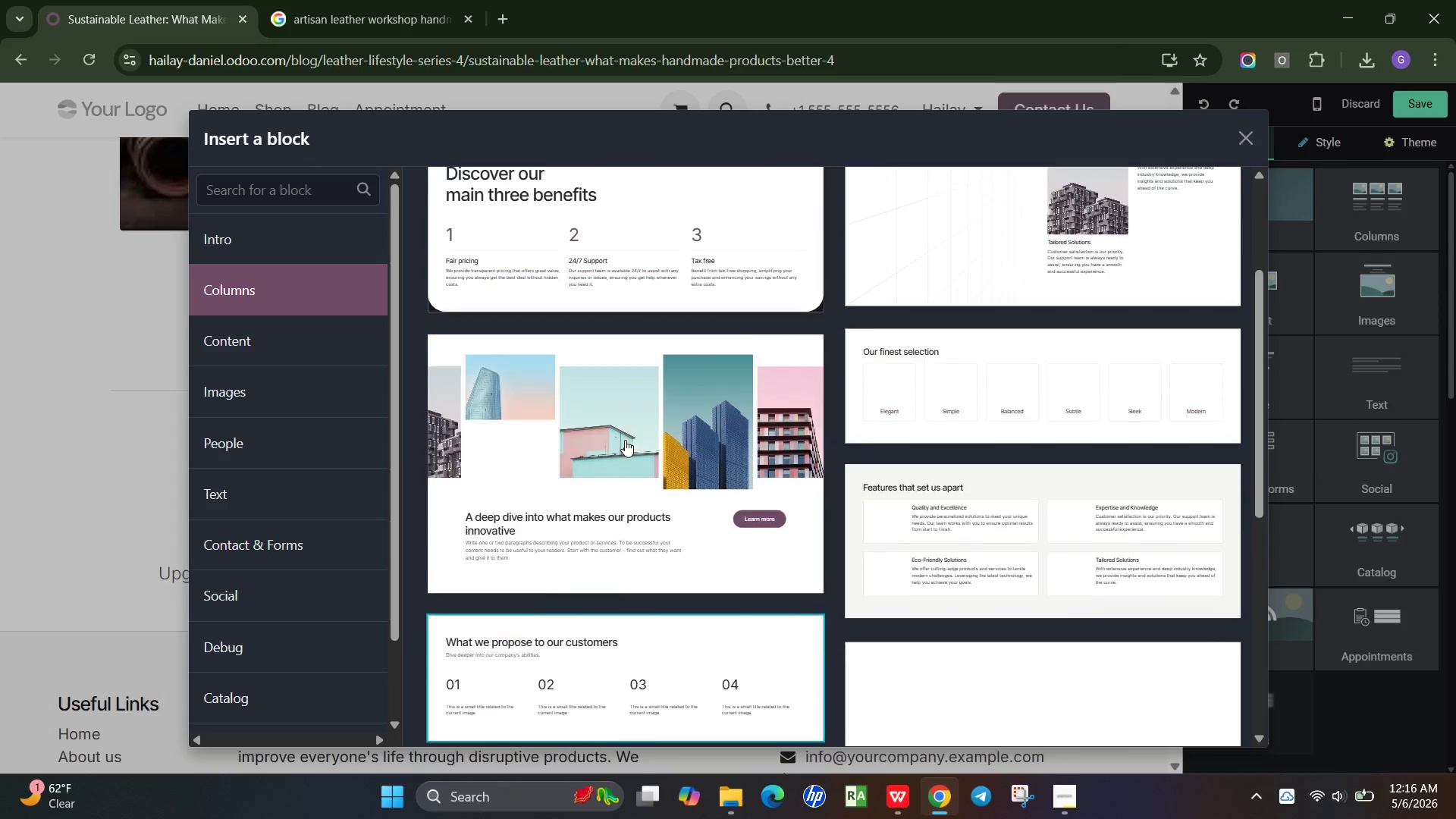 
scroll: coordinate [632, 297], scroll_direction: up, amount: 7.0
 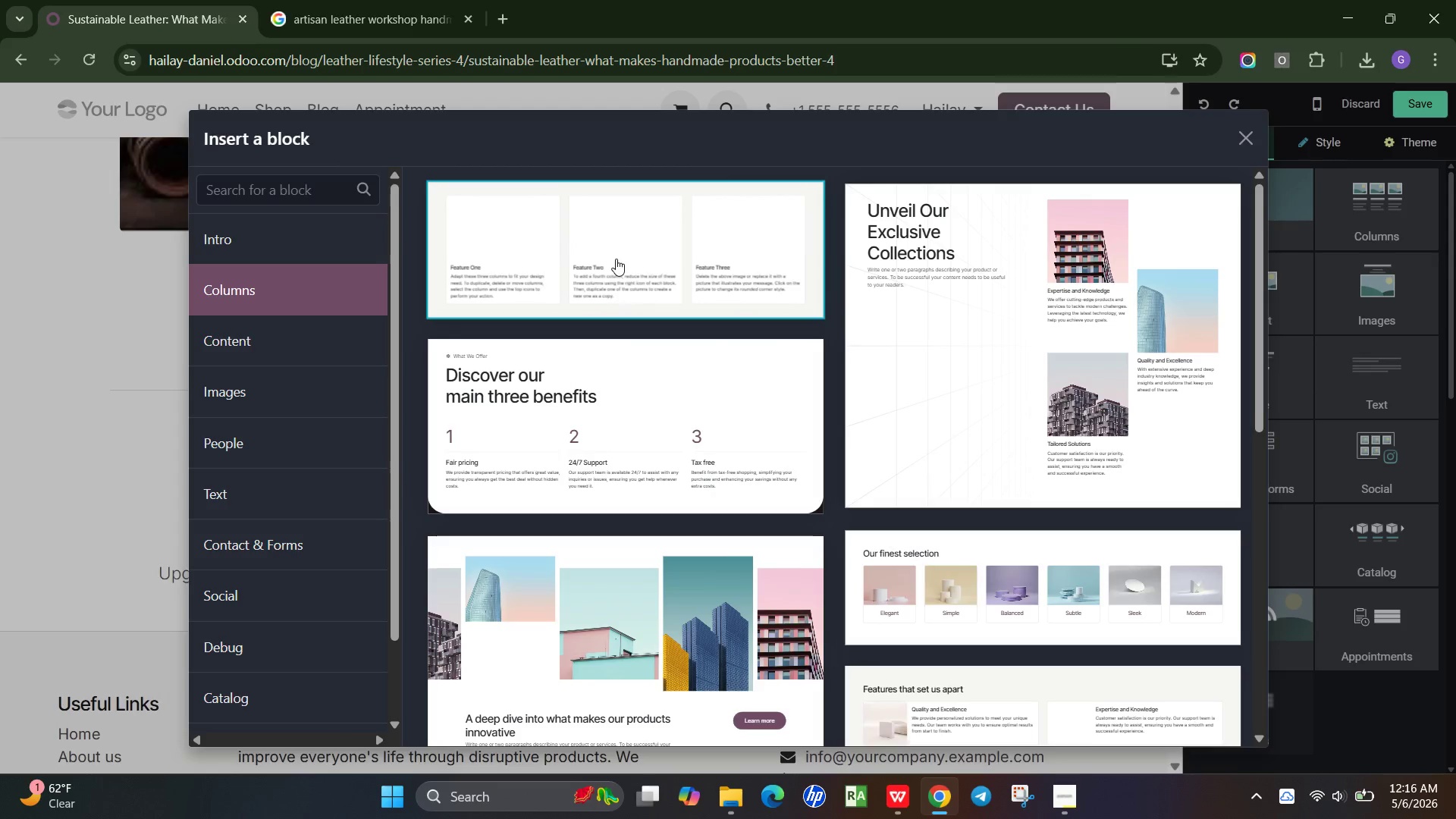 
left_click([616, 259])
 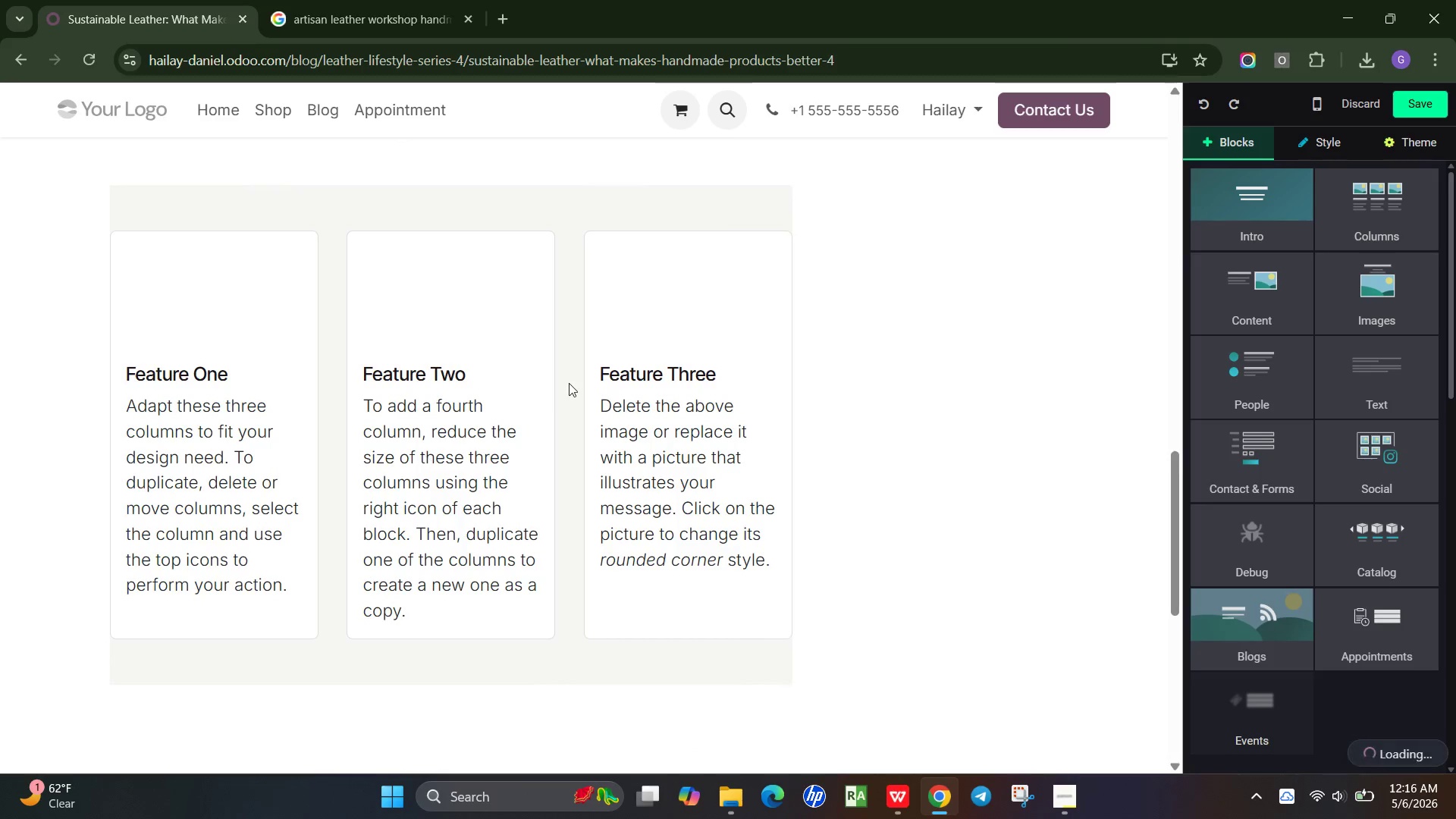 
scroll: coordinate [404, 545], scroll_direction: up, amount: 3.0
 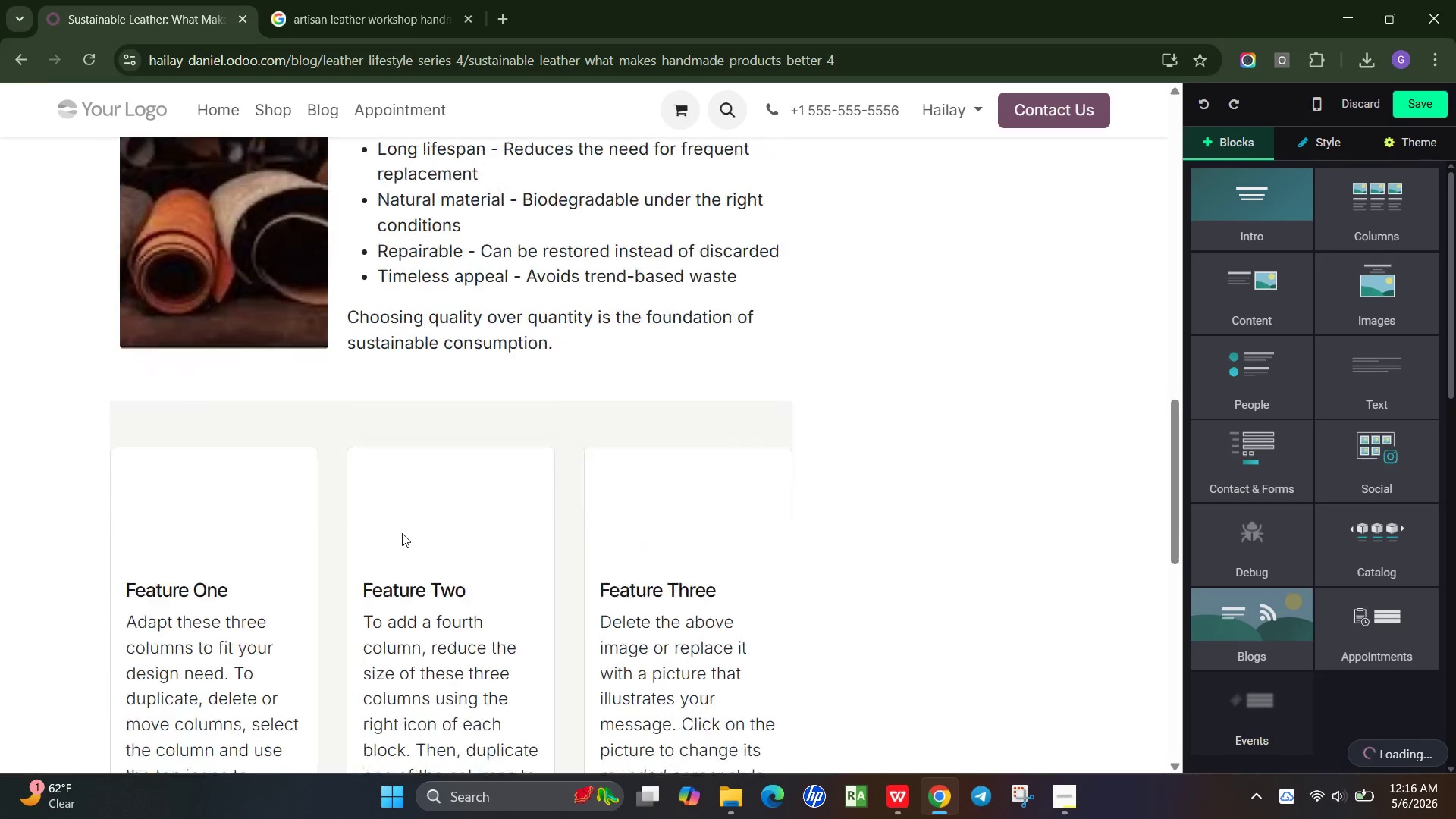 
scroll: coordinate [402, 533], scroll_direction: down, amount: 3.0
 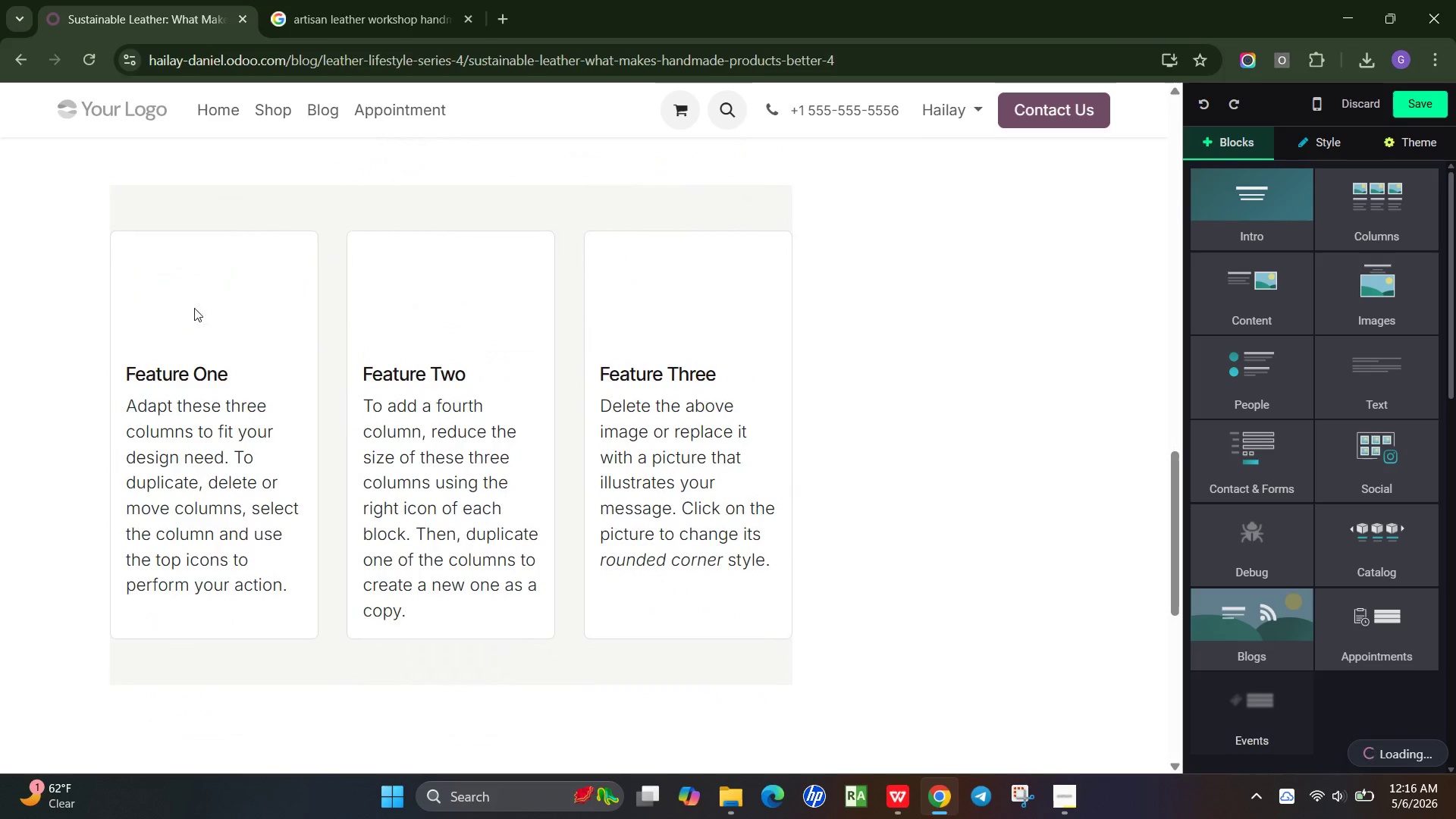 
left_click([194, 308])
 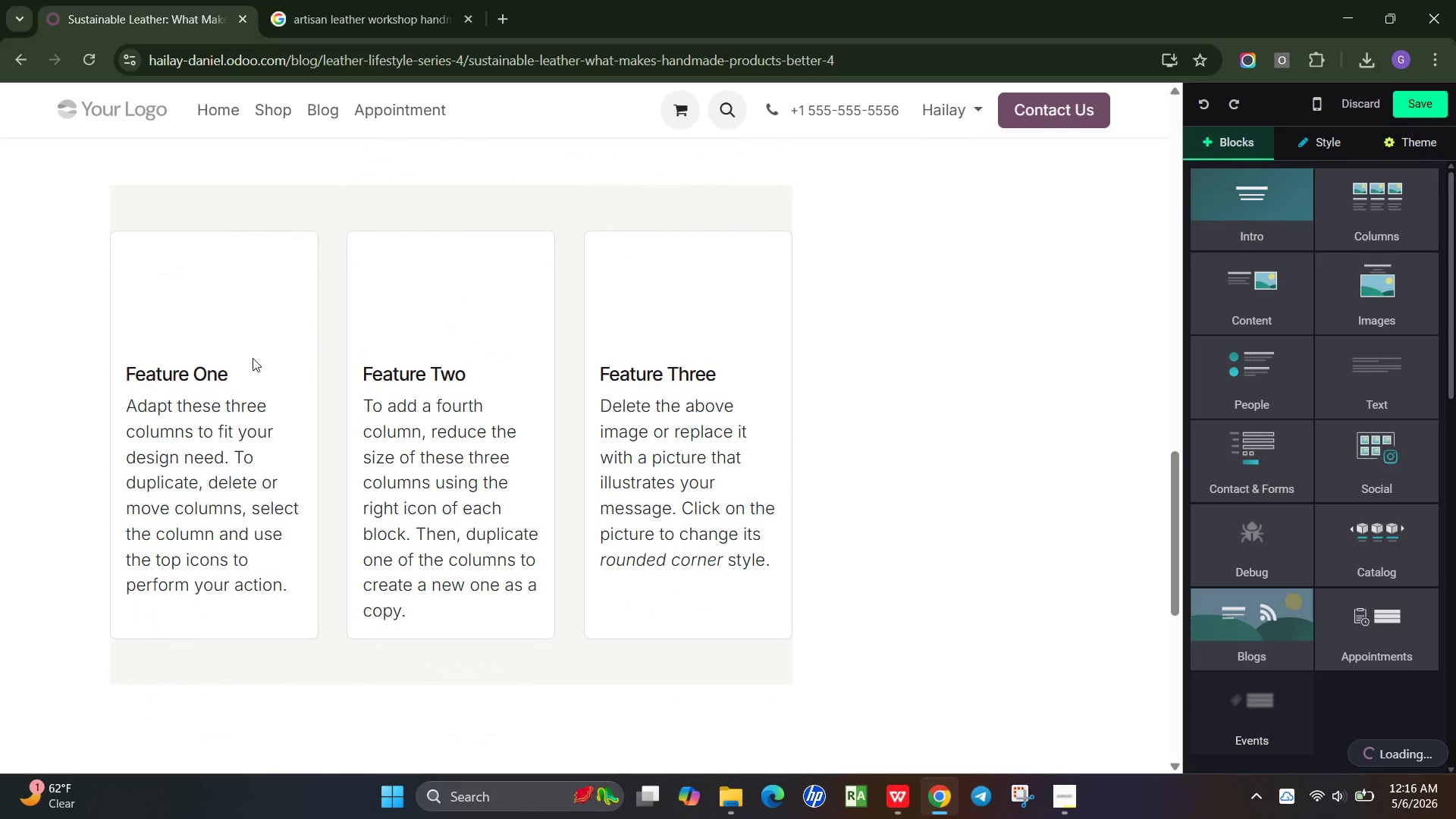 
left_click([253, 358])
 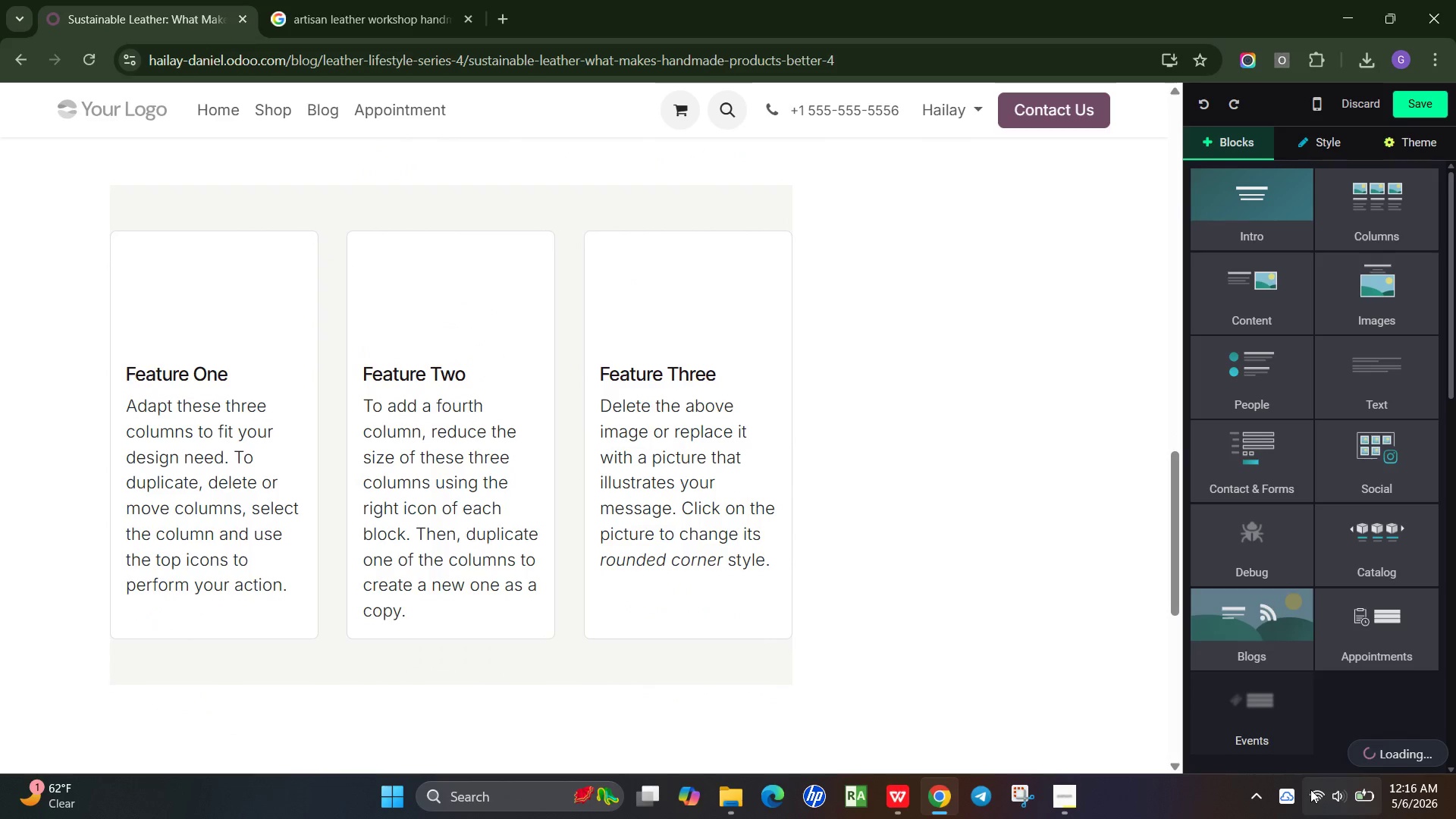 
left_click([1313, 791])
 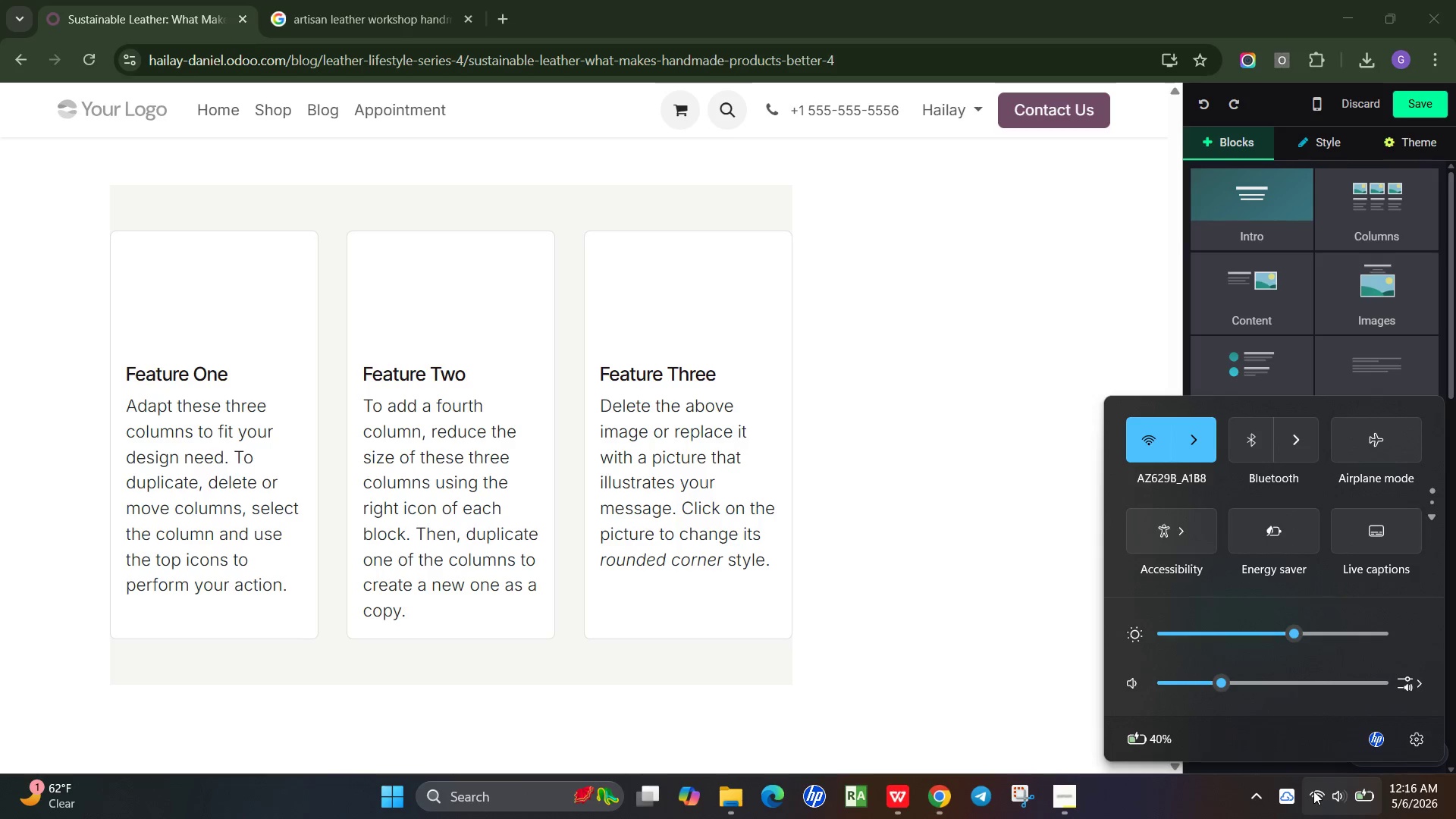 
left_click([1313, 791])
 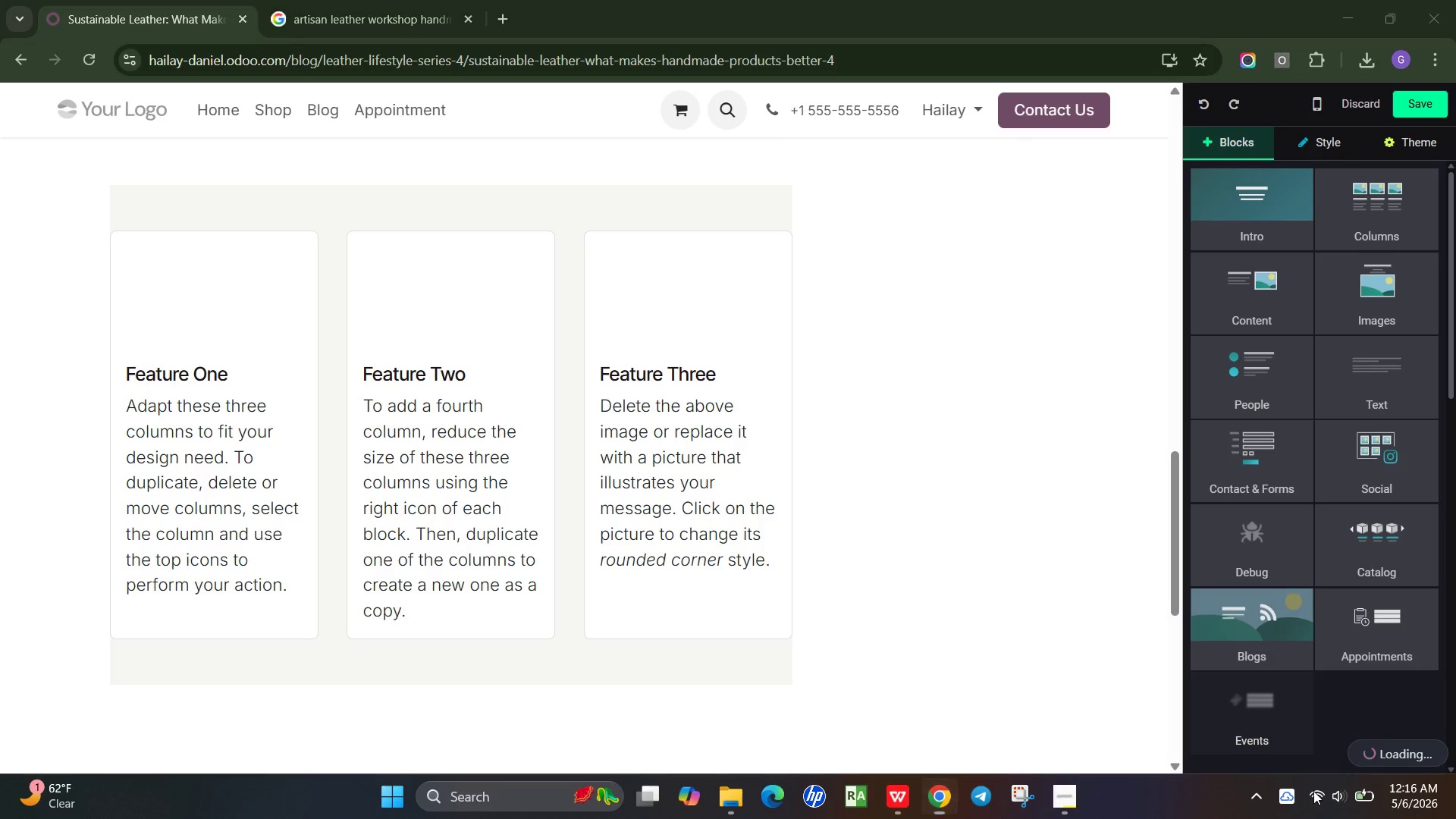 
left_click([1313, 791])
 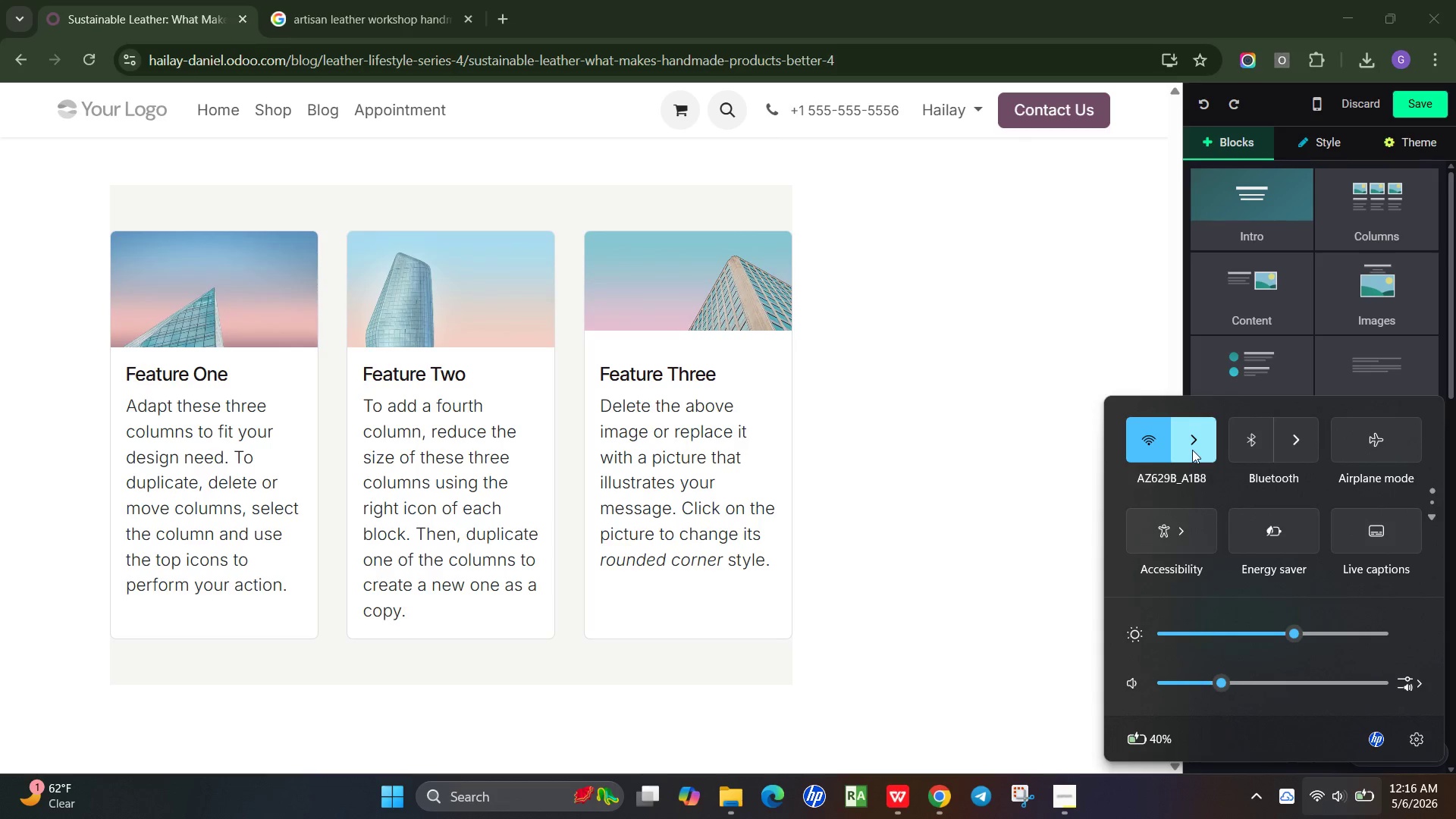 
left_click([1192, 450])
 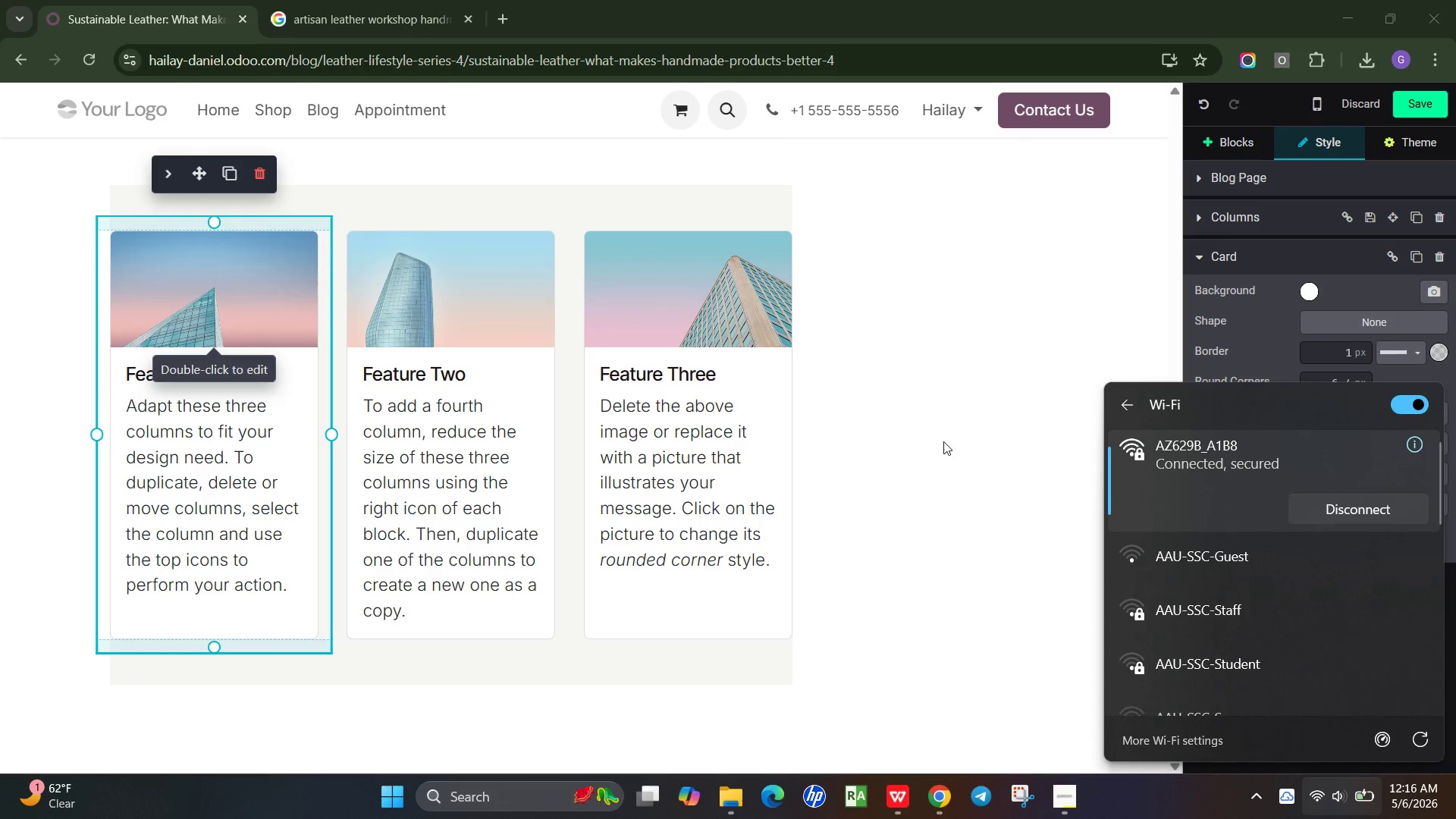 
left_click([943, 441])
 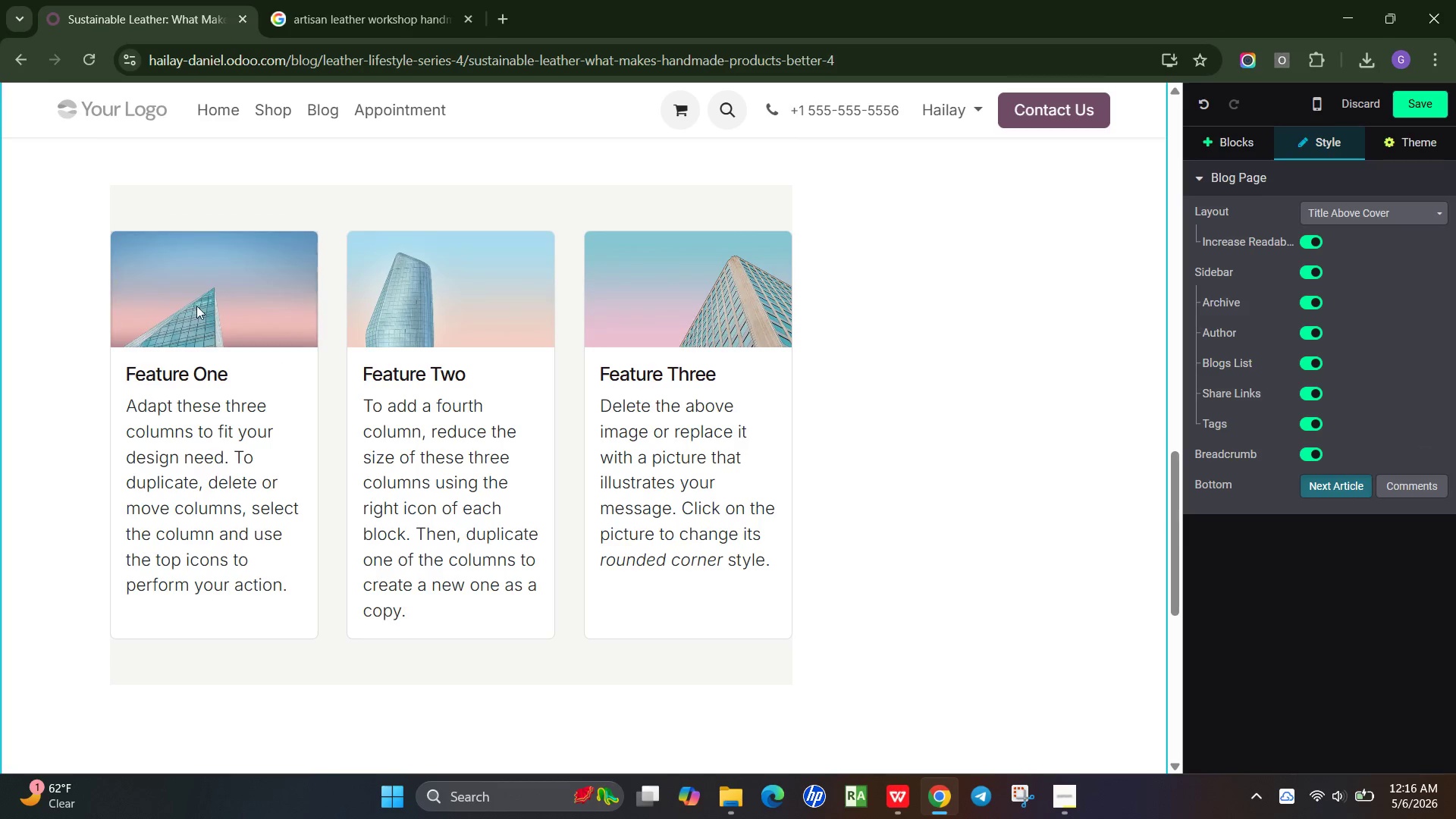 
left_click([255, 305])
 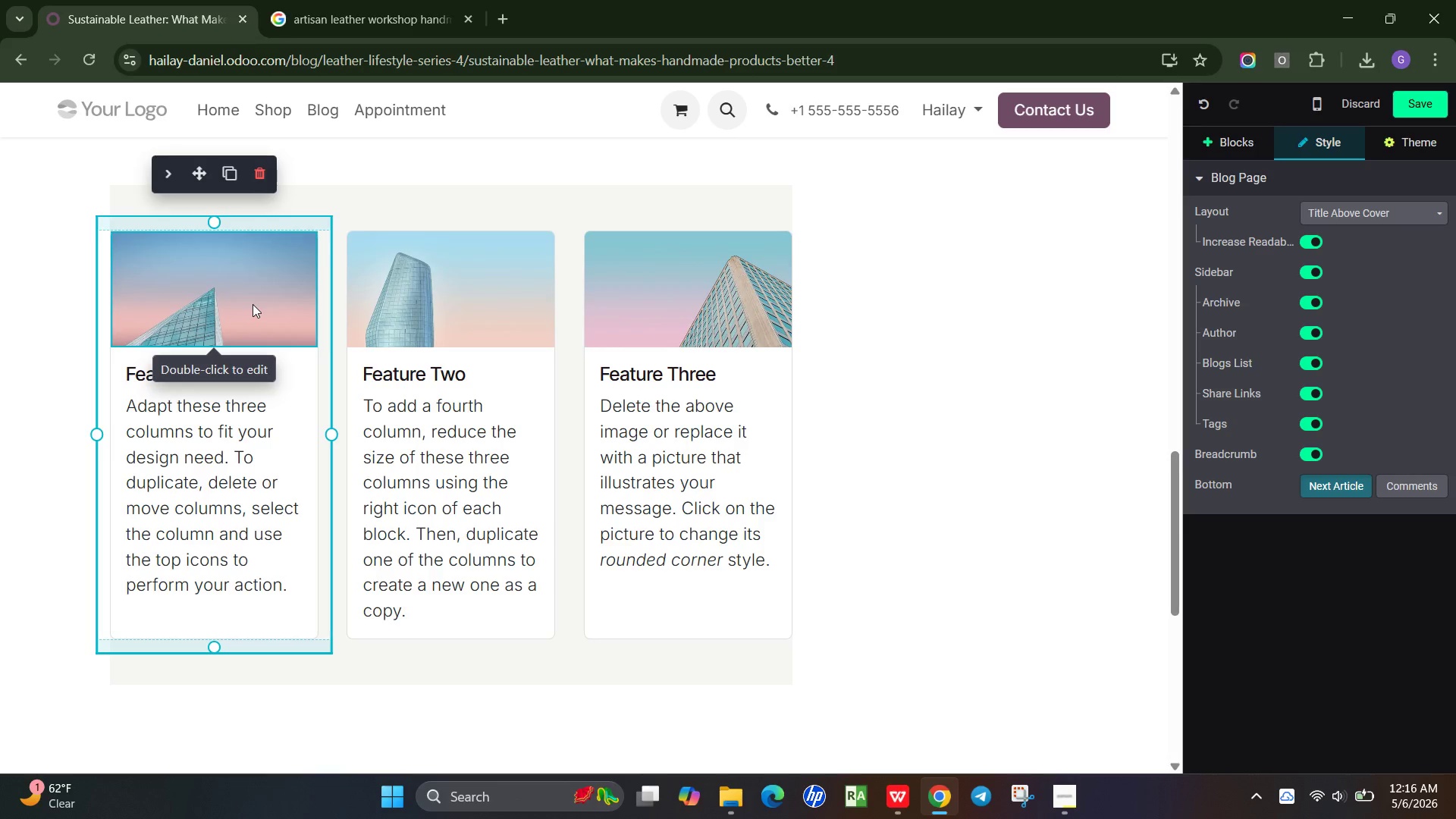 
left_click([253, 304])
 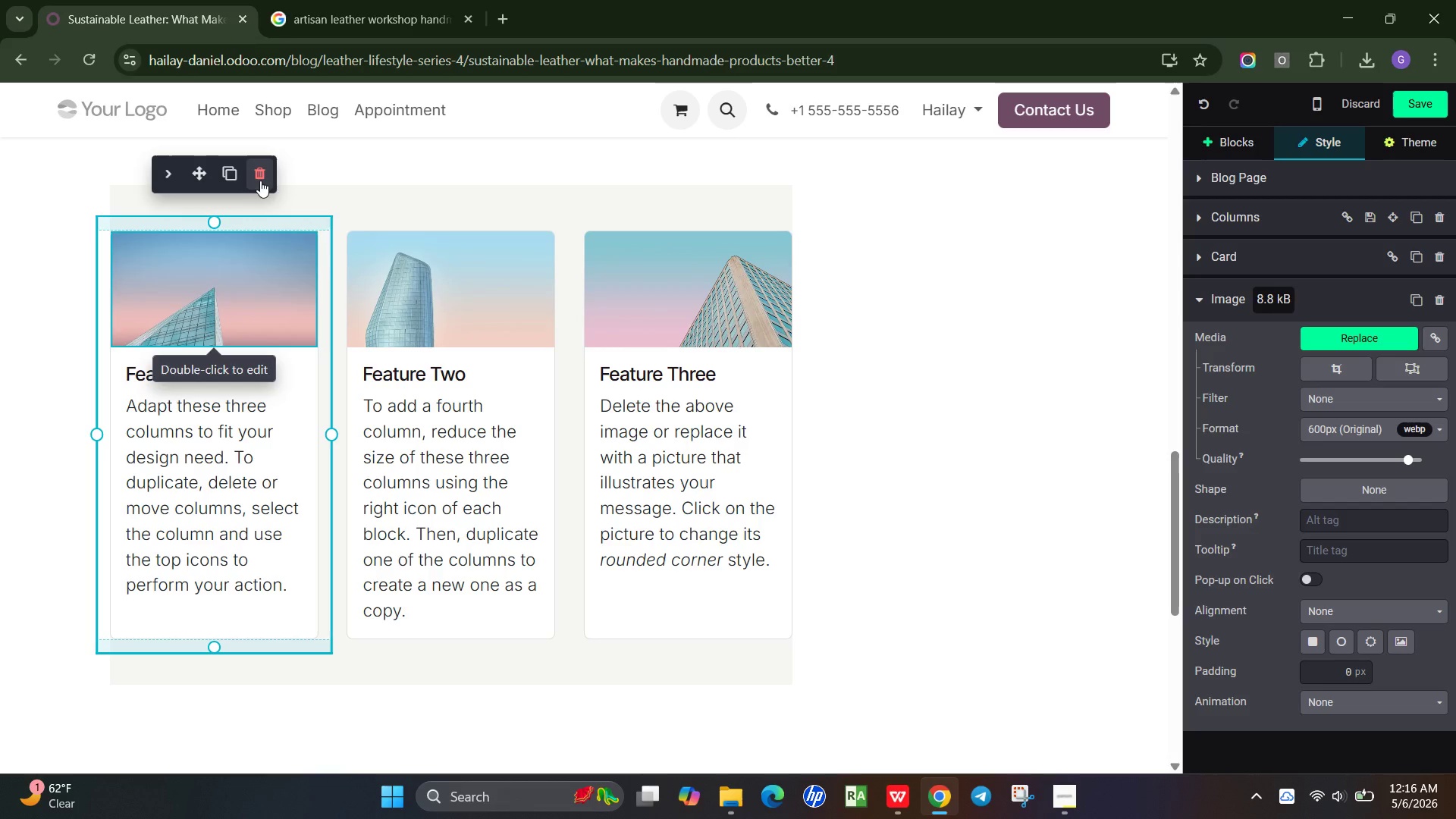 
left_click([262, 177])
 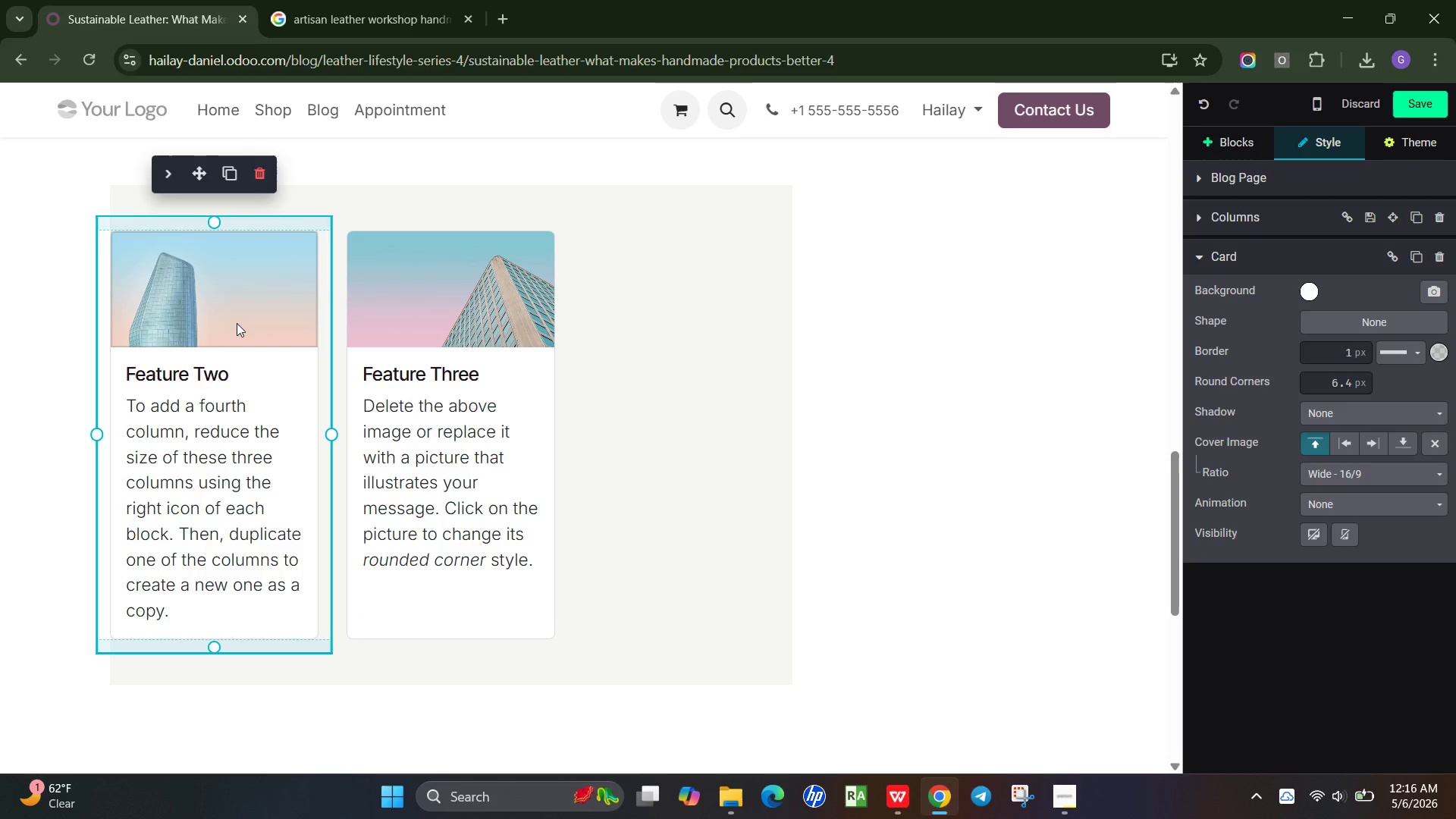 
key(Control+Z)
 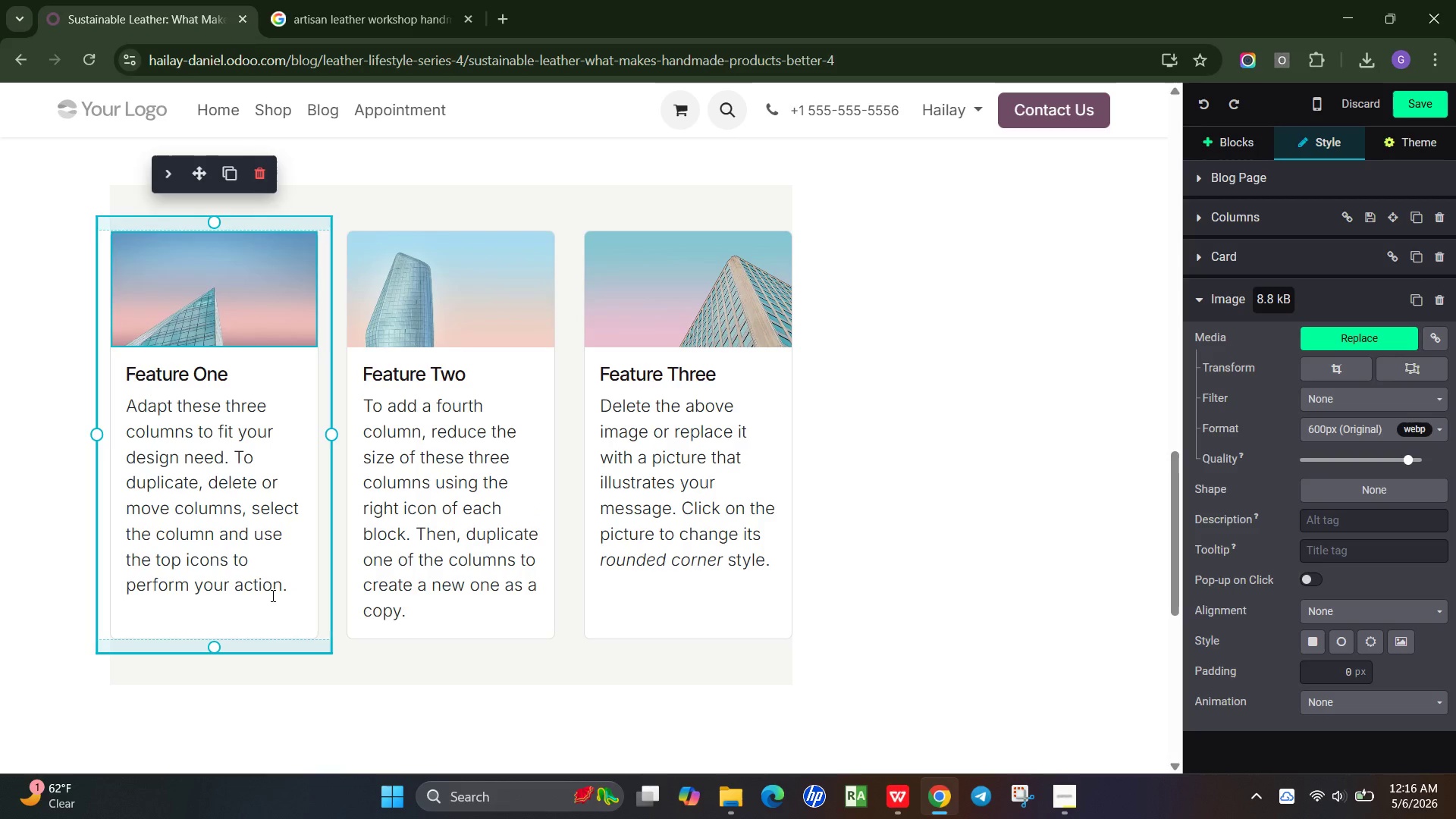 
left_click_drag(start_coordinate=[288, 587], to_coordinate=[123, 369])
 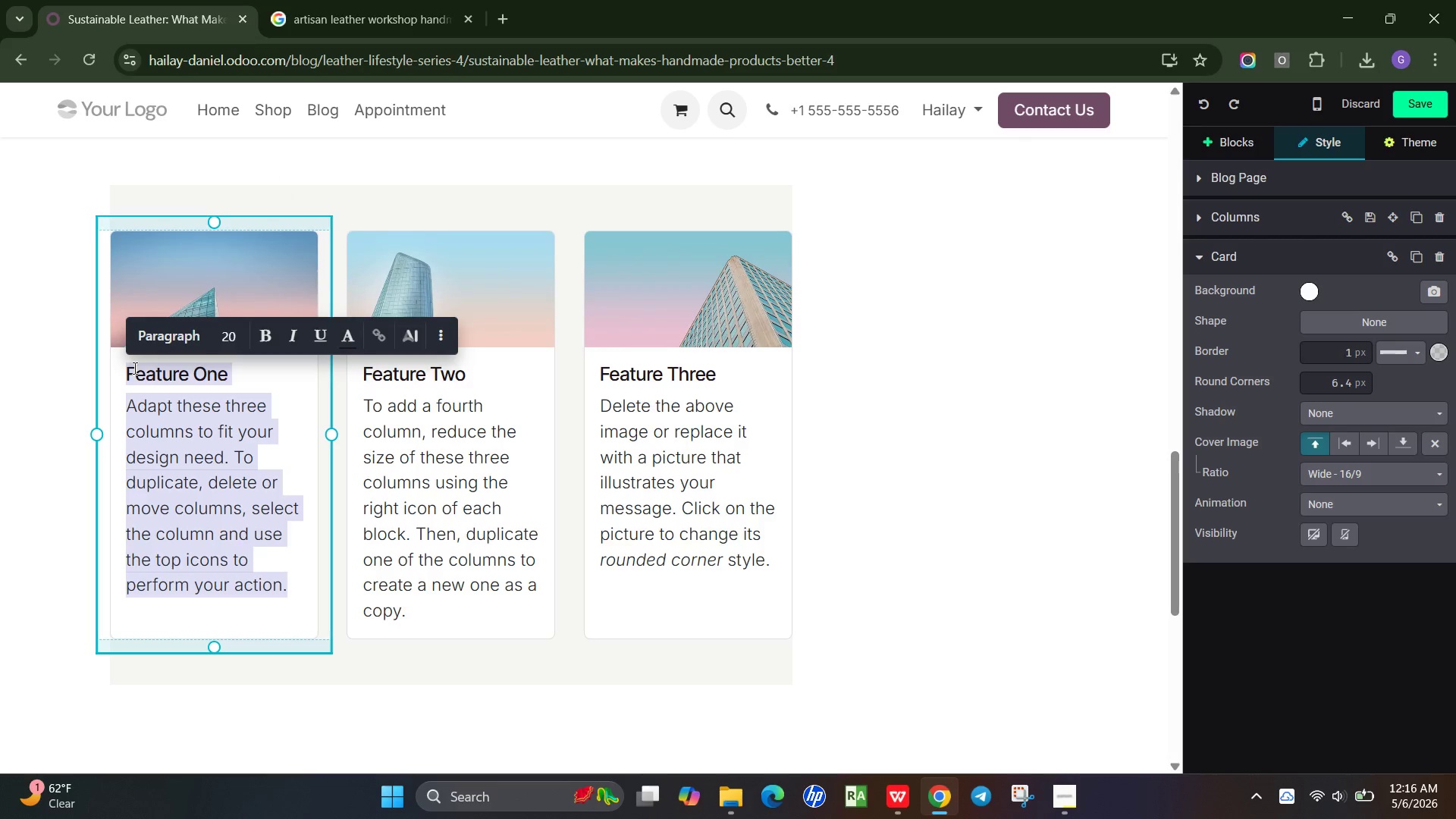 
scroll: coordinate [574, 206], scroll_direction: up, amount: 4.0
 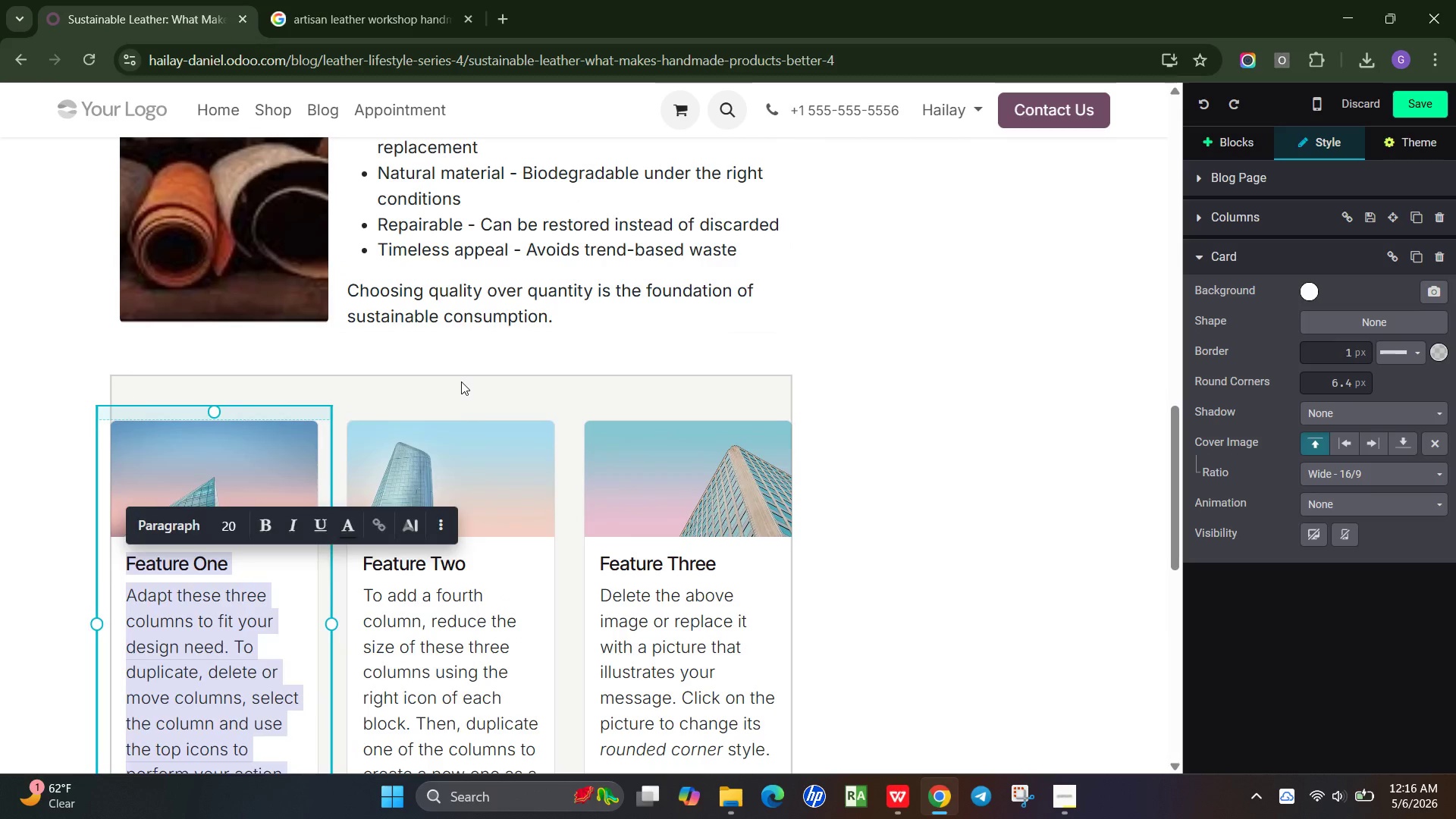 
left_click([461, 381])
 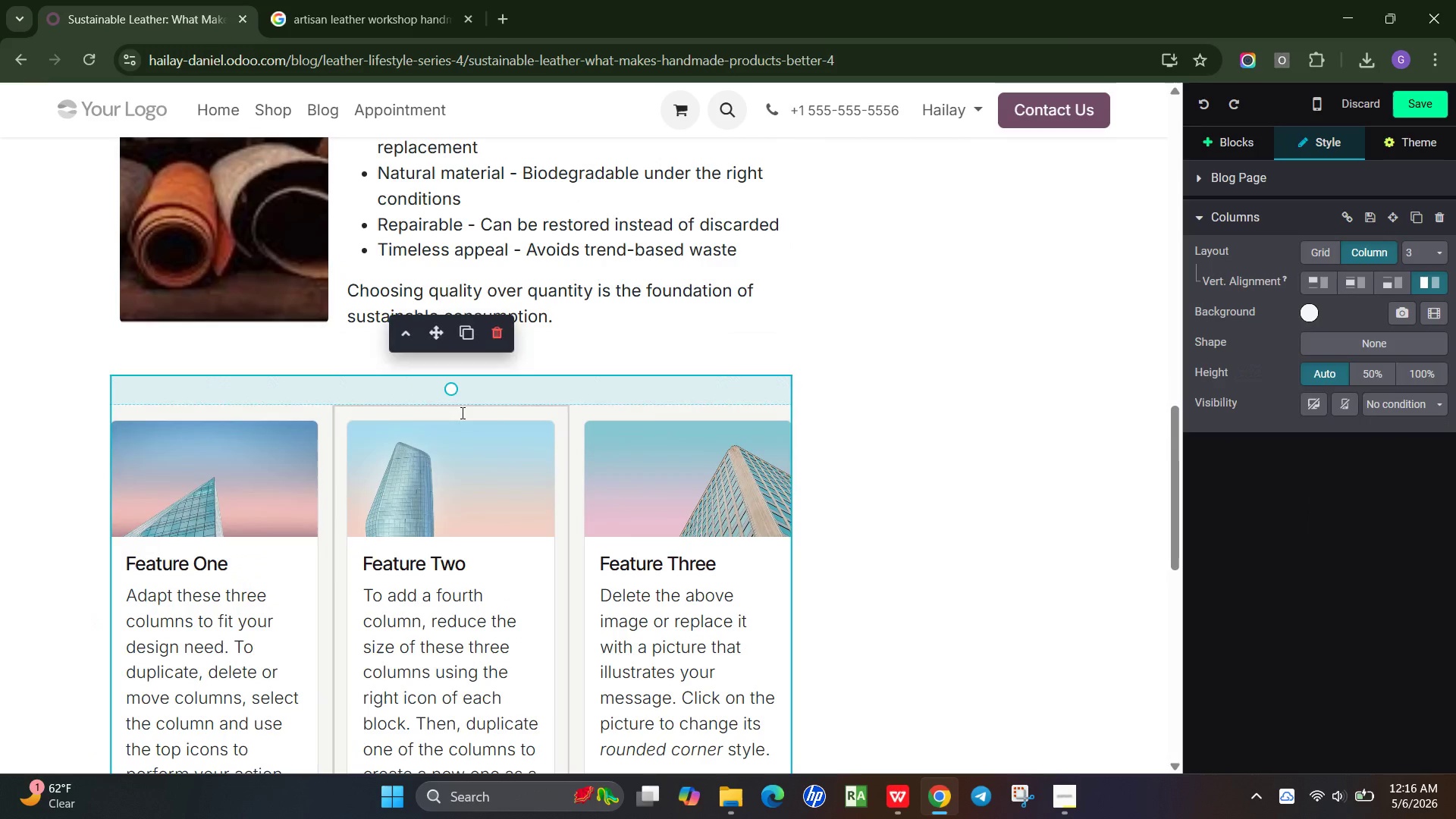 
key(Control+Z)
 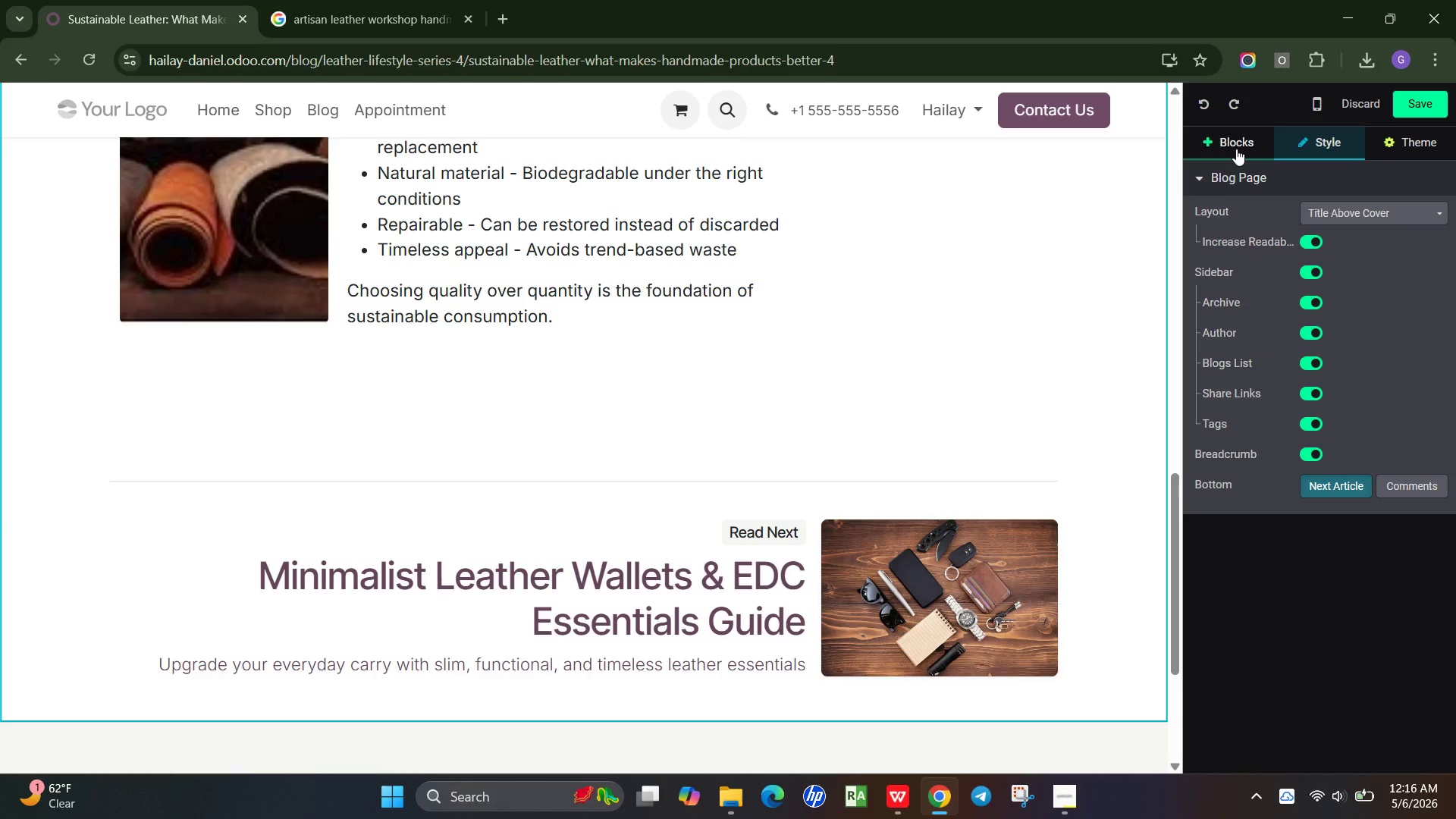 
left_click([1236, 149])
 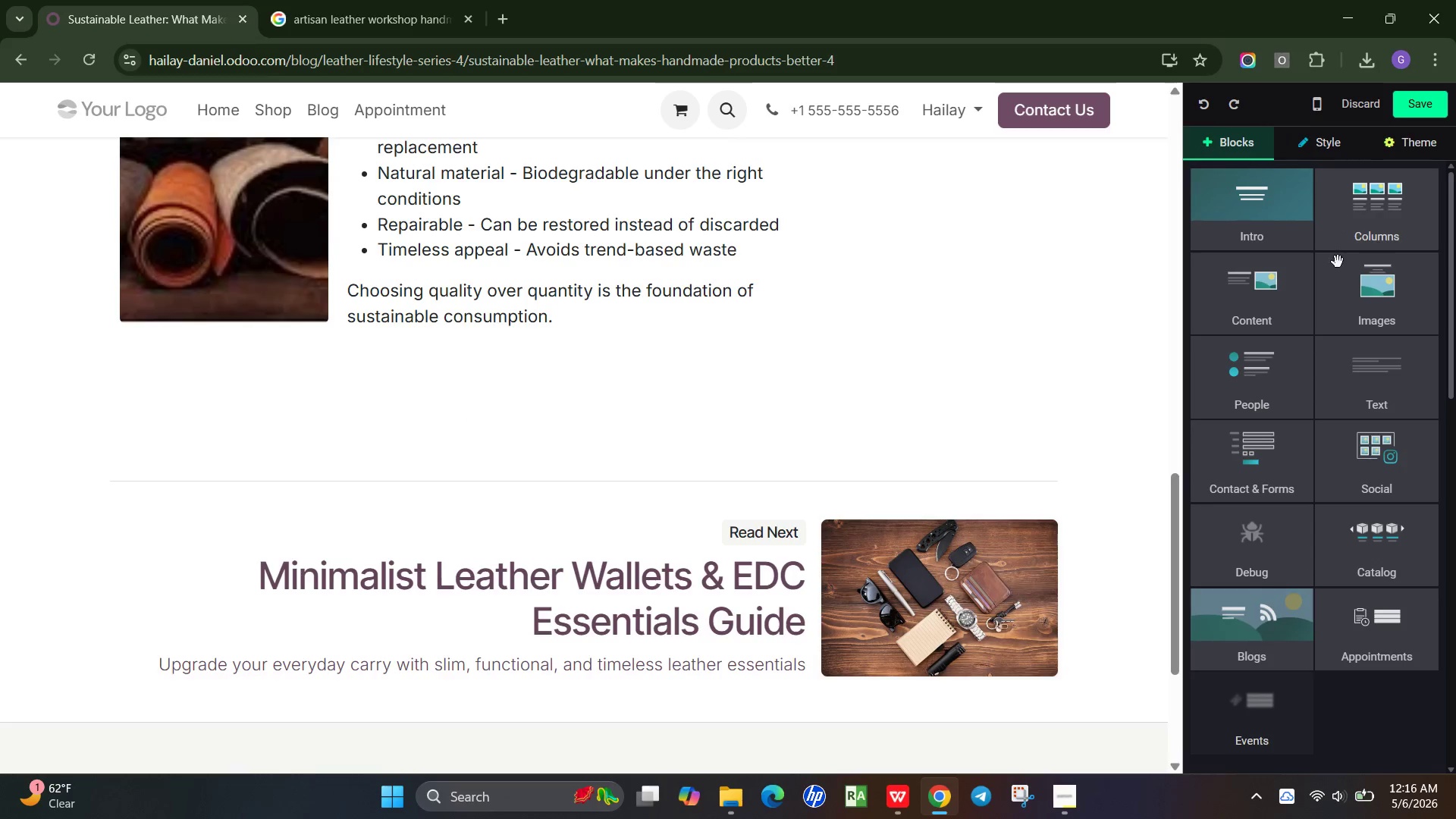 
left_click([1393, 293])
 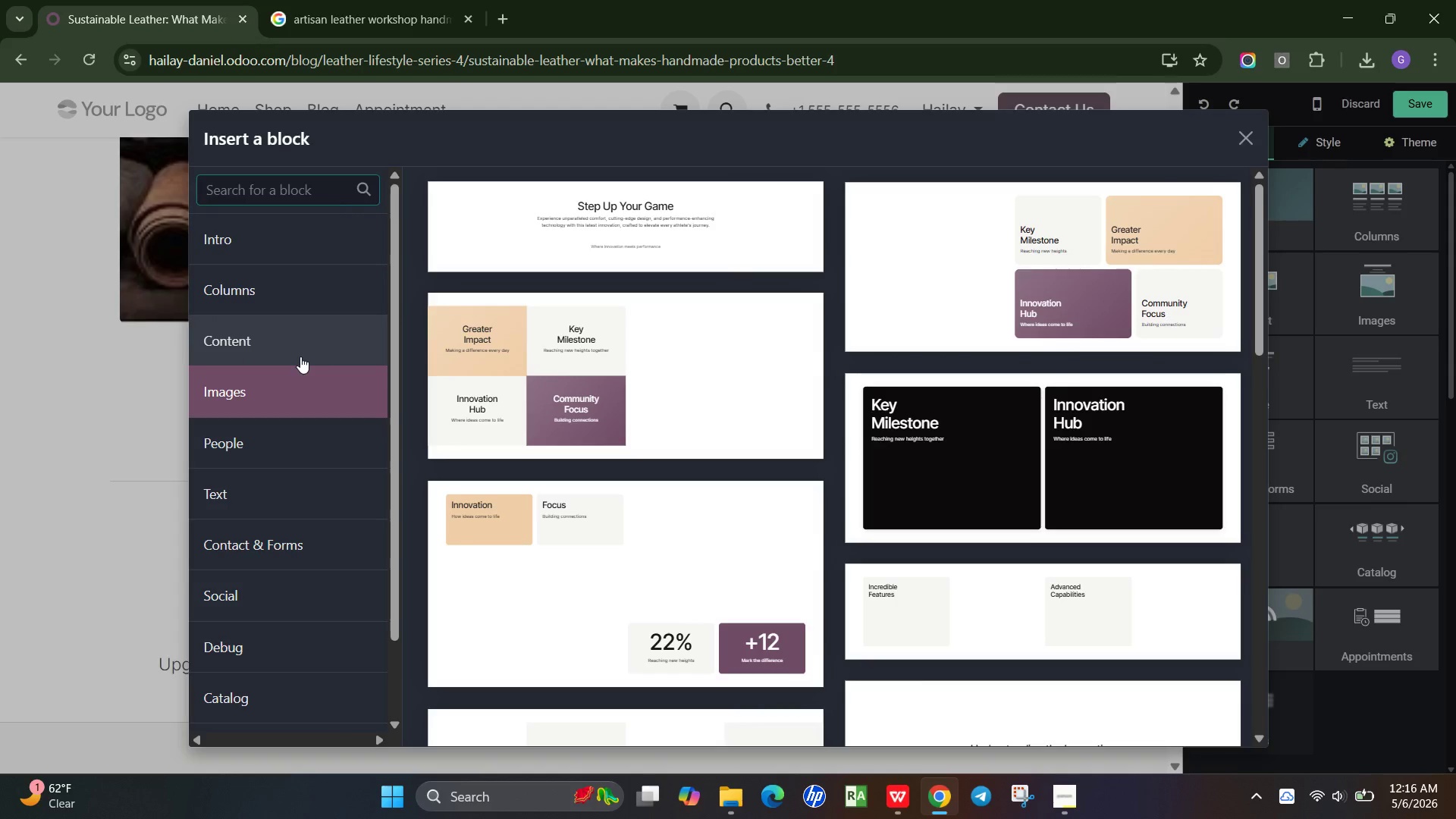 
left_click([300, 356])
 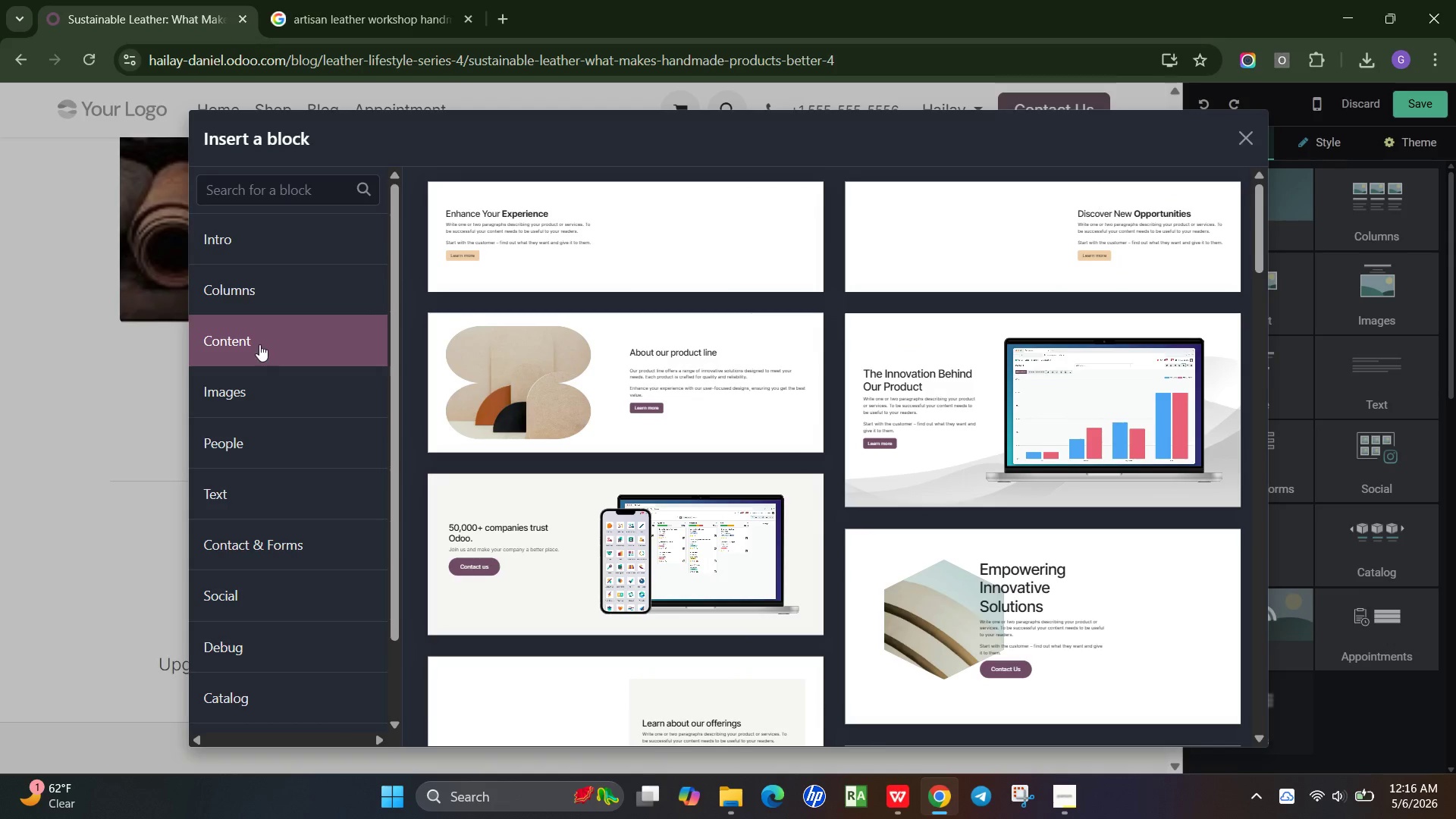 
left_click([257, 287])
 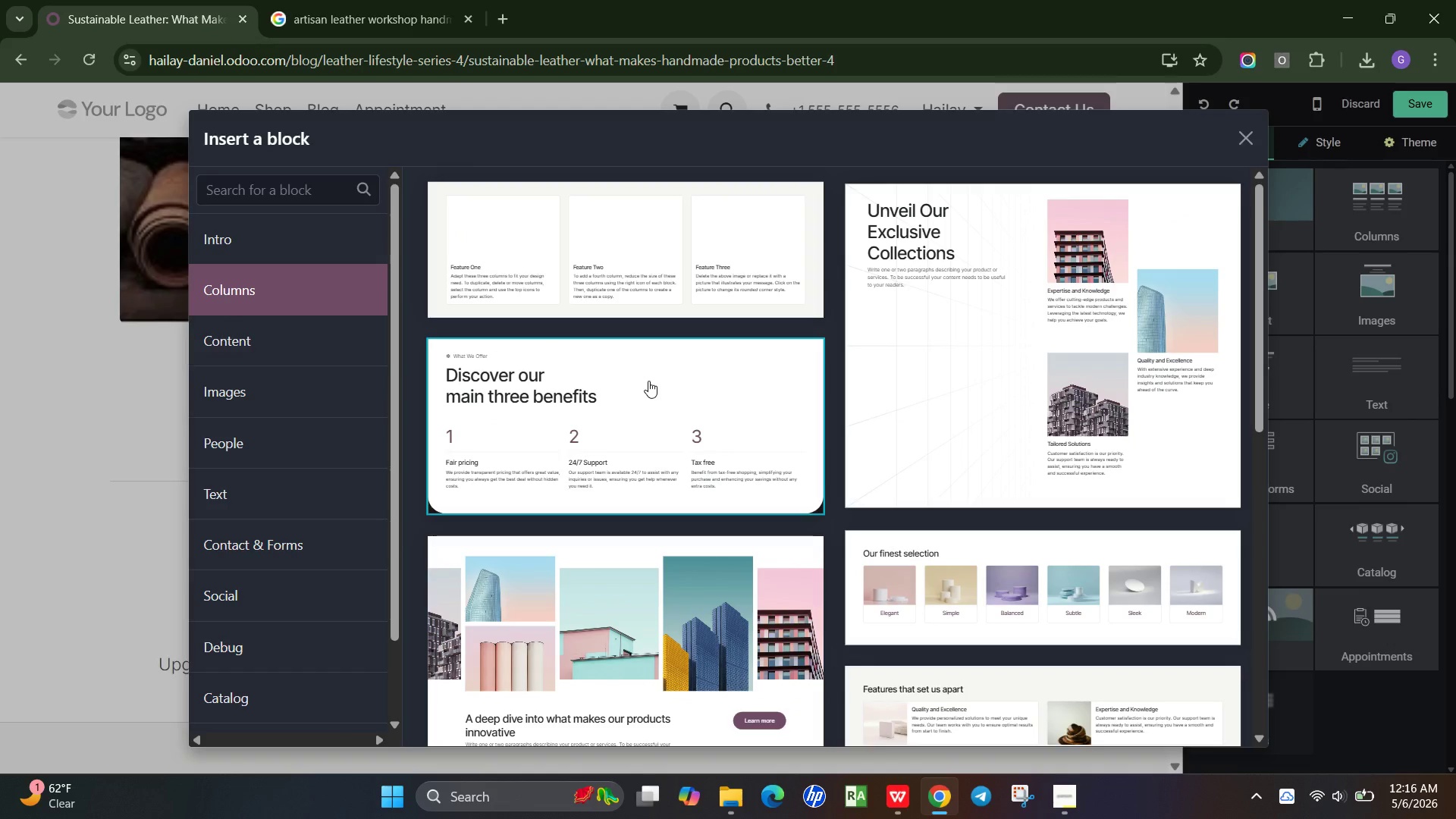 
scroll: coordinate [648, 381], scroll_direction: up, amount: 2.0
 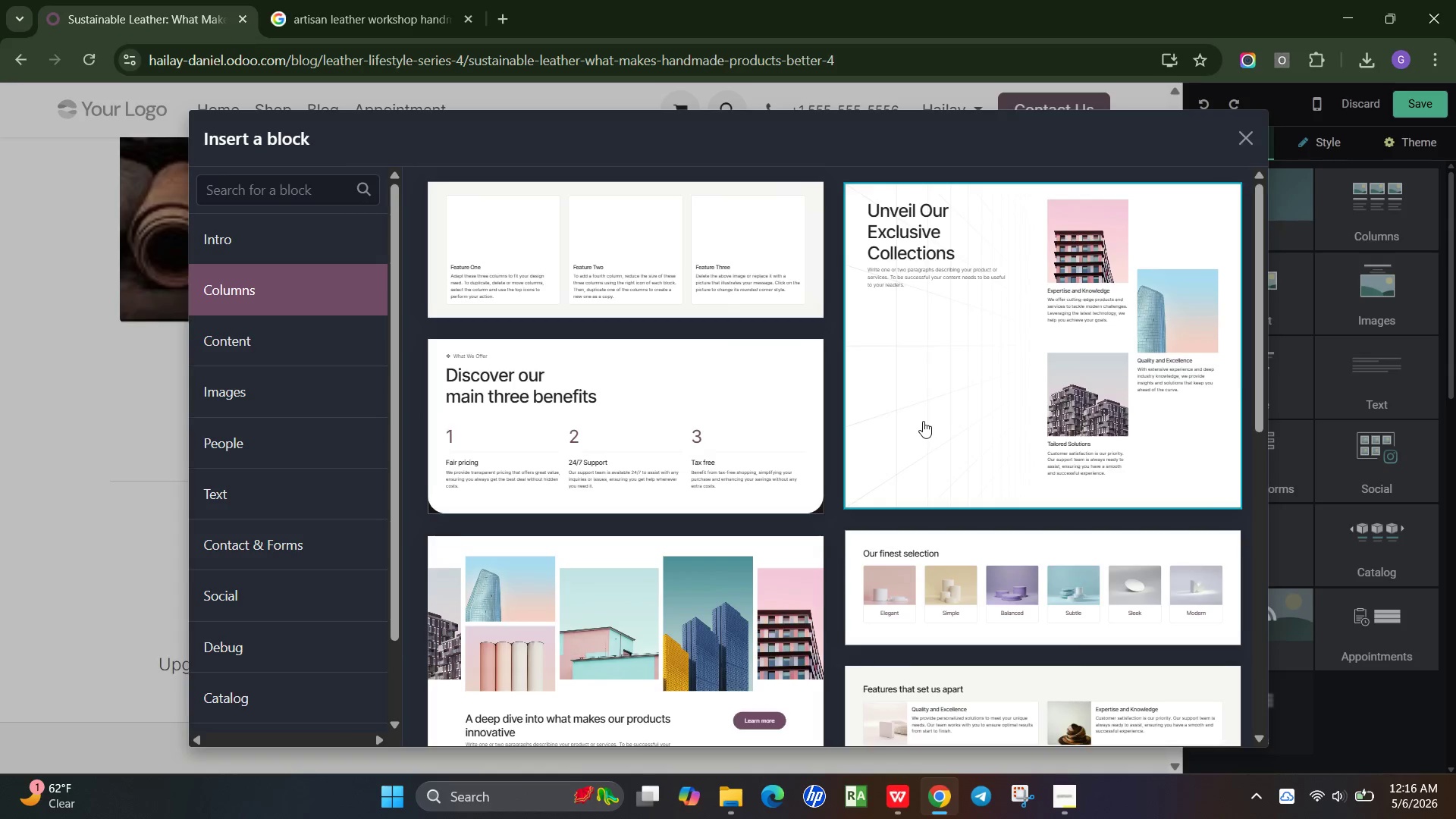 
scroll: coordinate [984, 473], scroll_direction: down, amount: 10.0
 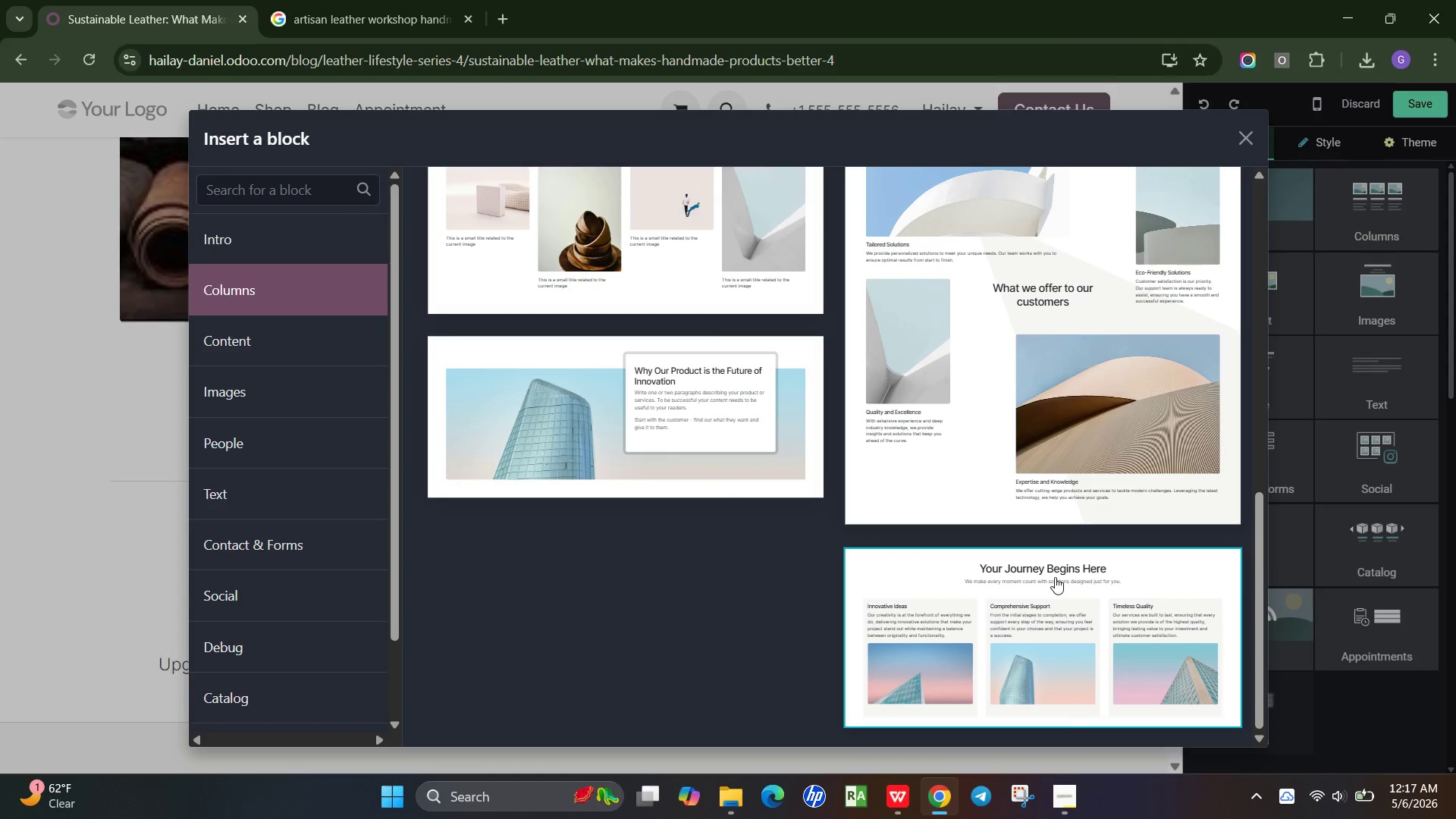 
left_click([1055, 577])
 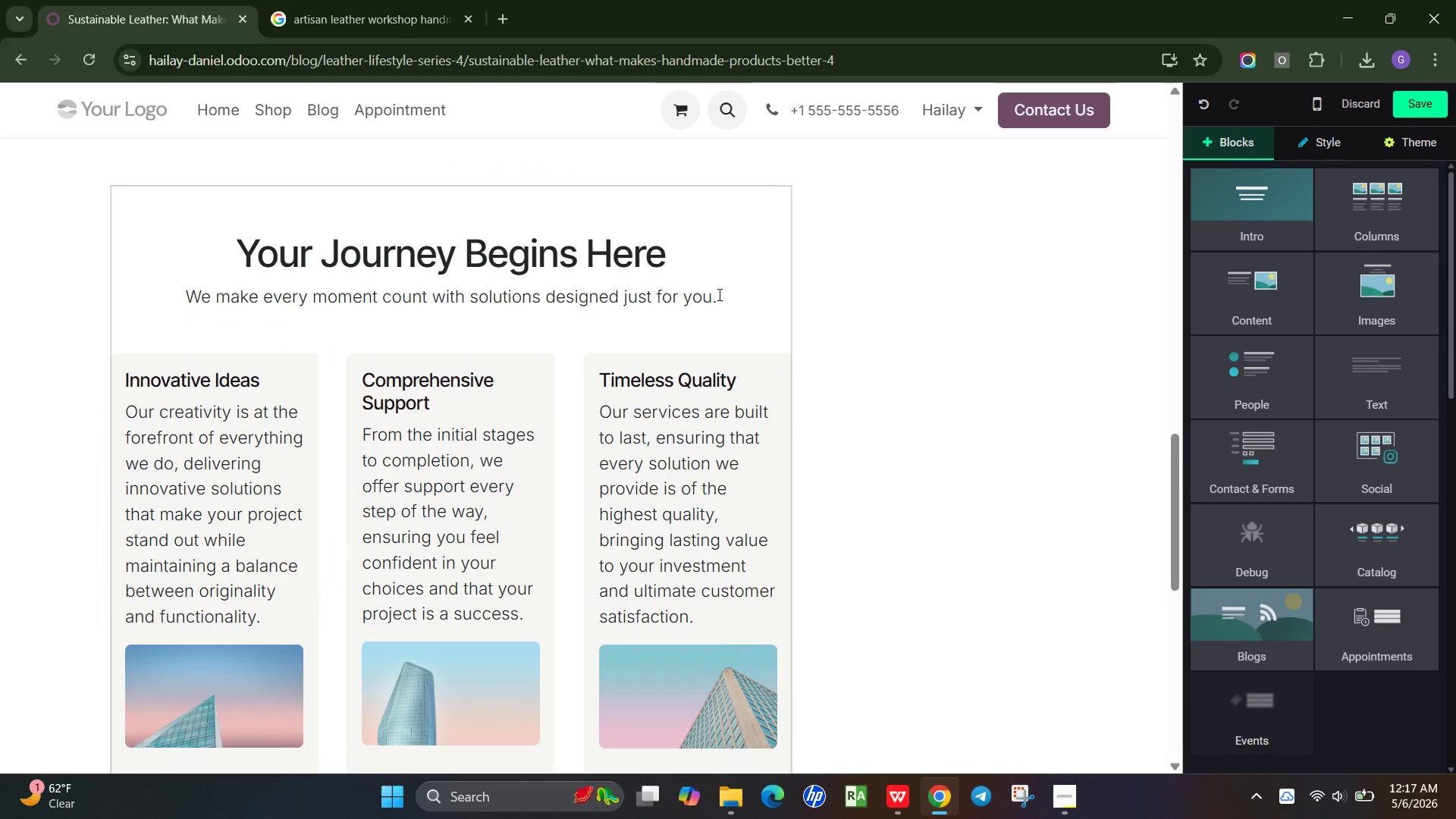 
left_click_drag(start_coordinate=[720, 294], to_coordinate=[232, 253])
 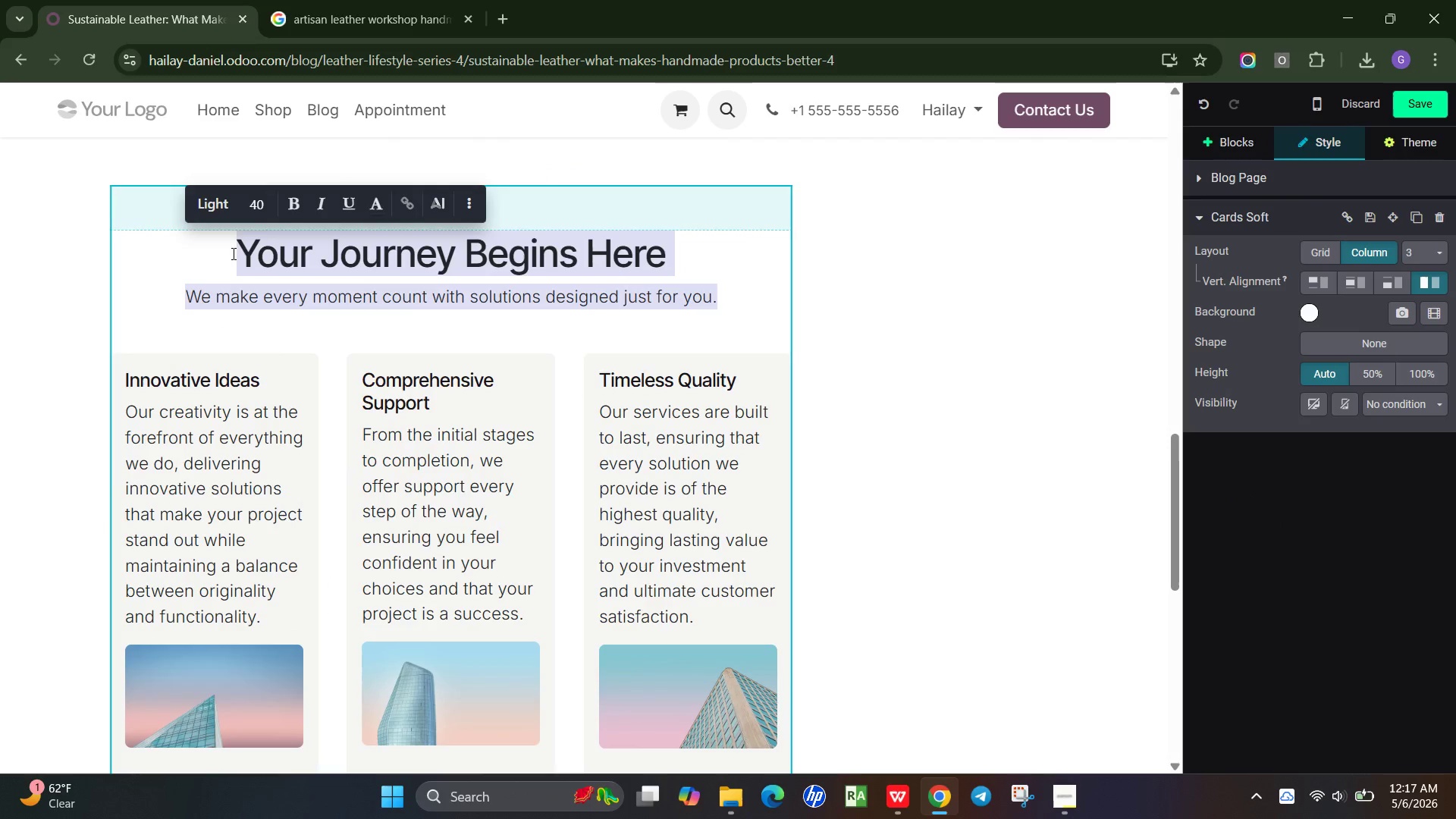 
type(Undstanding Premium Leather Type)
 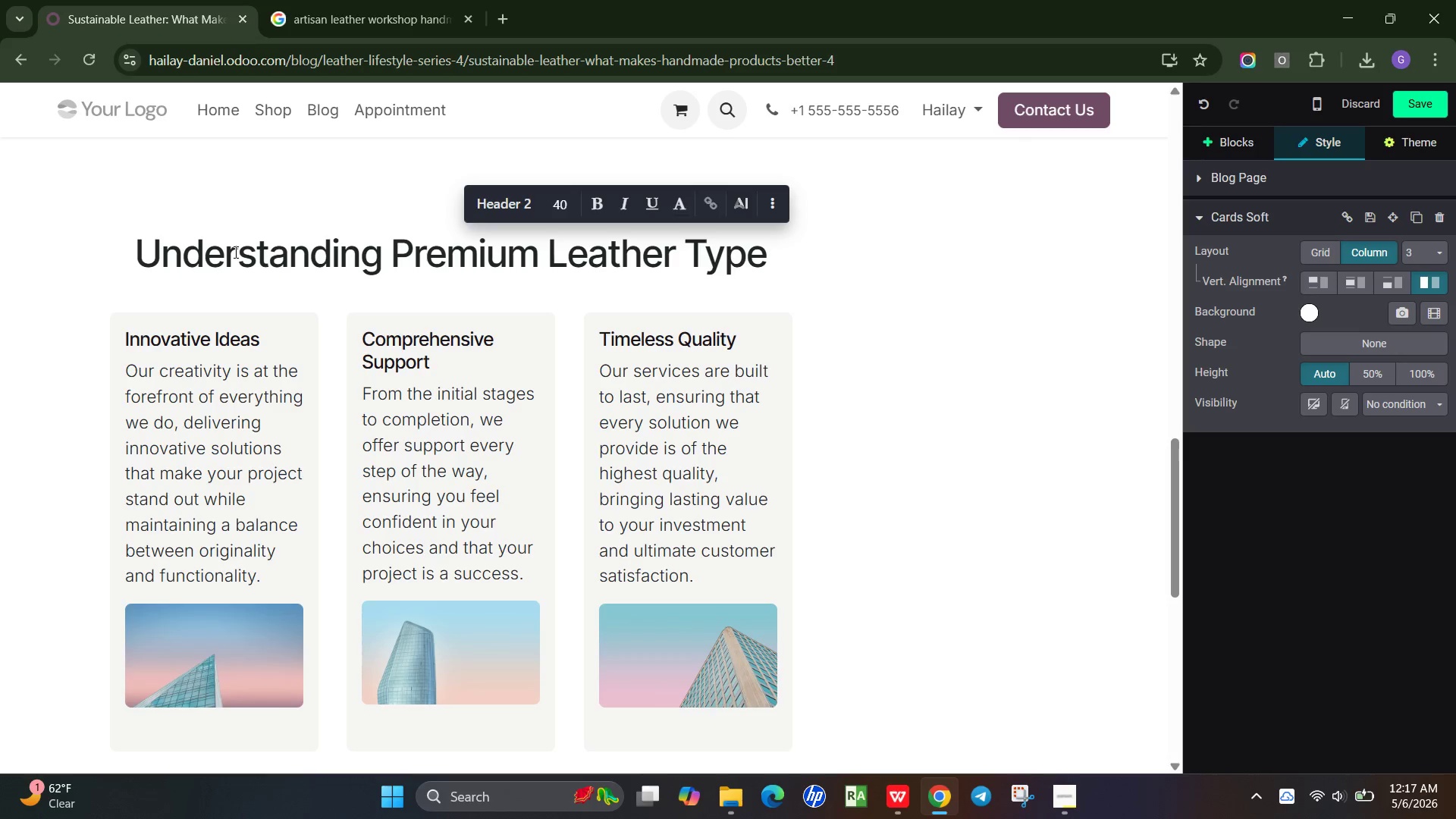 
left_click([974, 350])
 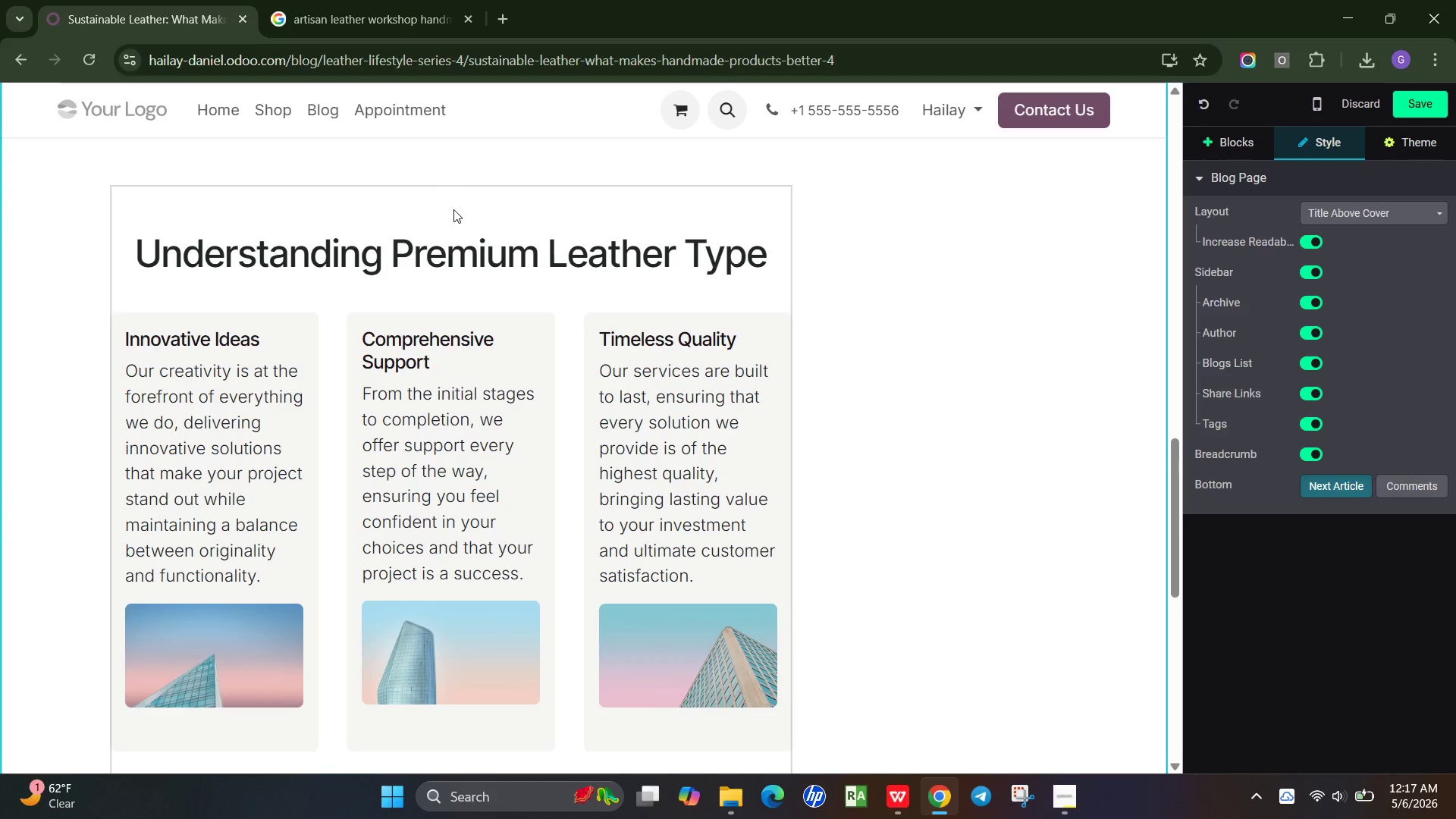 
left_click([453, 212])
 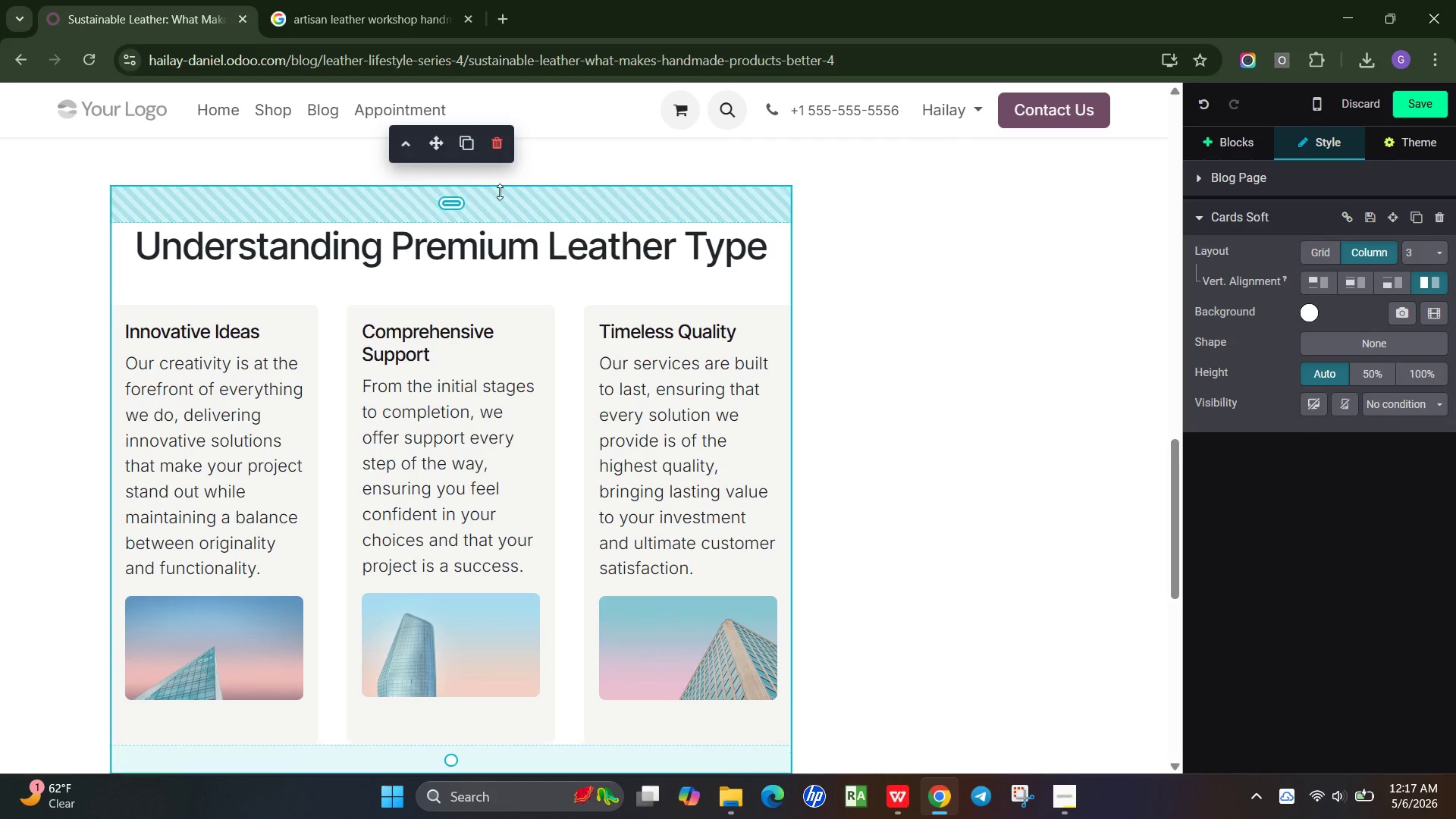 
left_click_drag(start_coordinate=[496, 215], to_coordinate=[505, 175])
 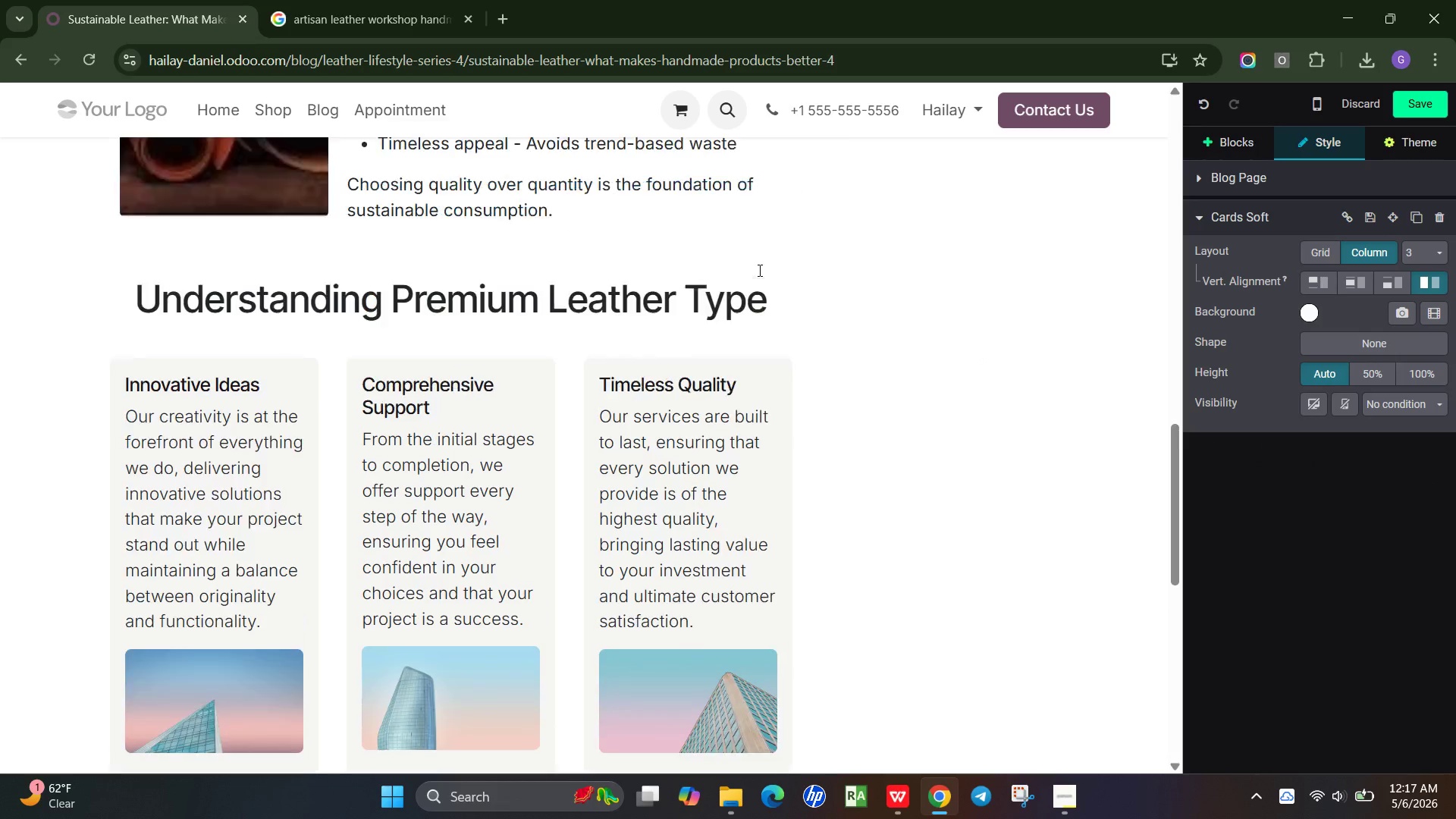 
scroll: coordinate [759, 269], scroll_direction: up, amount: 2.0
 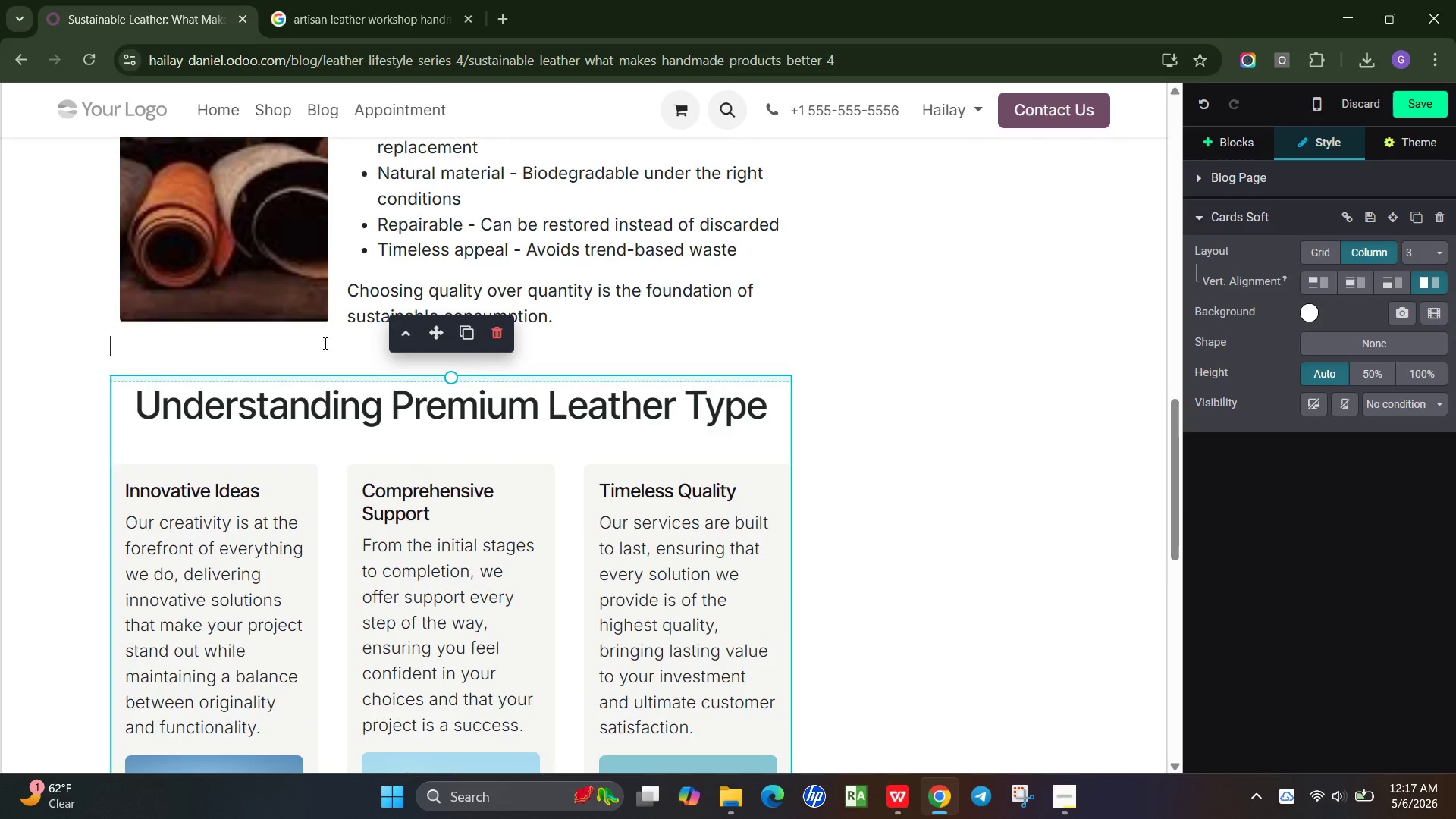 
left_click([324, 343])
 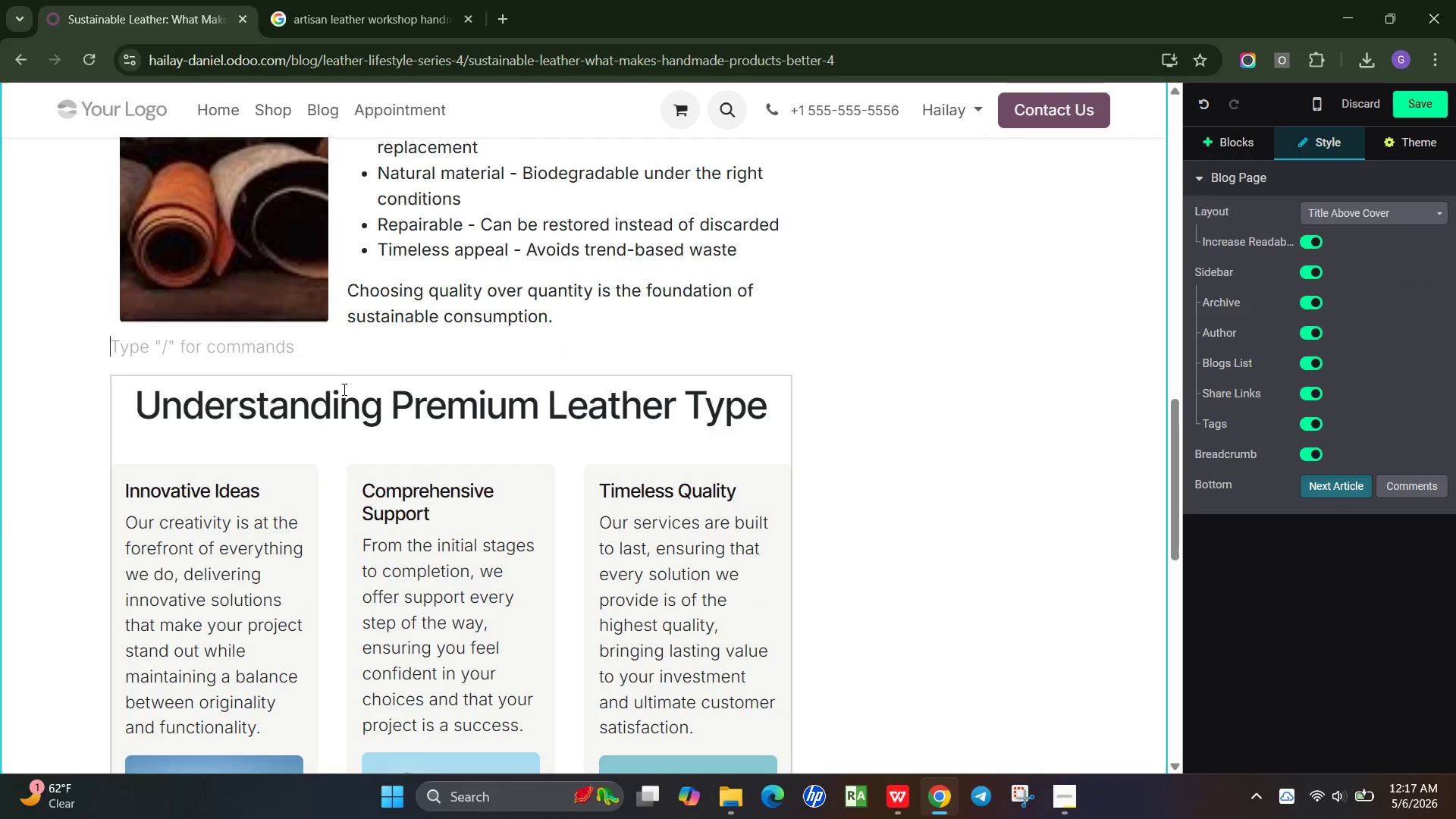 
left_click([343, 389])
 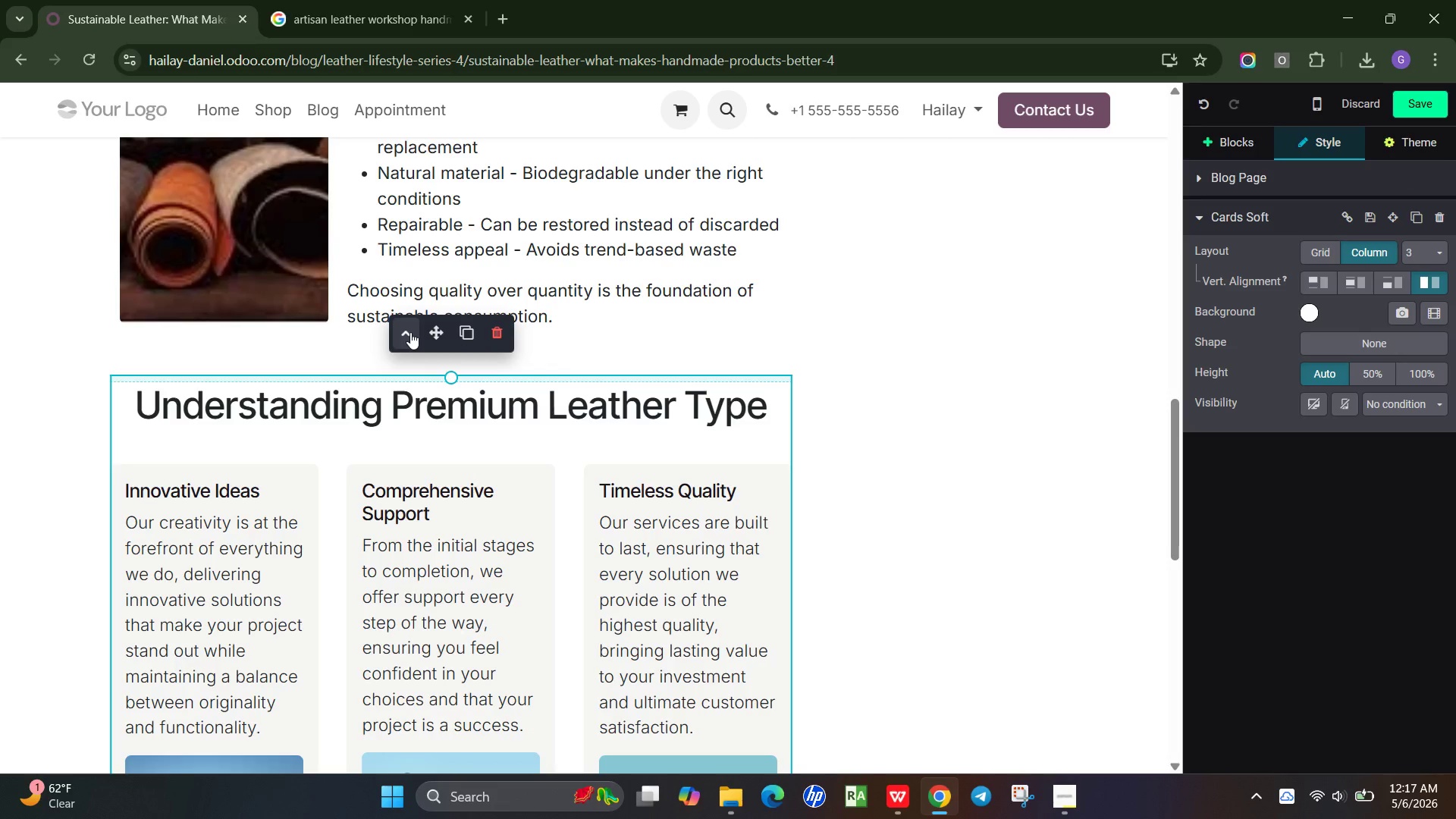 
left_click([406, 332])
 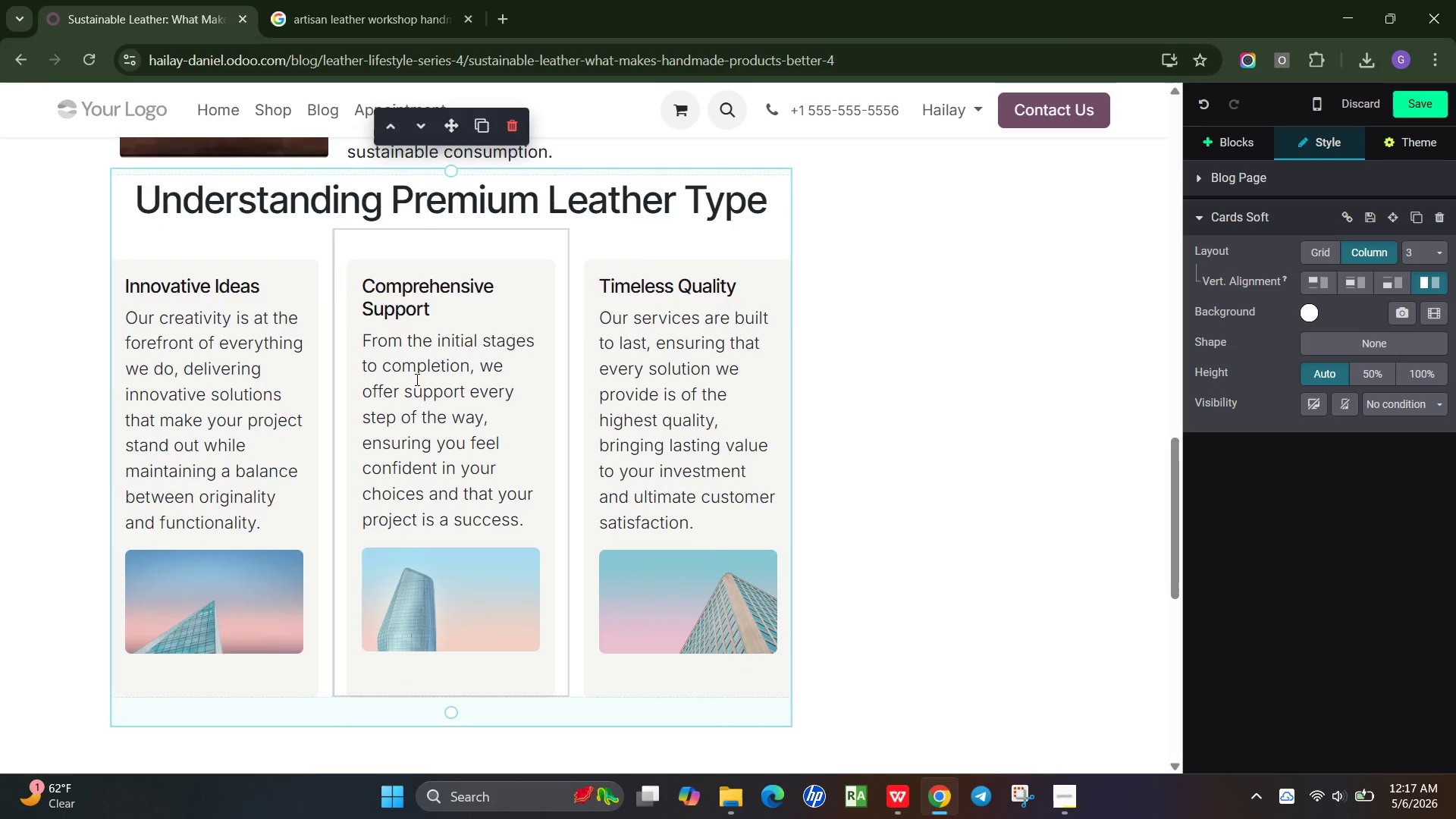 
scroll: coordinate [416, 379], scroll_direction: up, amount: 1.0
 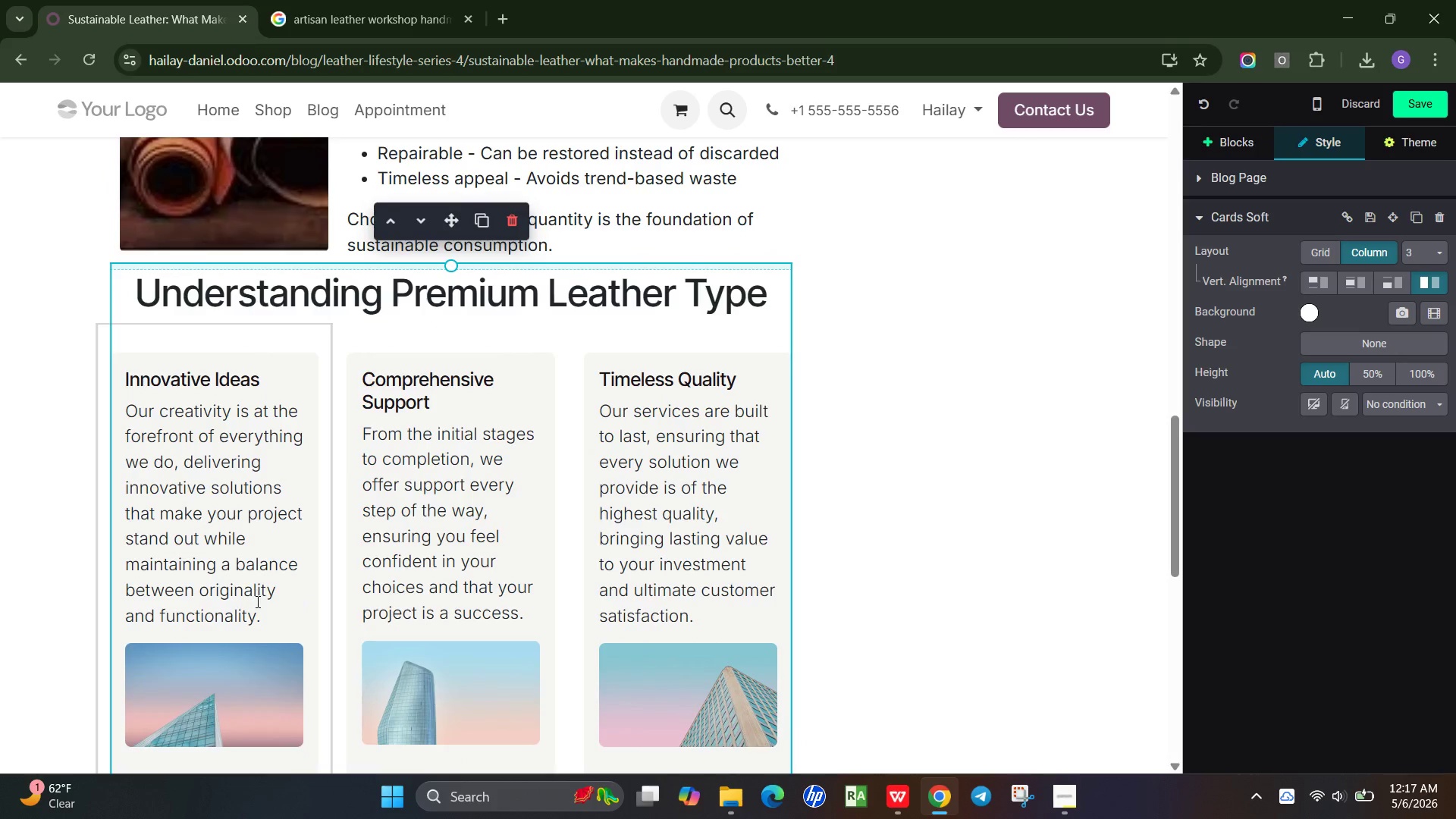 
left_click_drag(start_coordinate=[259, 613], to_coordinate=[127, 381])
 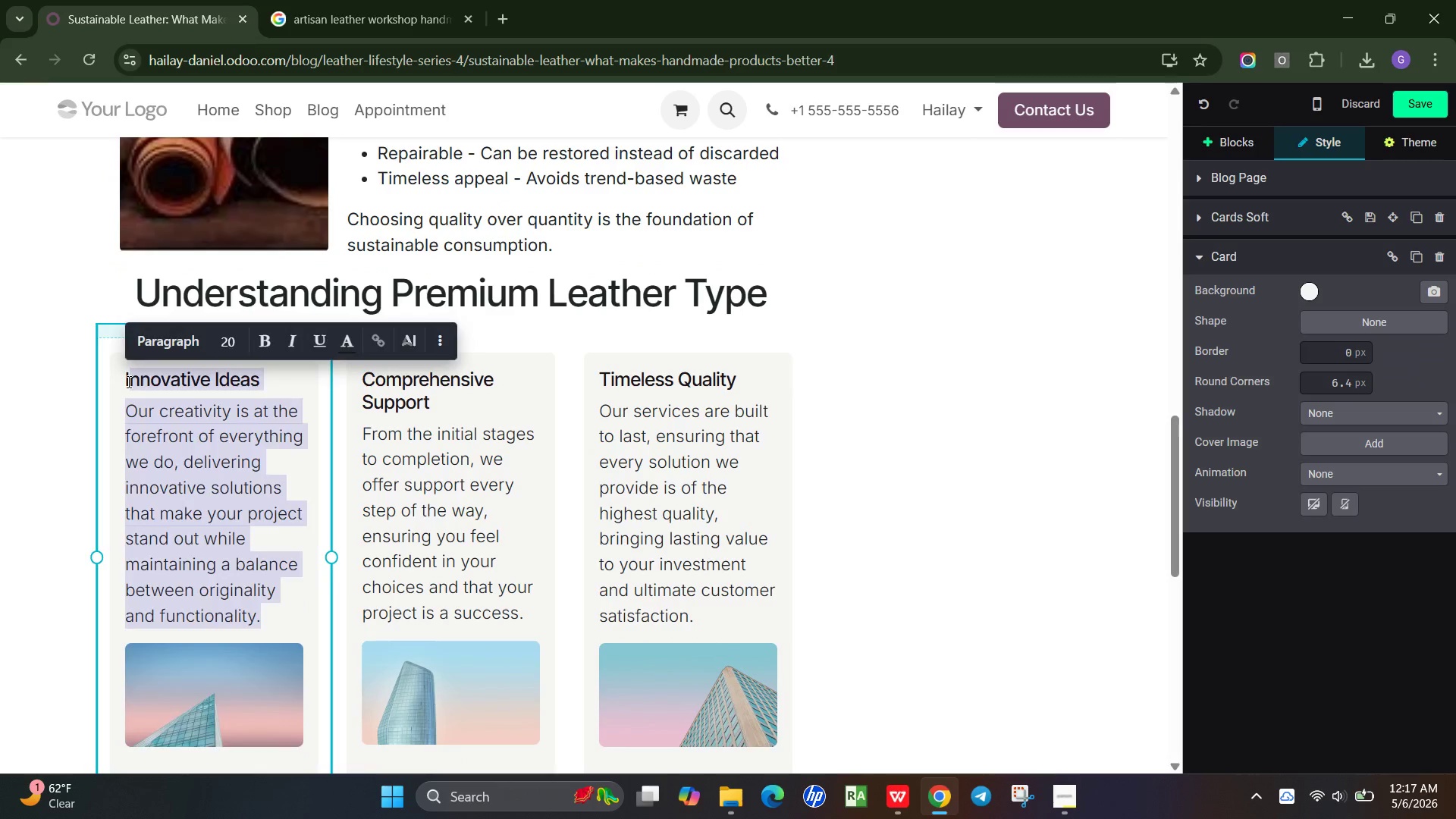 
key(Backspace)
key(Backspace)
type([Delete][Delete]Vegetable)
 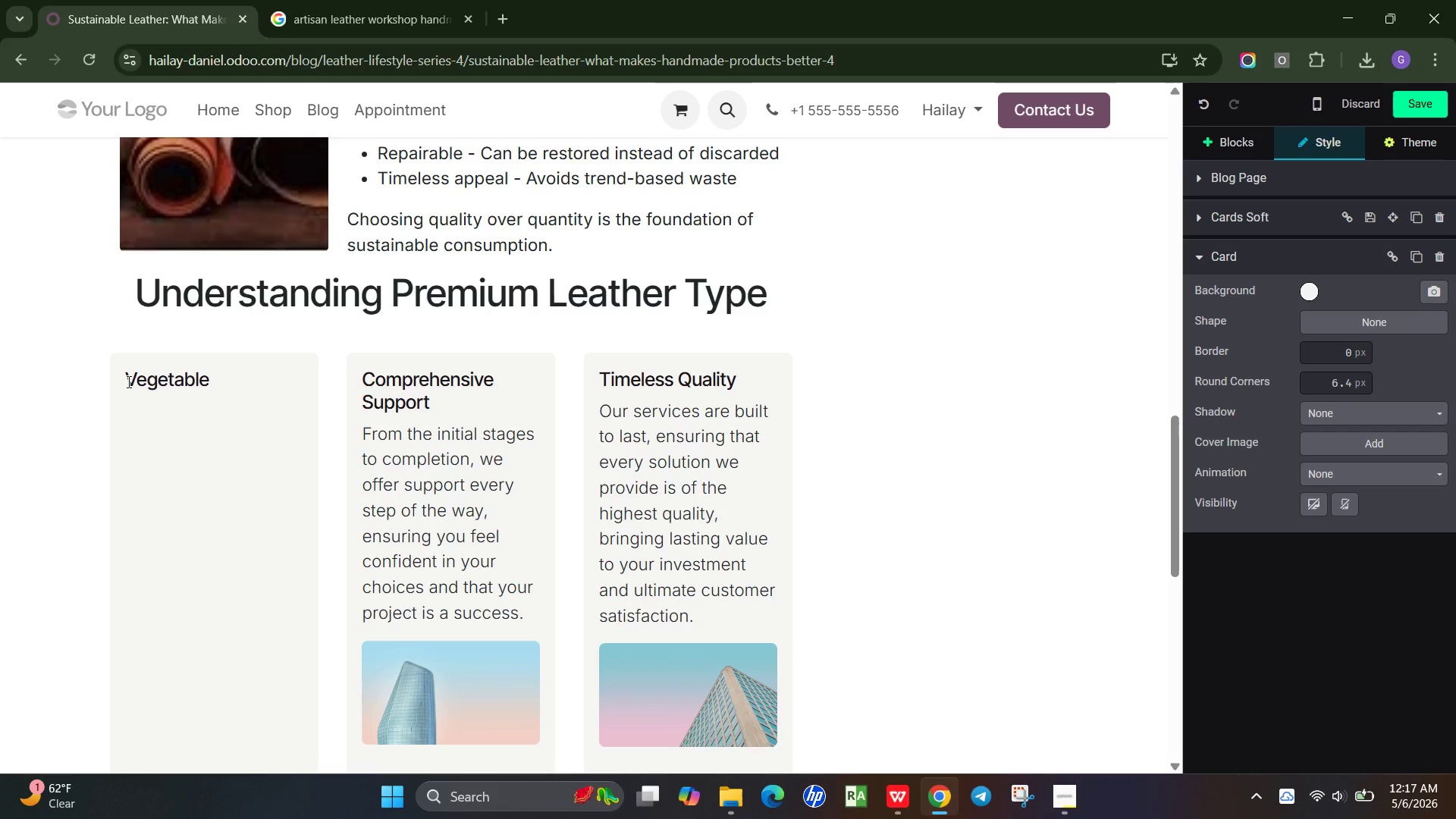 
type(-Tanned Leather)
 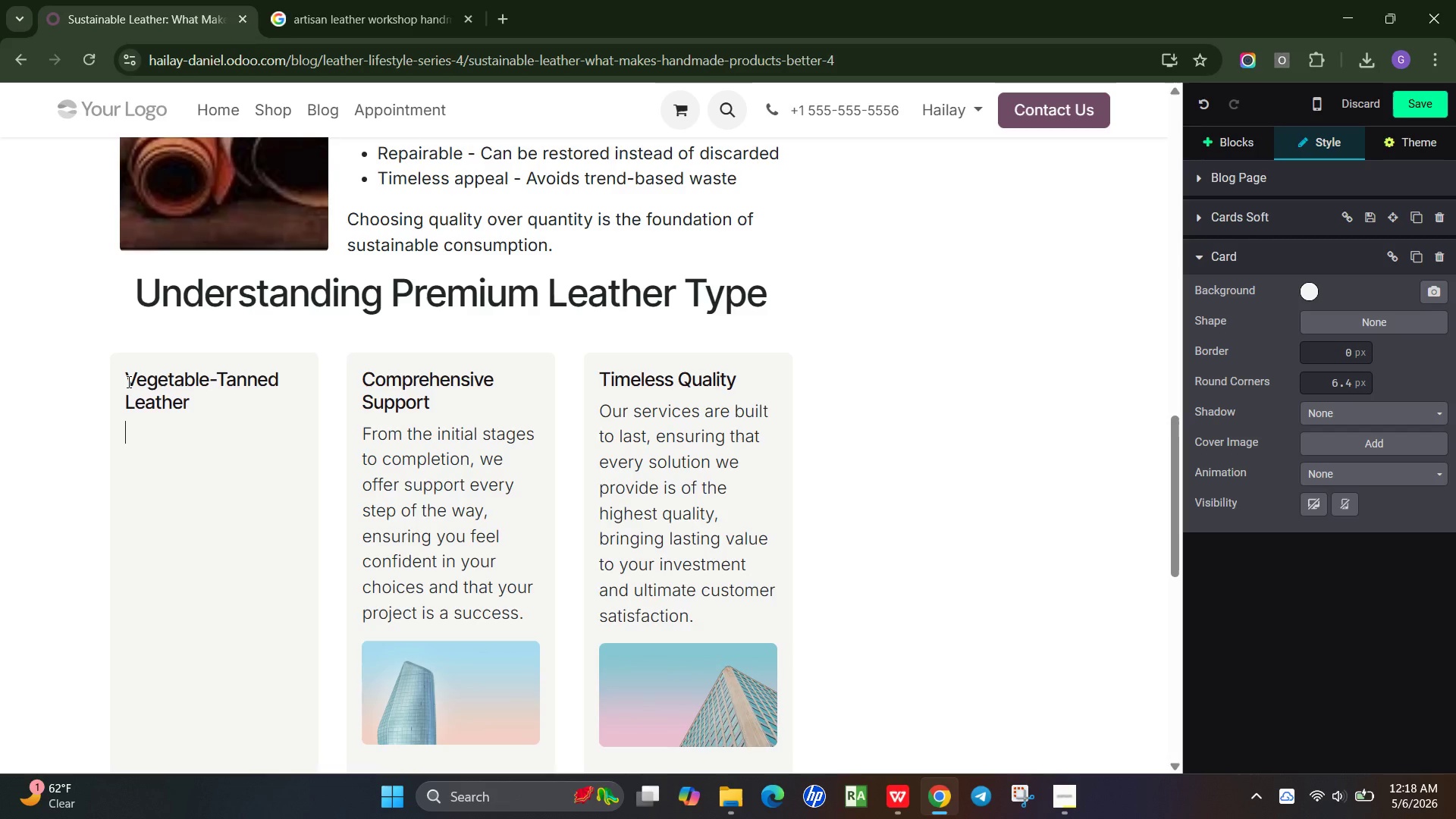 
 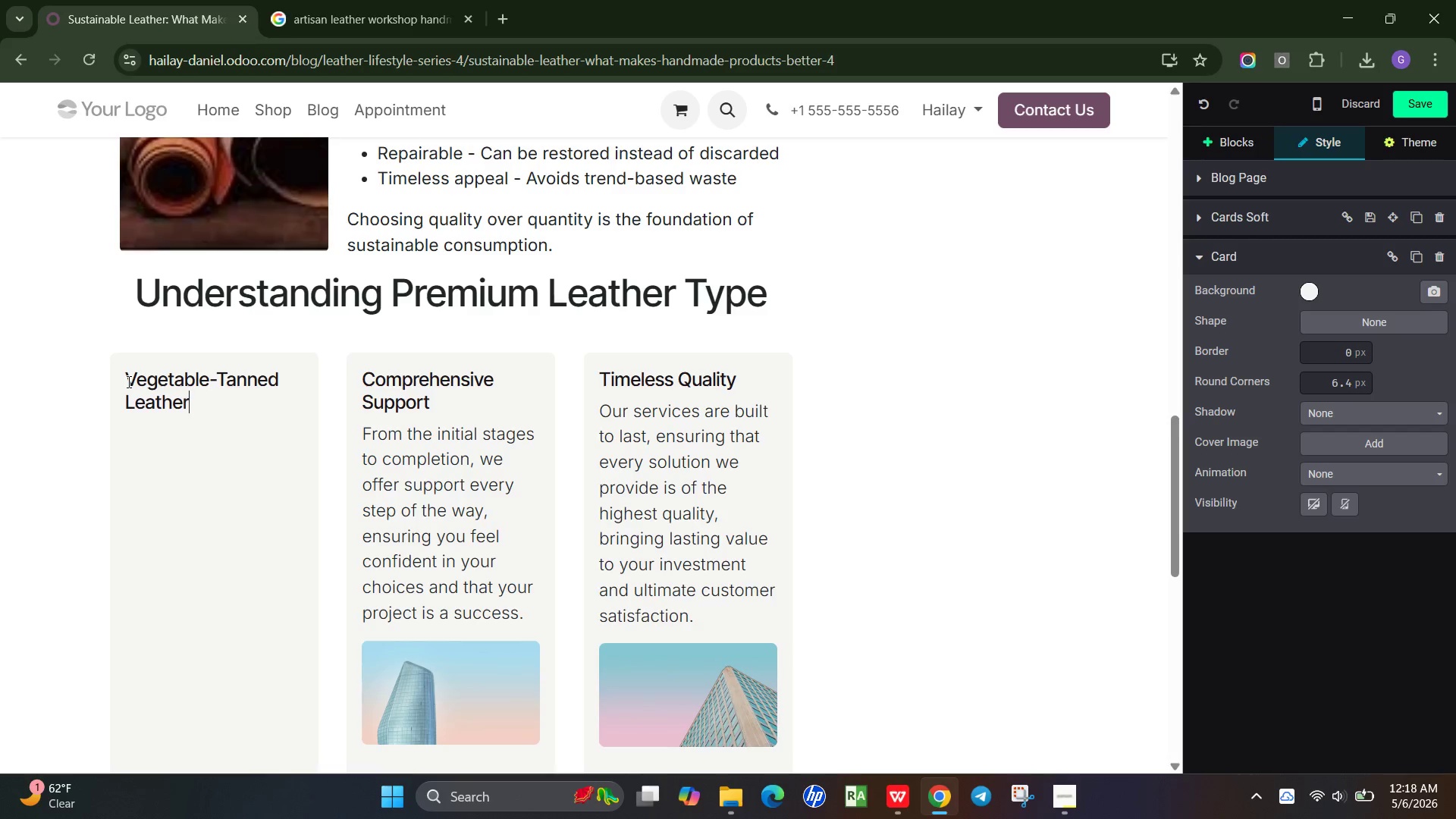 
key(Enter)
 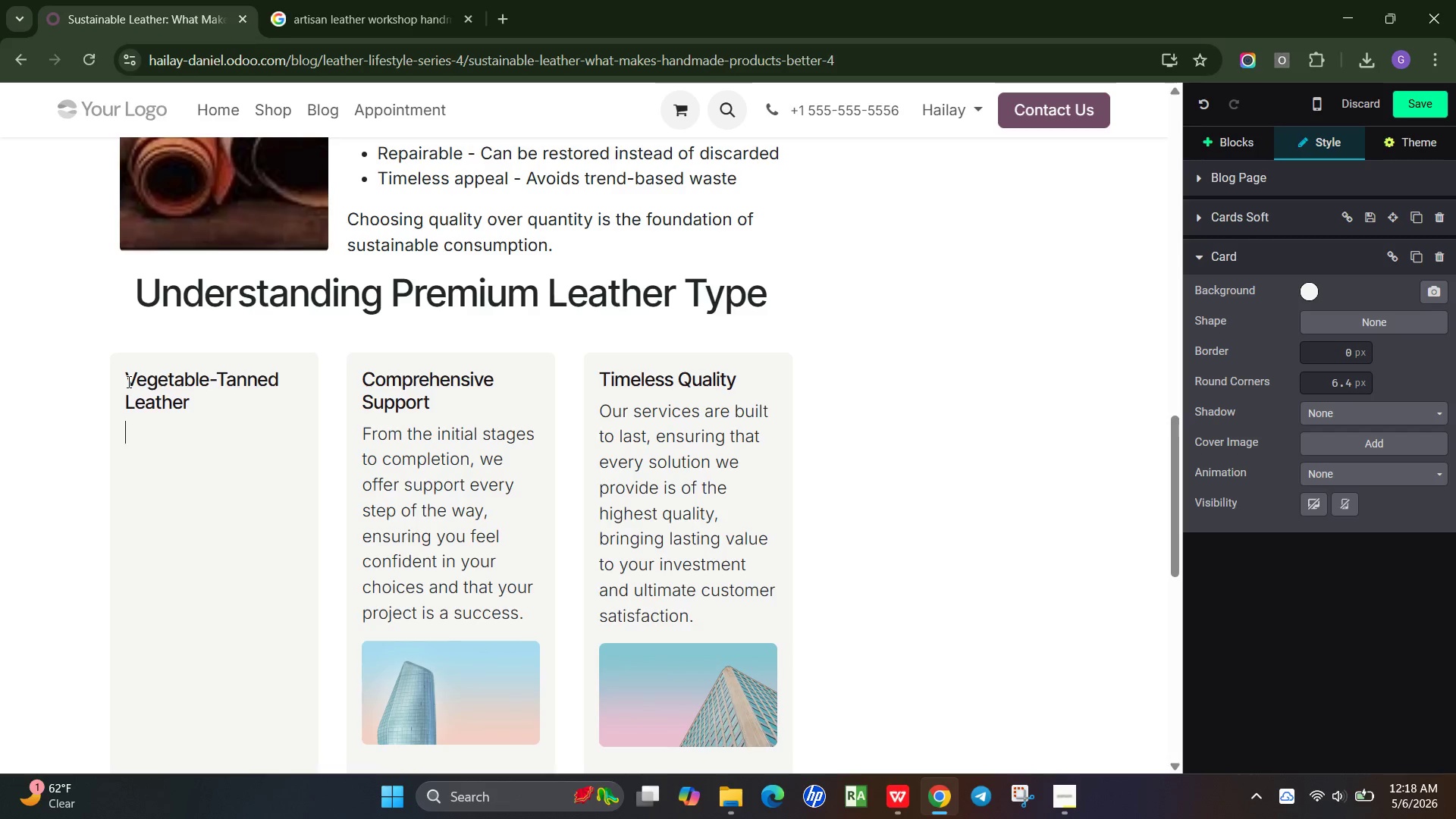 
key(Slash)
 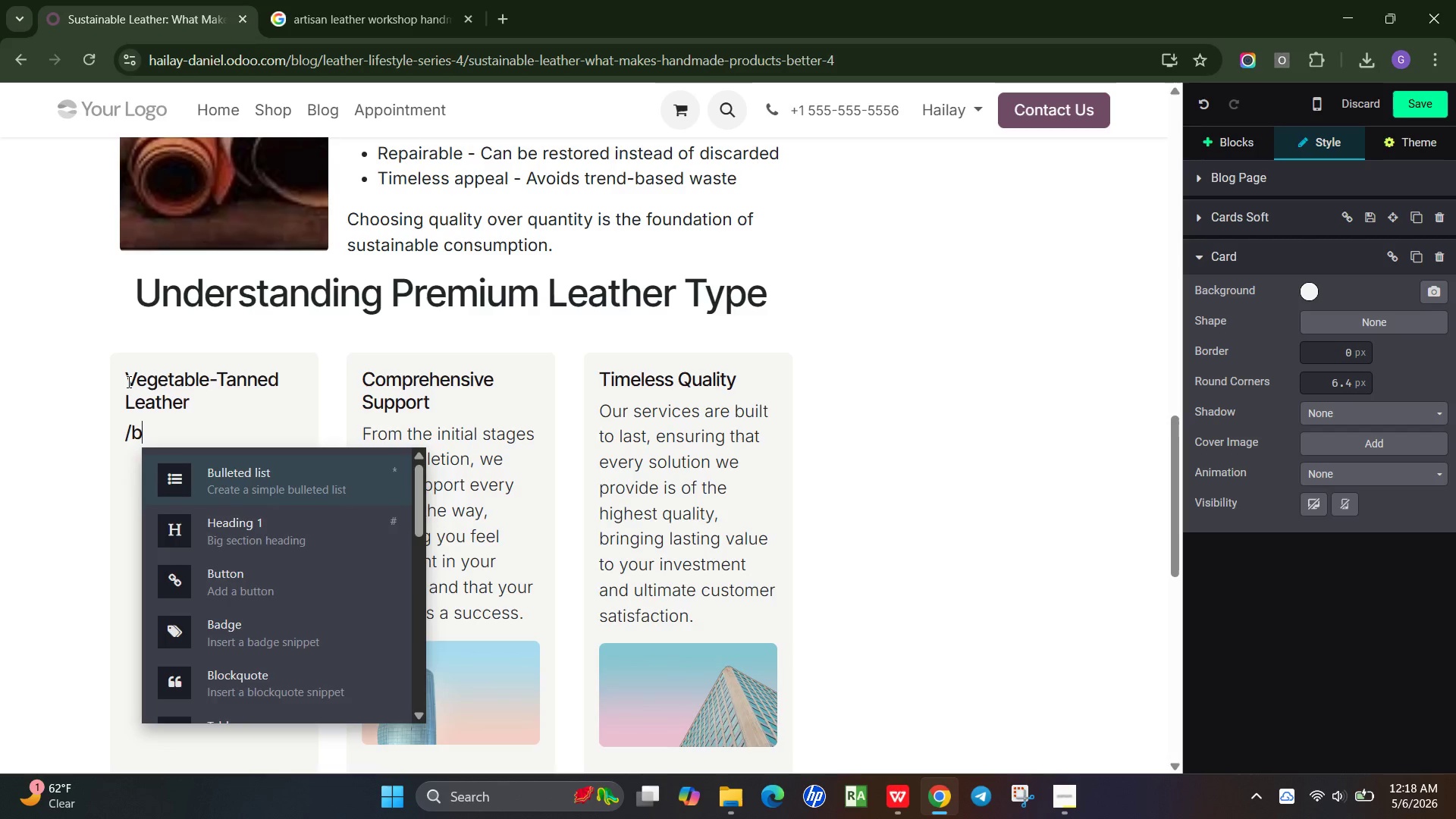 
key(B)
 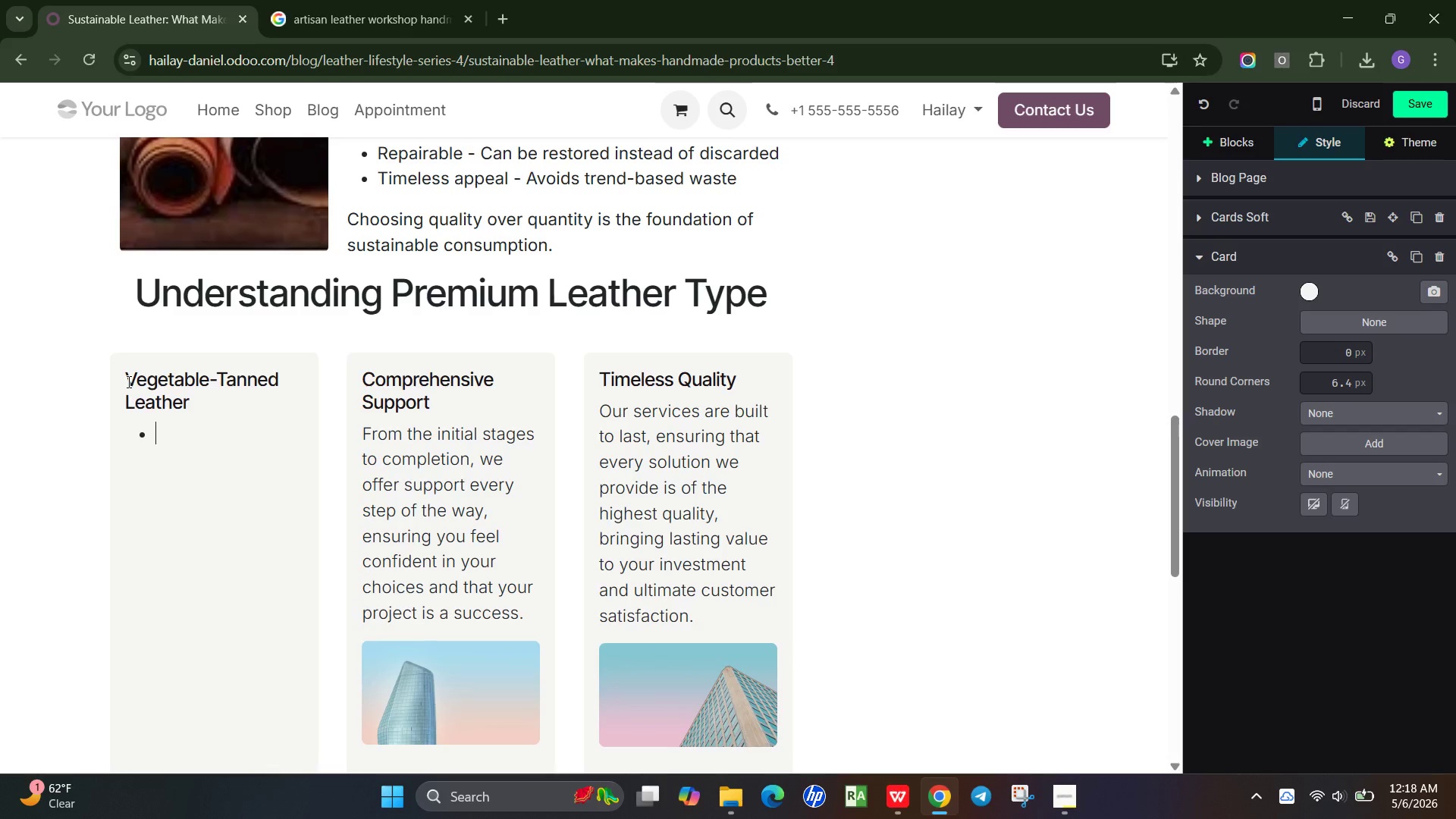 
key(Enter)
 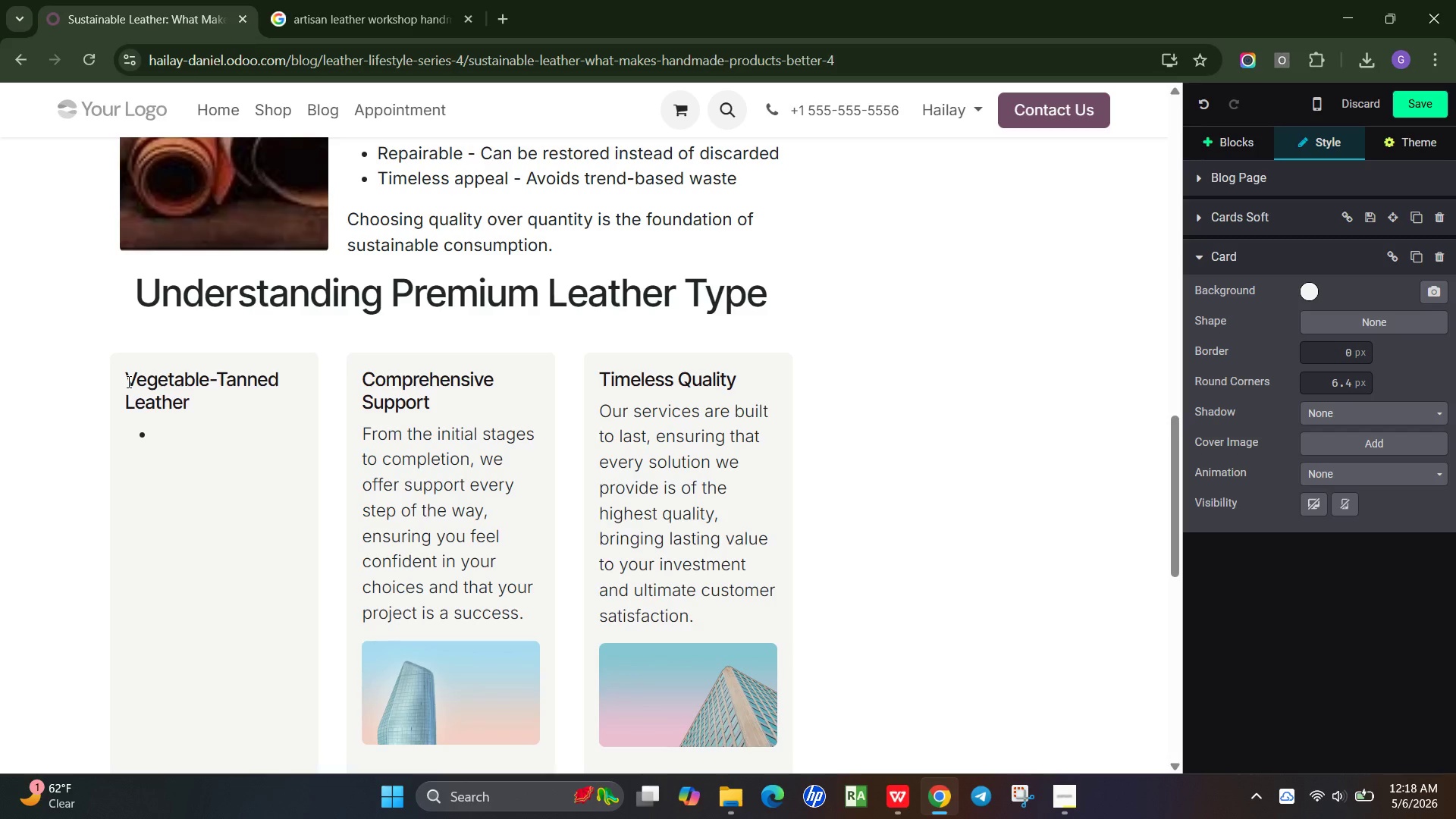 
type(Eco-friendly tanning process udi)
key(Backspace)
key(Backspace)
type(sing natural tannins)
 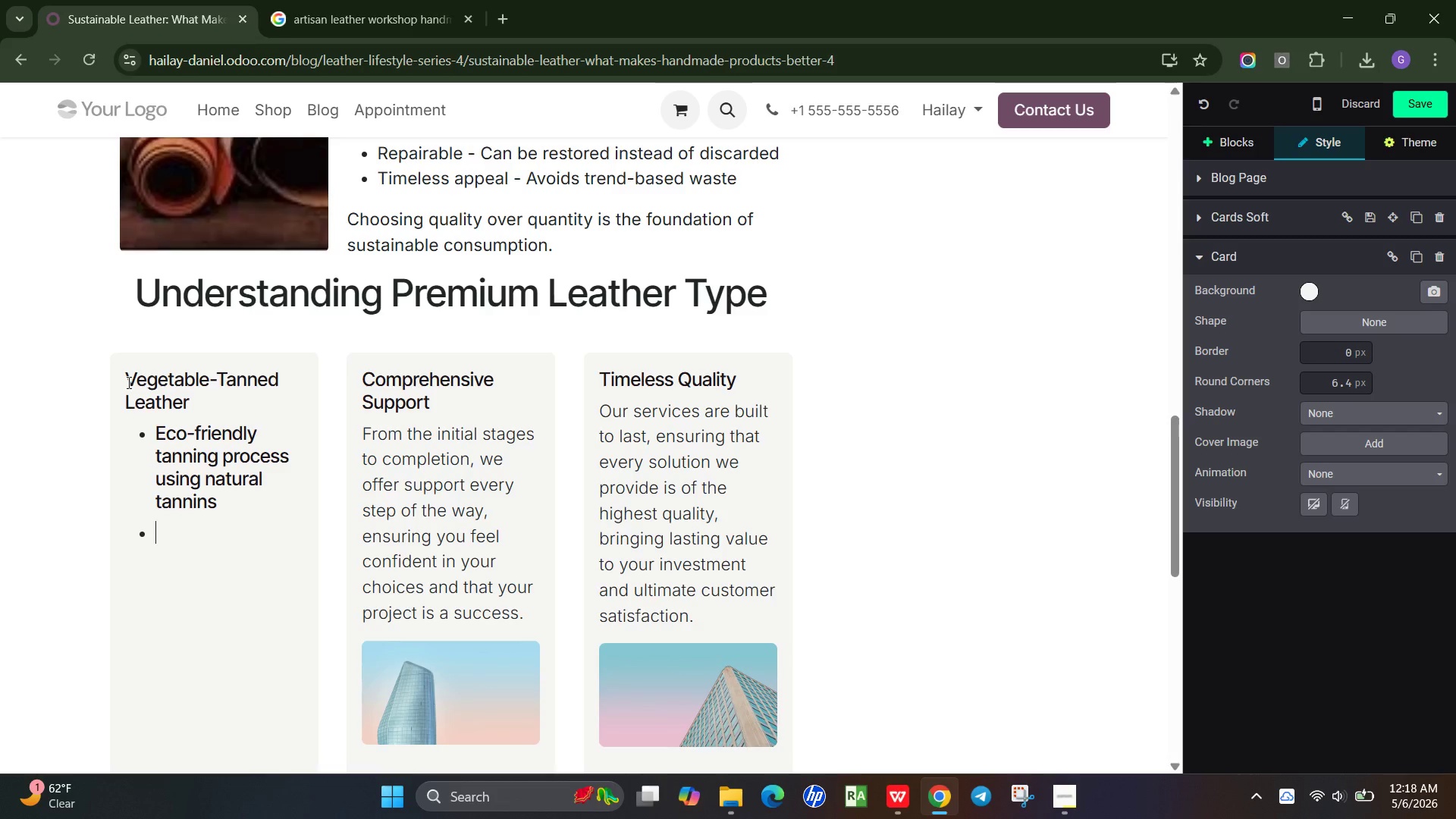 
key(Enter)
 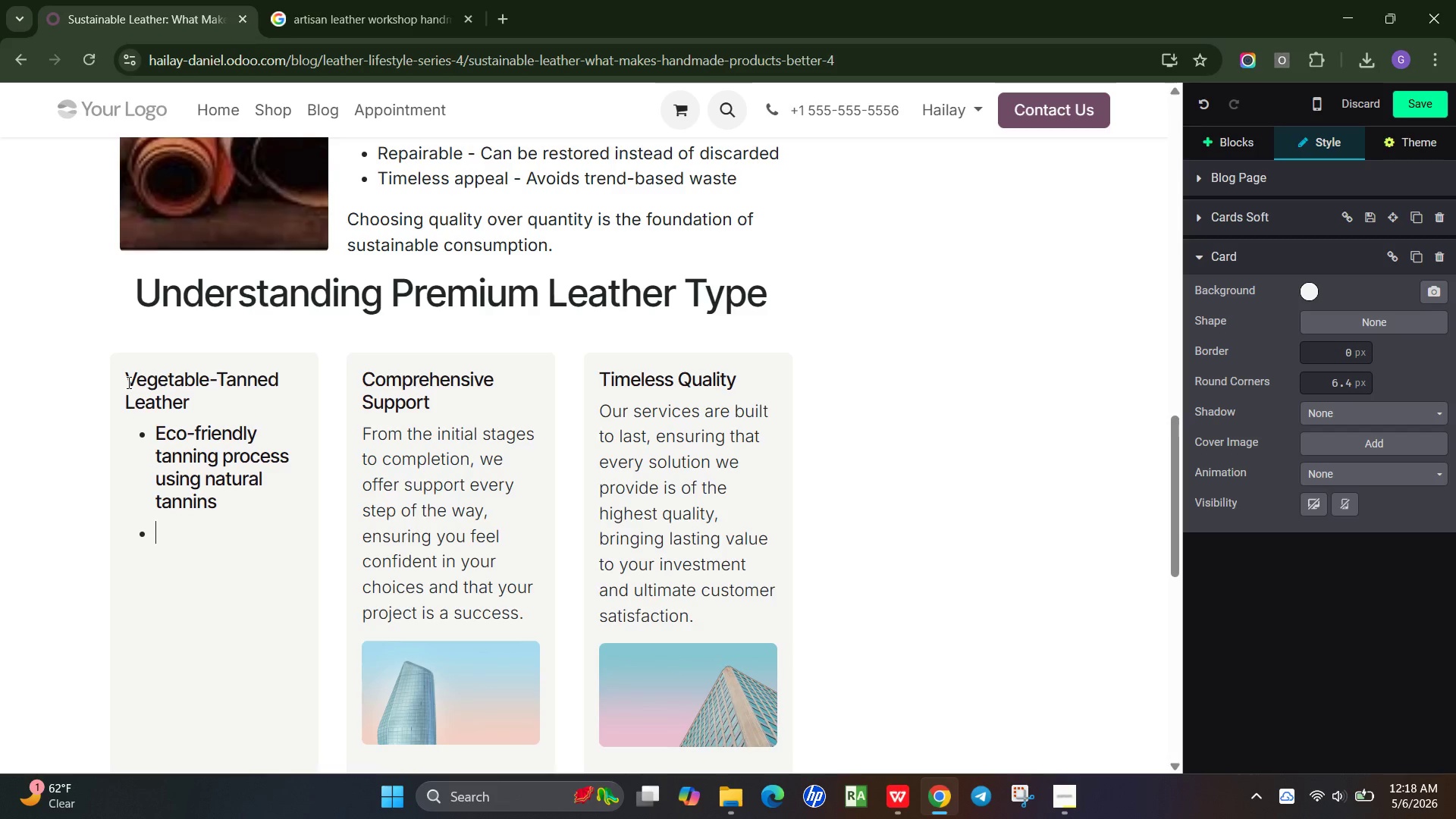 
type(Ages beautifully with a rich patina')
key(Backspace)
 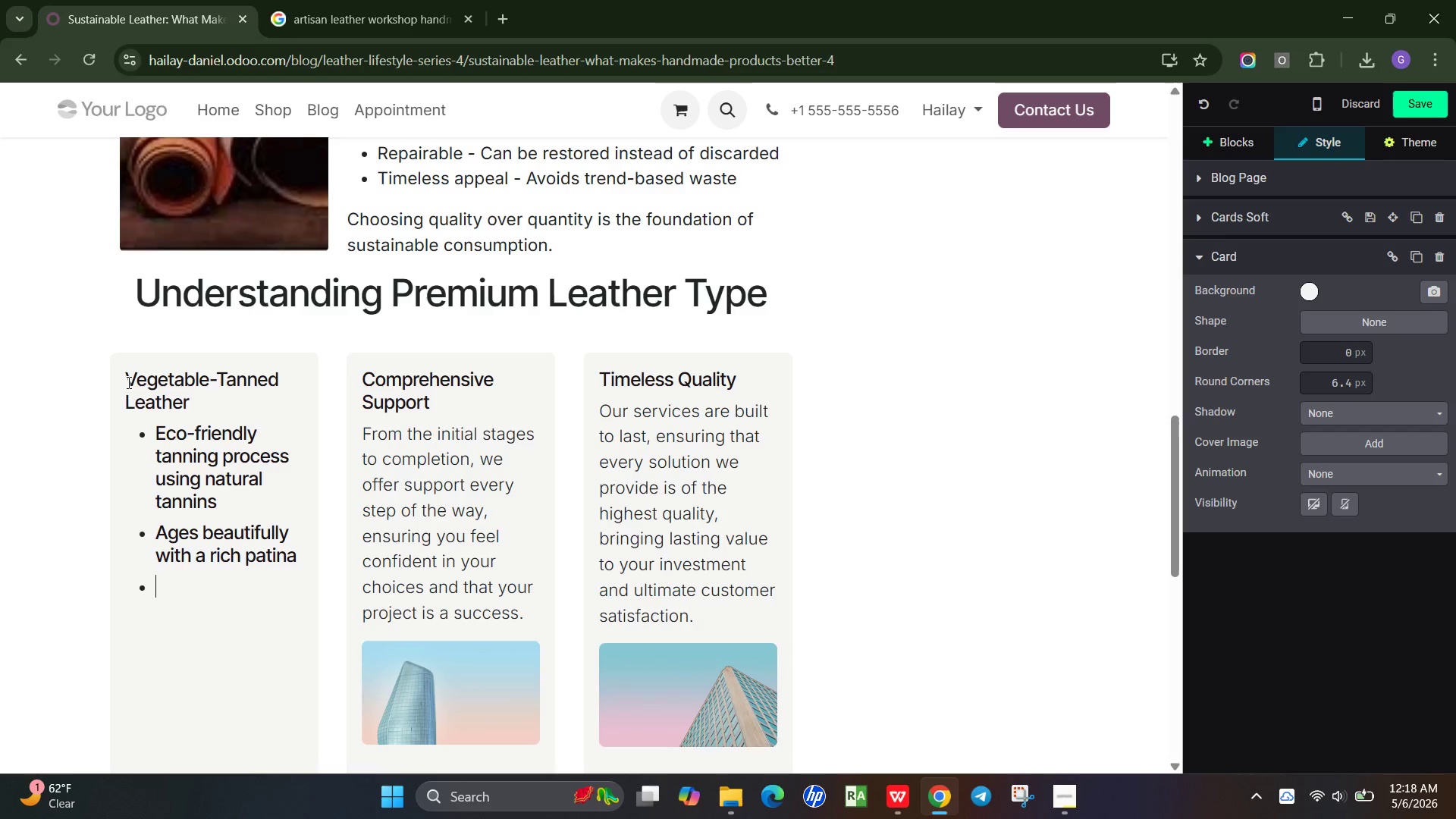 
key(Enter)
 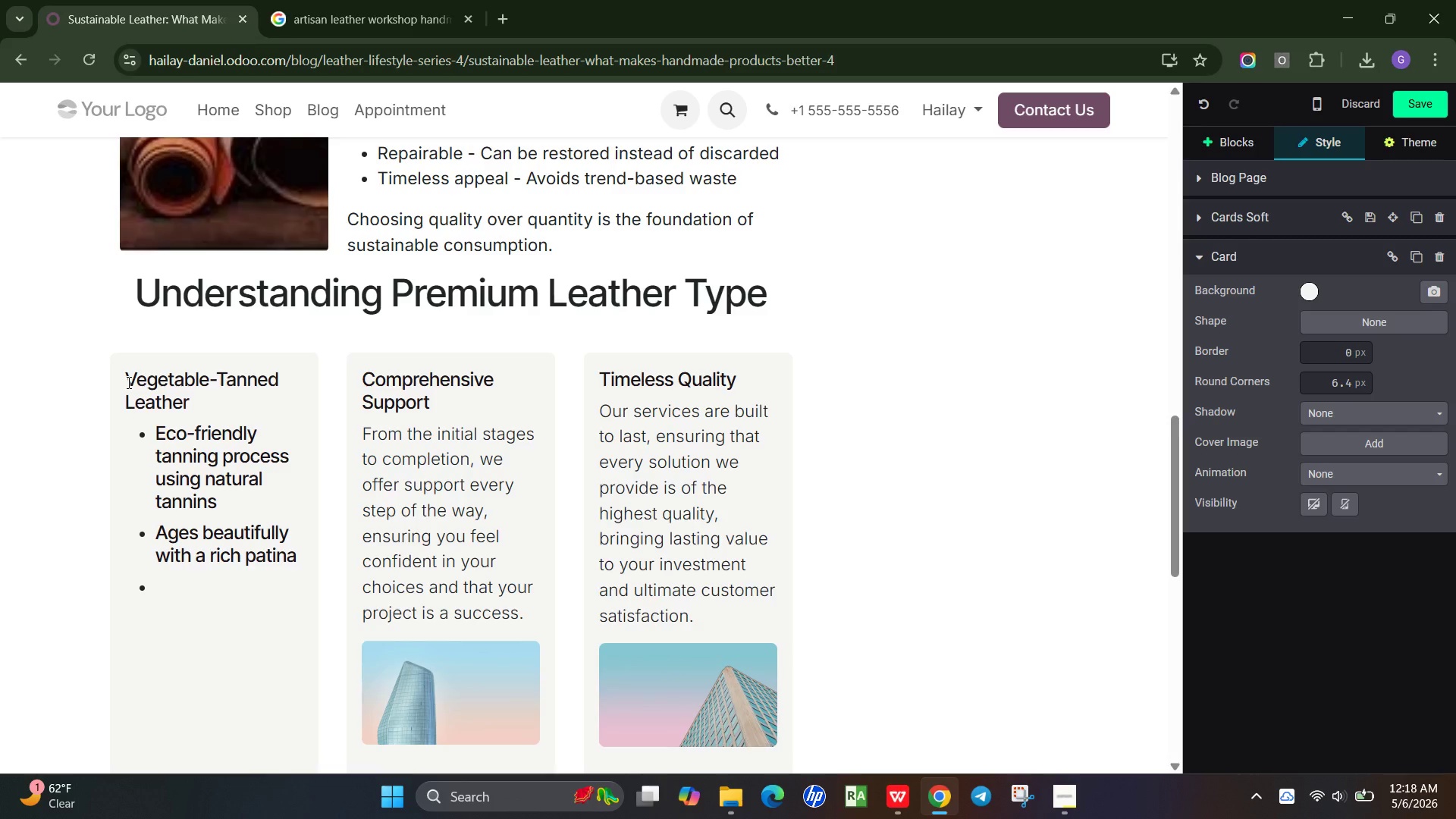 
type(Ideal for journals and heritage pieces)
 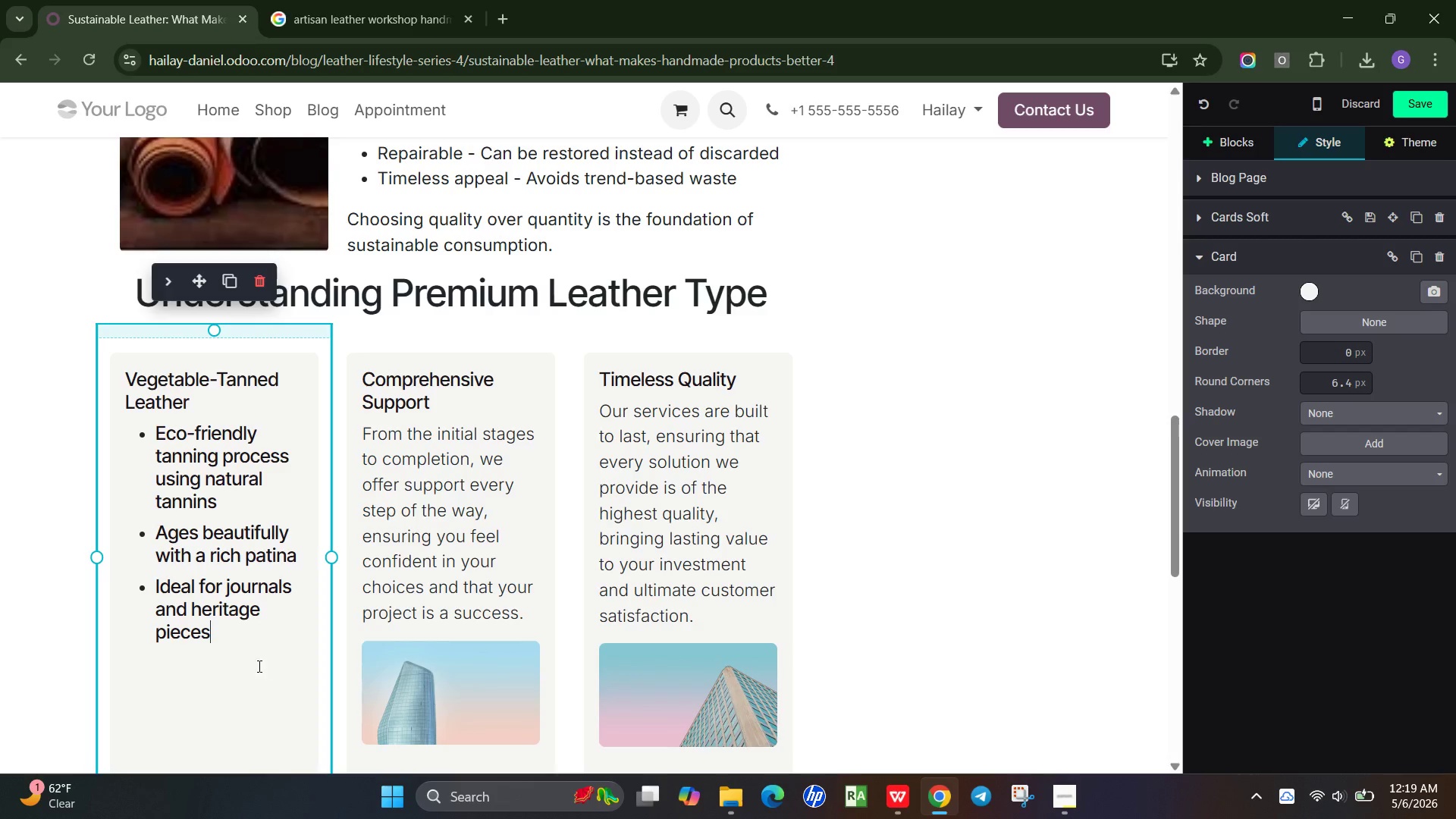 
left_click_drag(start_coordinate=[218, 635], to_coordinate=[110, 426])
 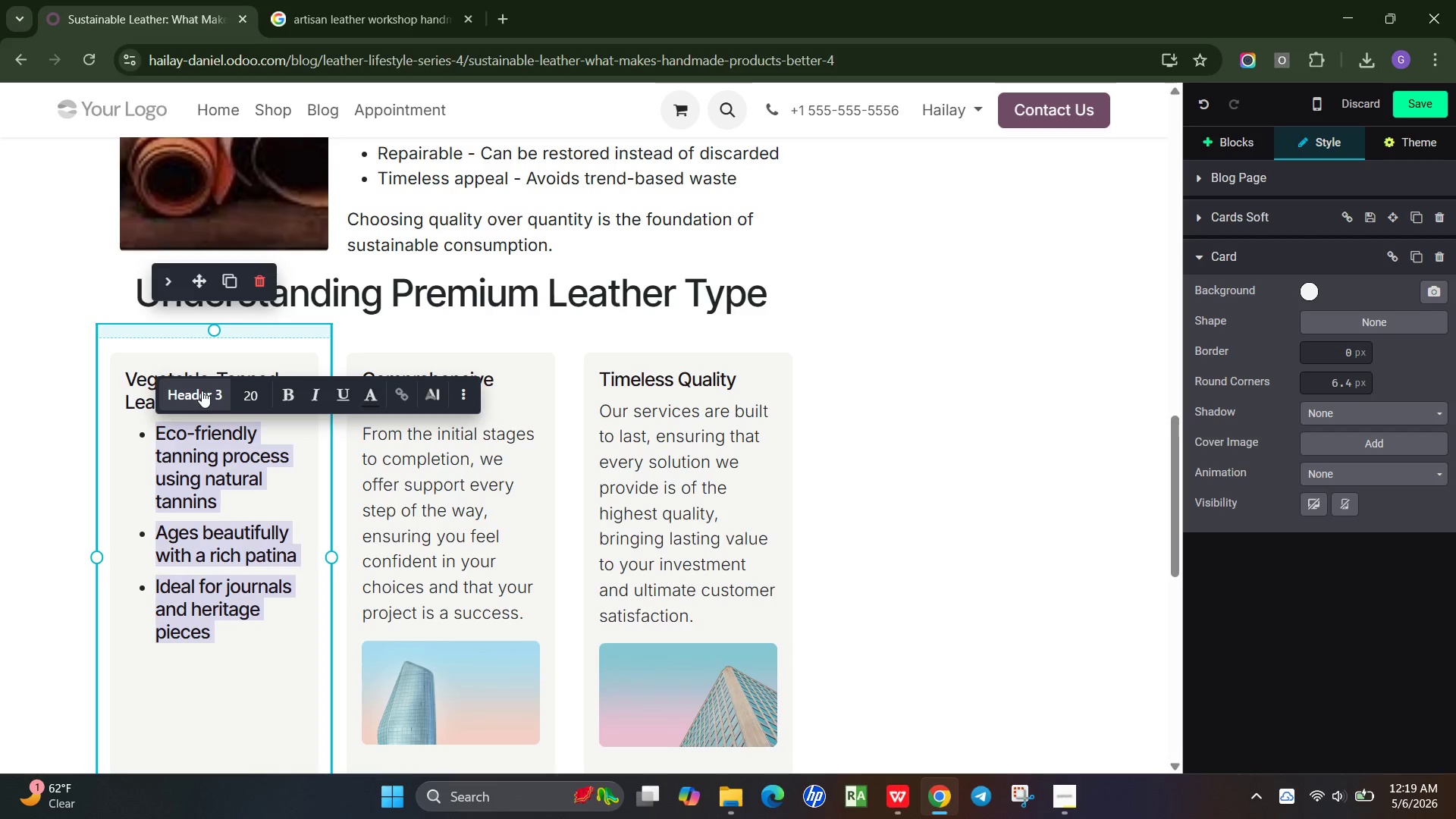 
left_click([194, 391])
 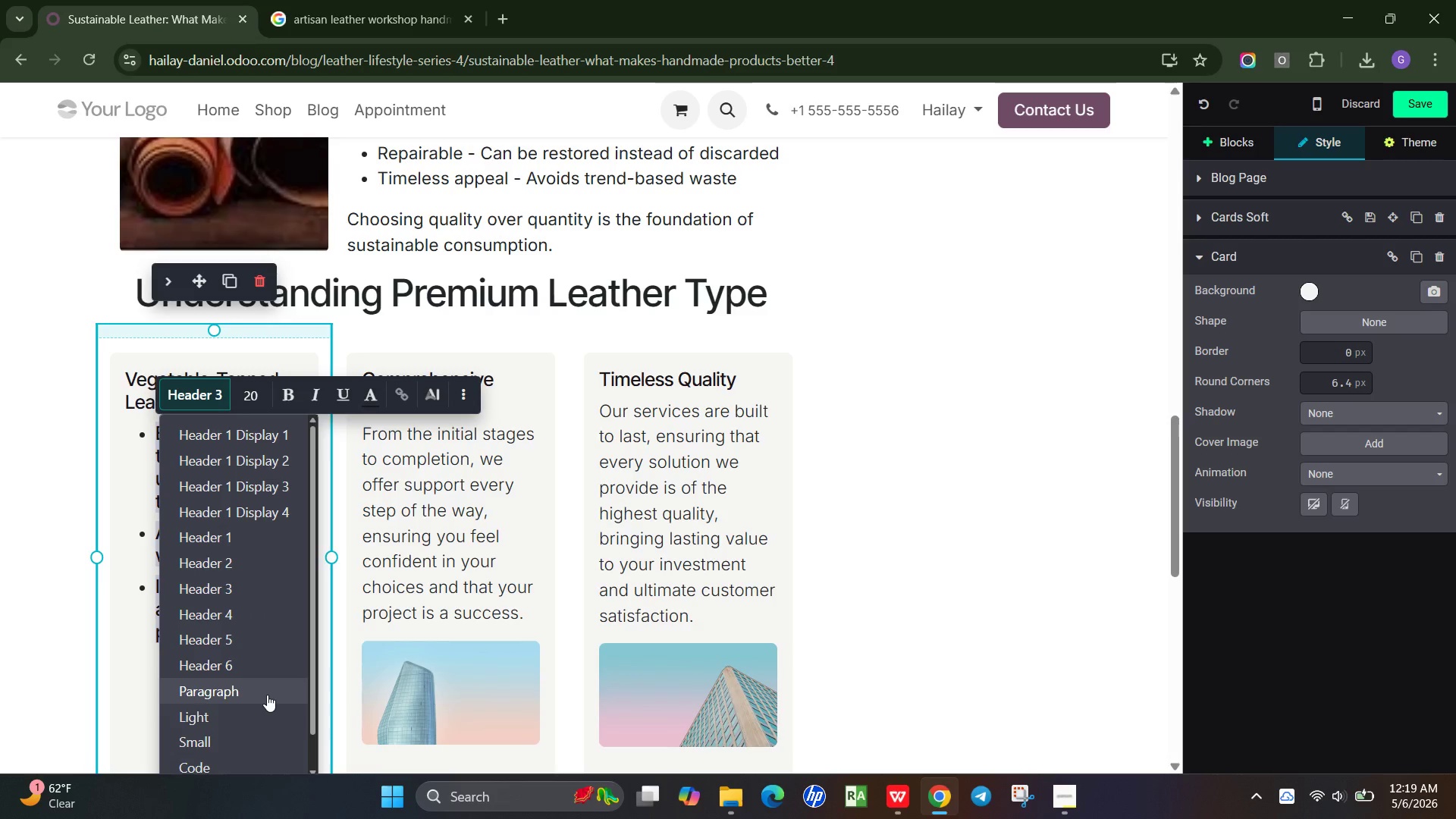 
left_click([267, 695])
 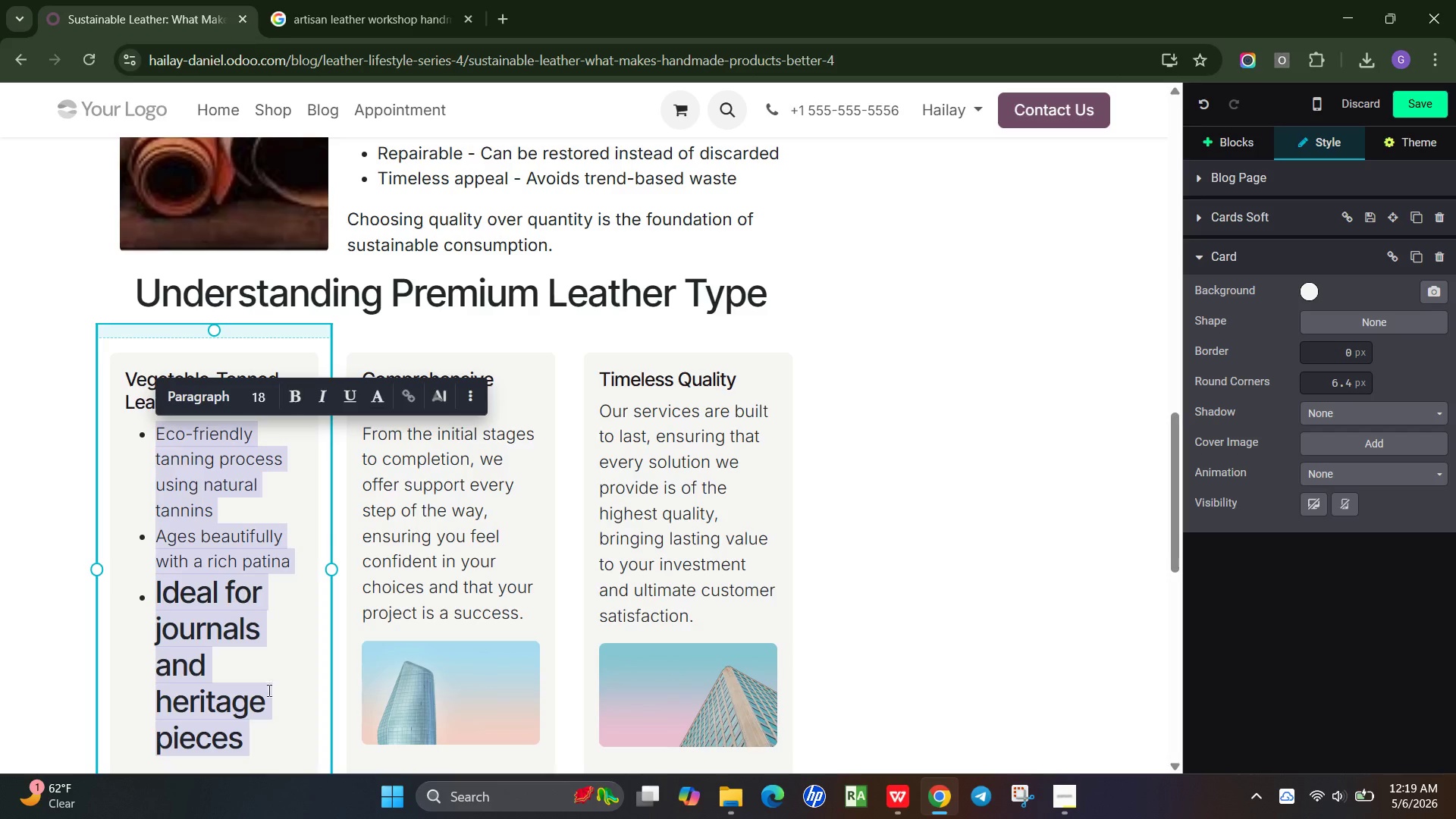 
left_click([267, 740])
 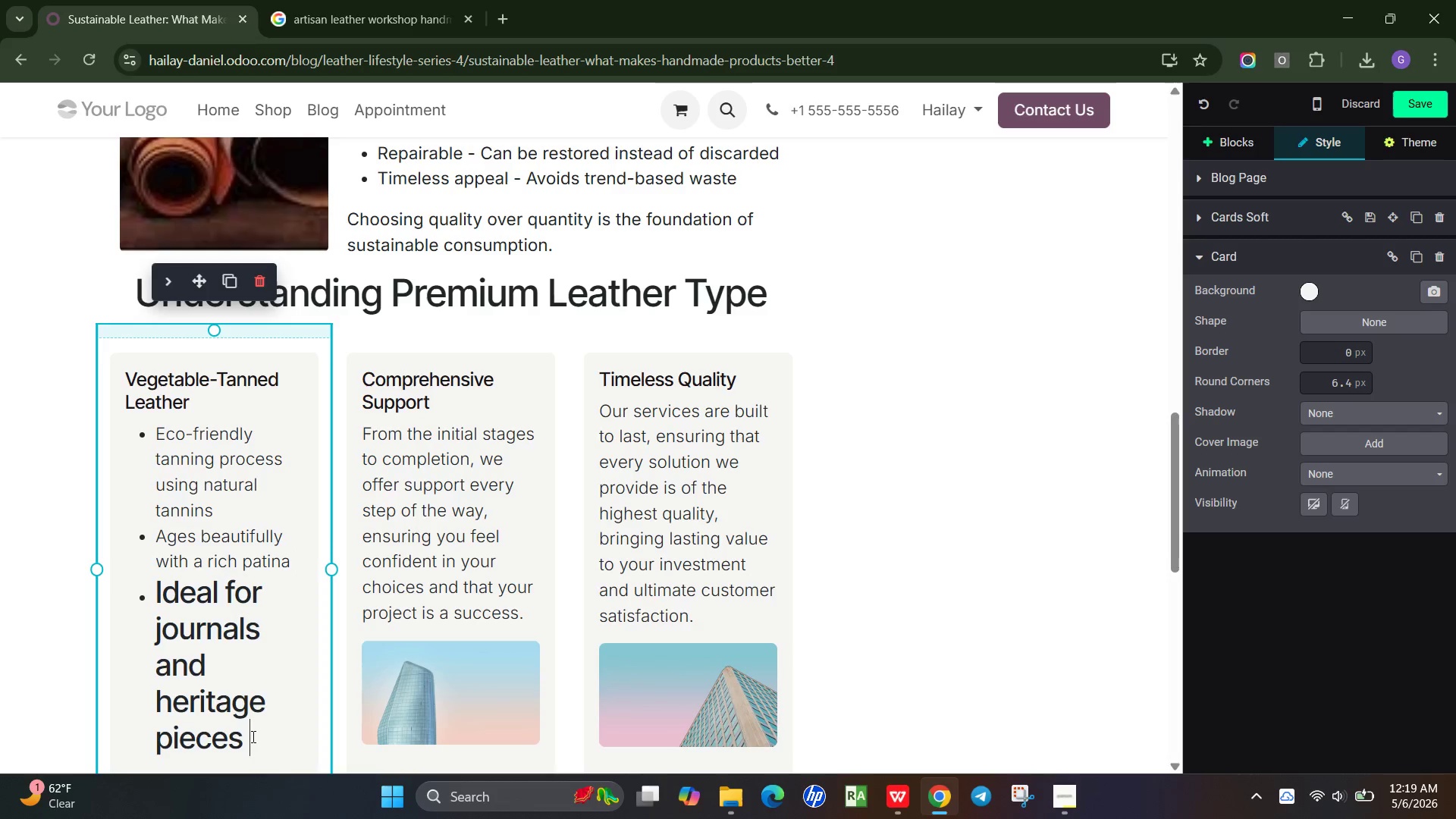 
left_click_drag(start_coordinate=[256, 741], to_coordinate=[154, 595])
 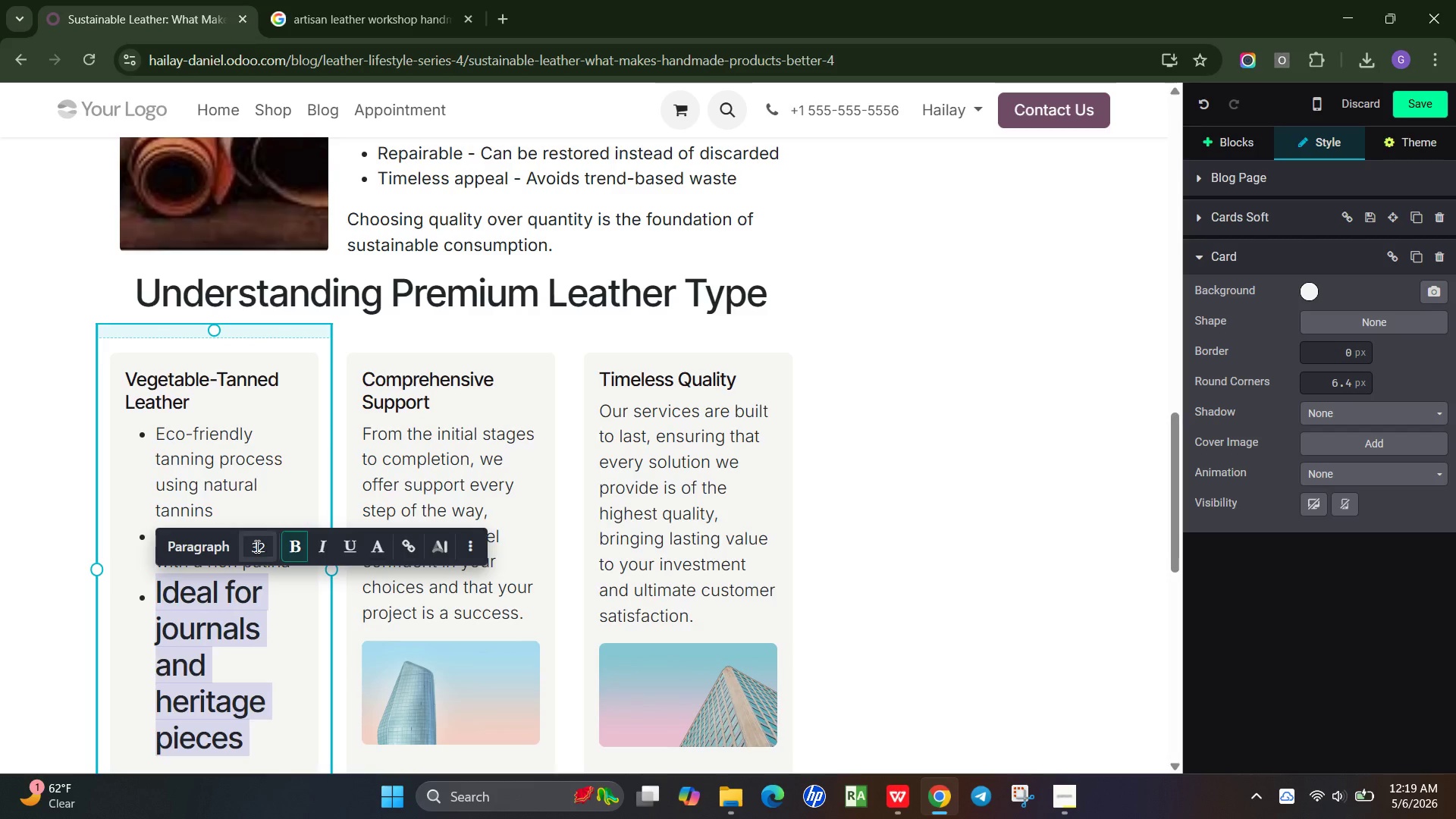 
left_click([251, 545])
 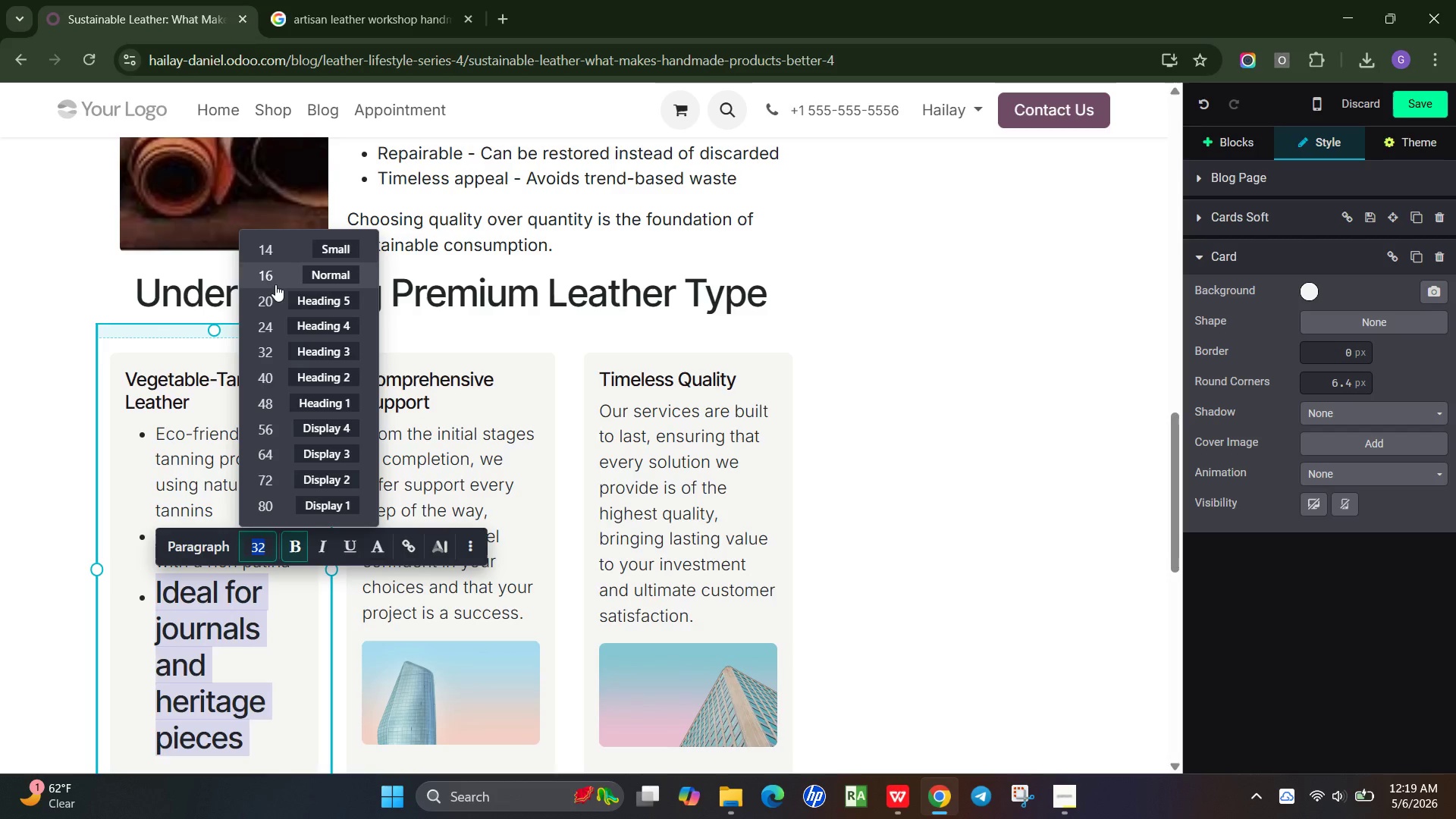 
left_click([275, 284])
 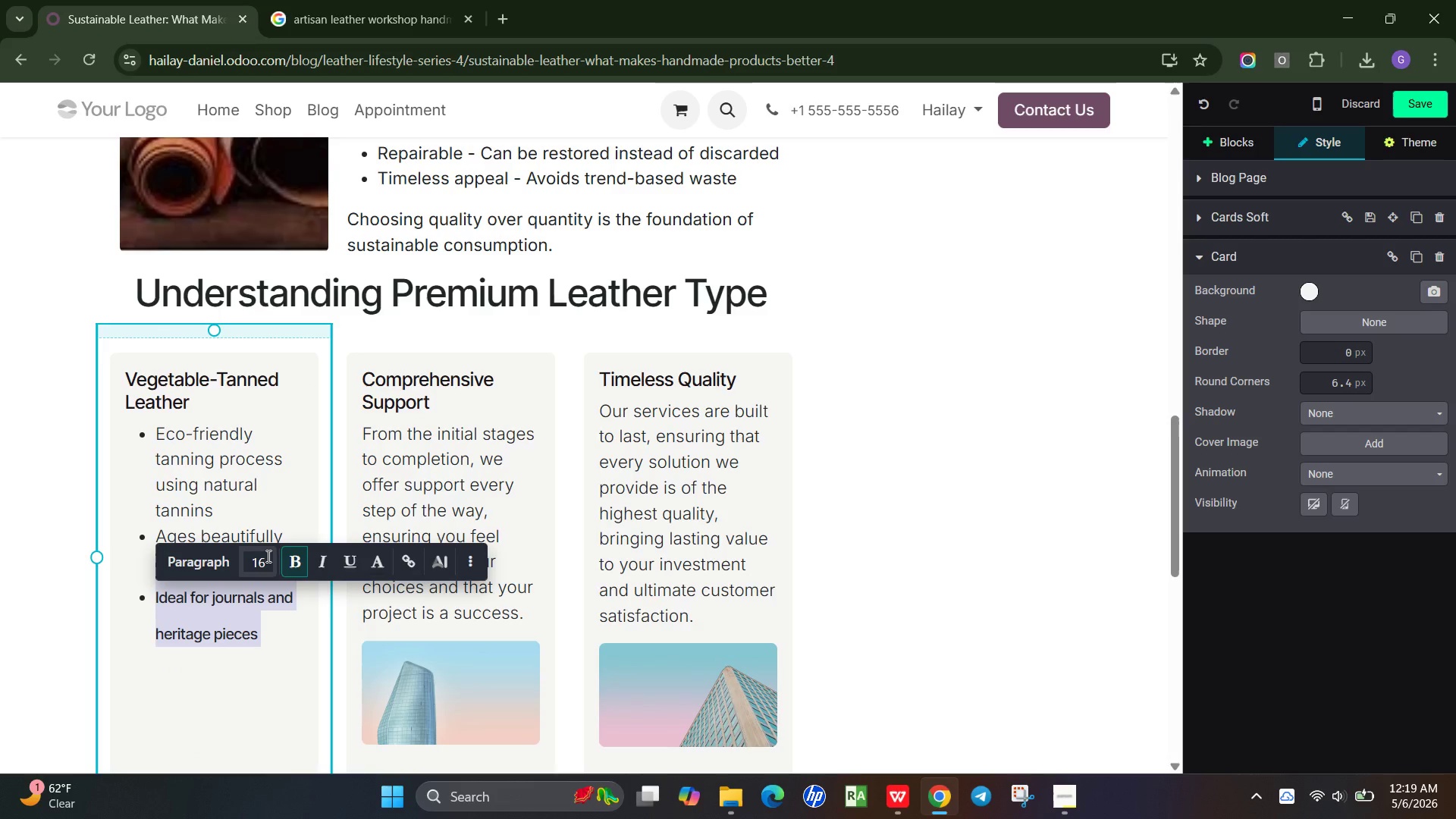 
key(Backspace)
 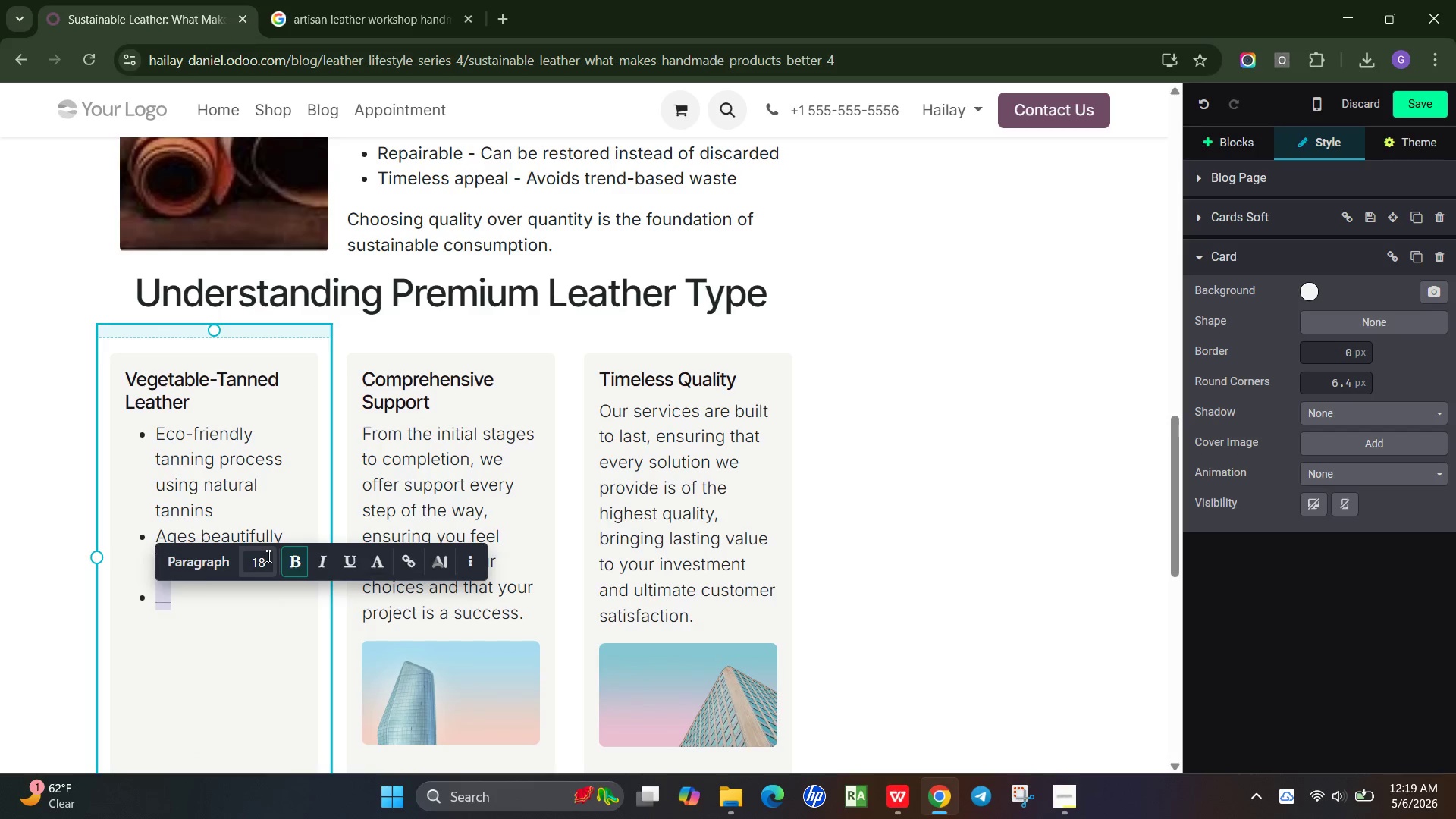 
key(8)
 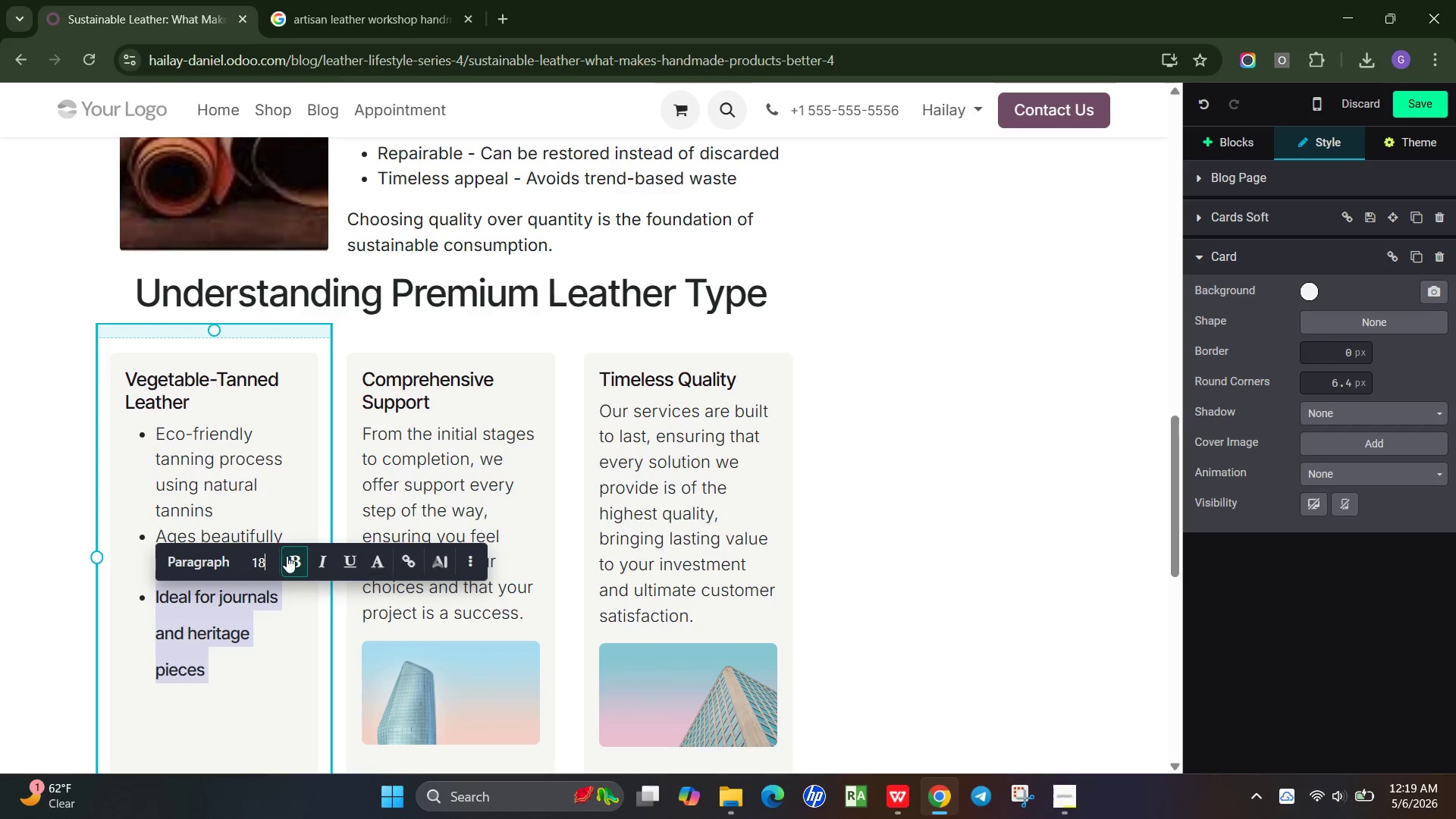 
left_click([290, 556])
 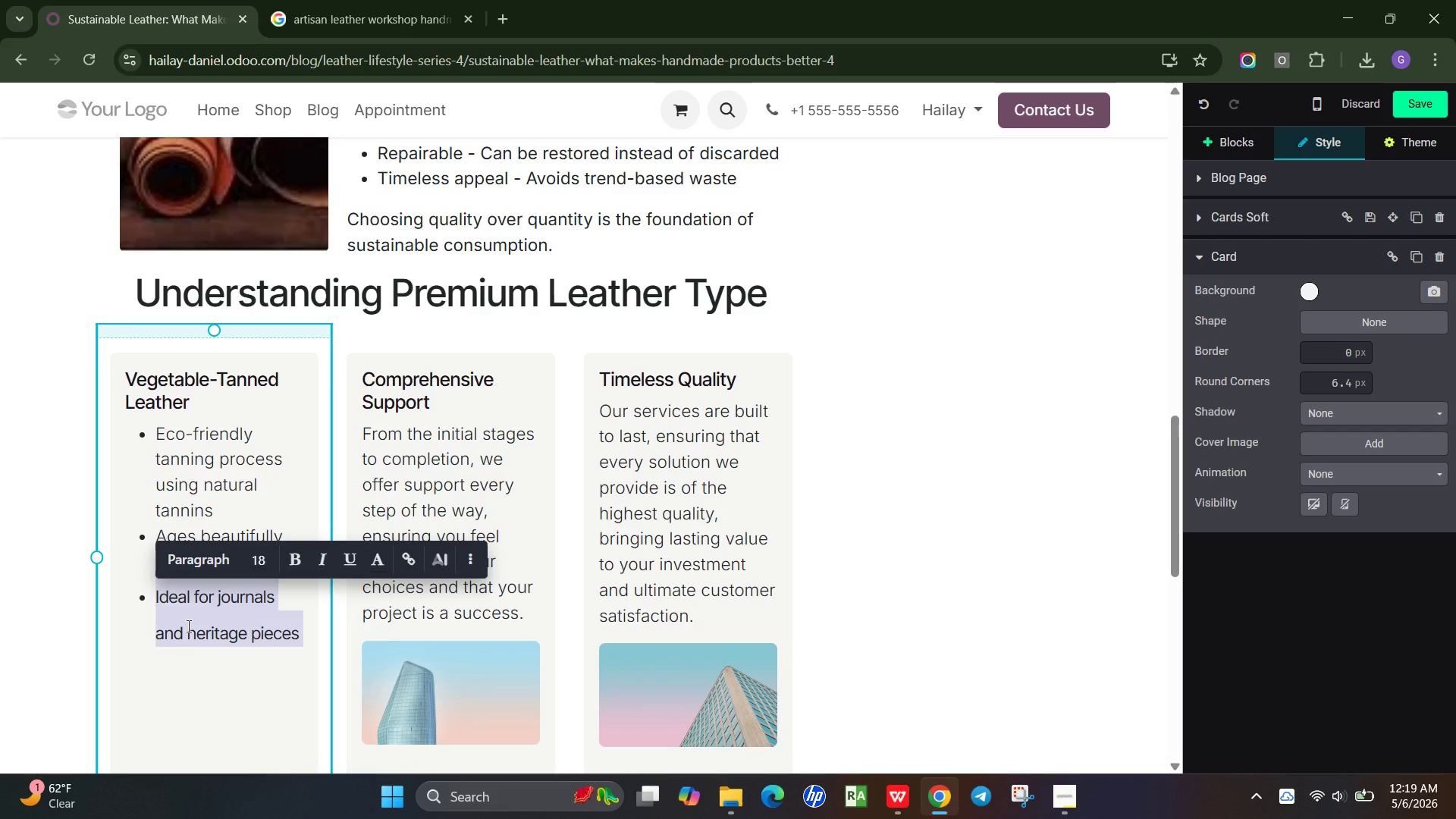 
left_click([177, 623])
 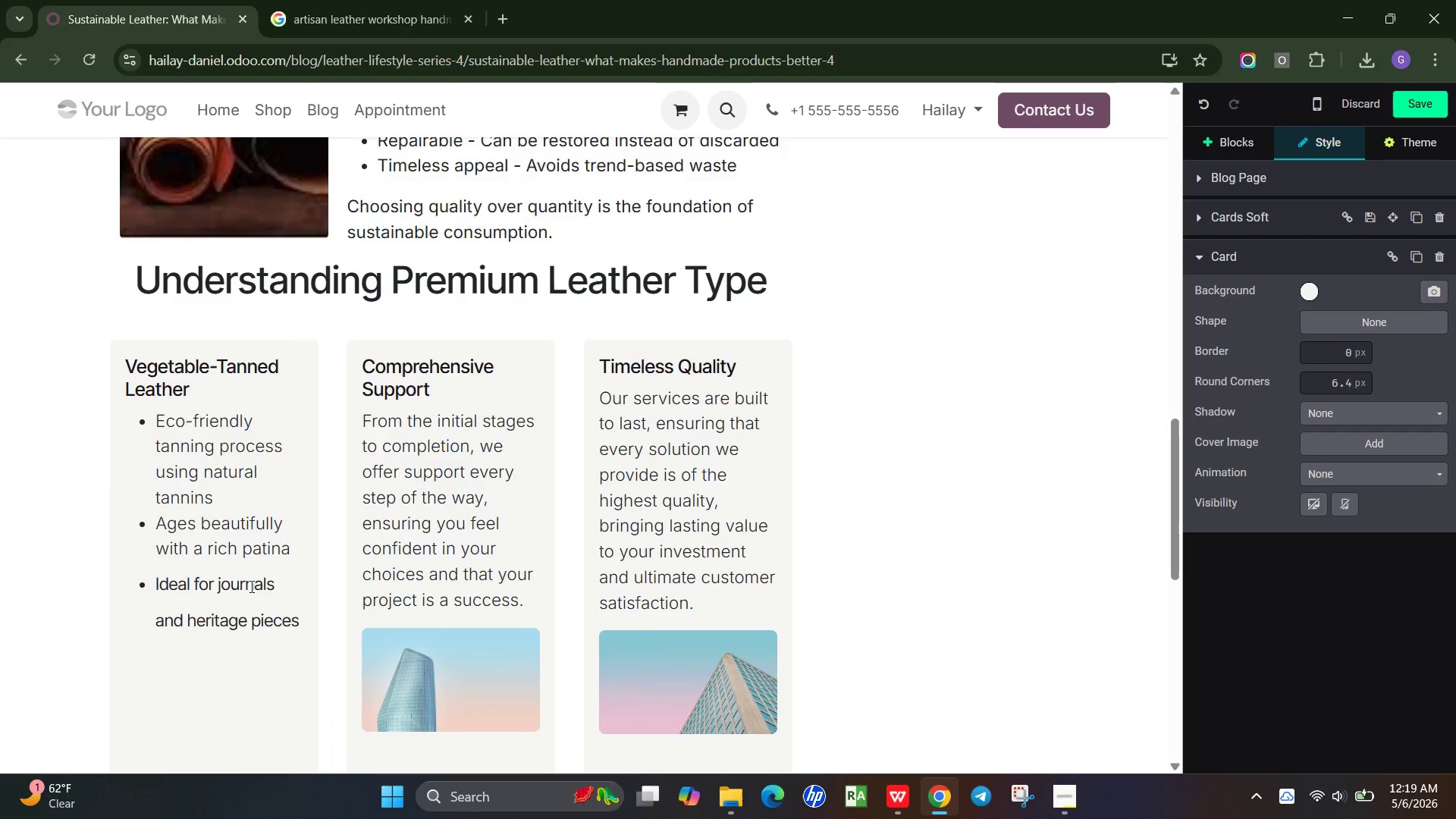 
scroll: coordinate [250, 586], scroll_direction: down, amount: 1.0
 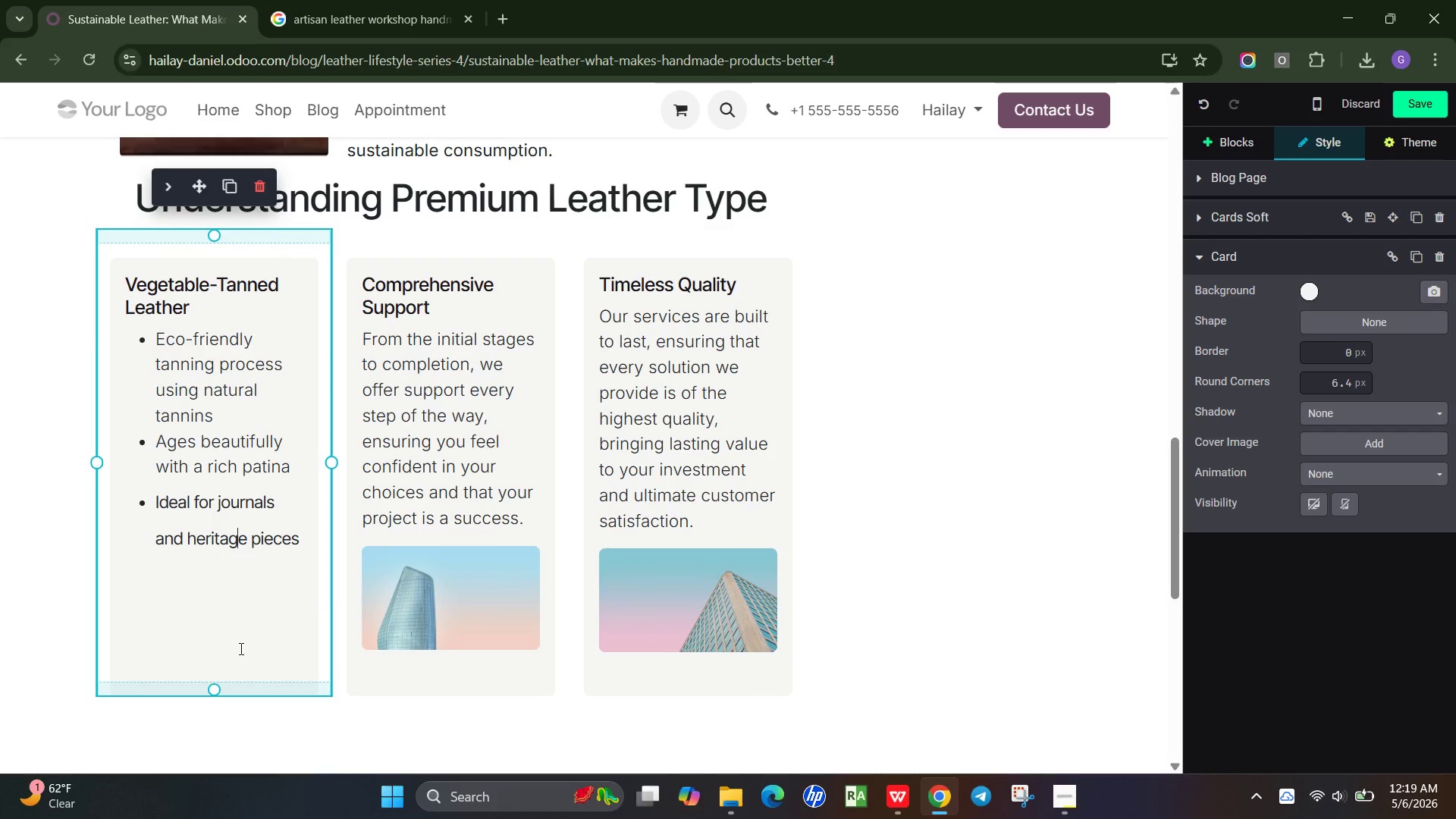 
left_click([240, 648])
 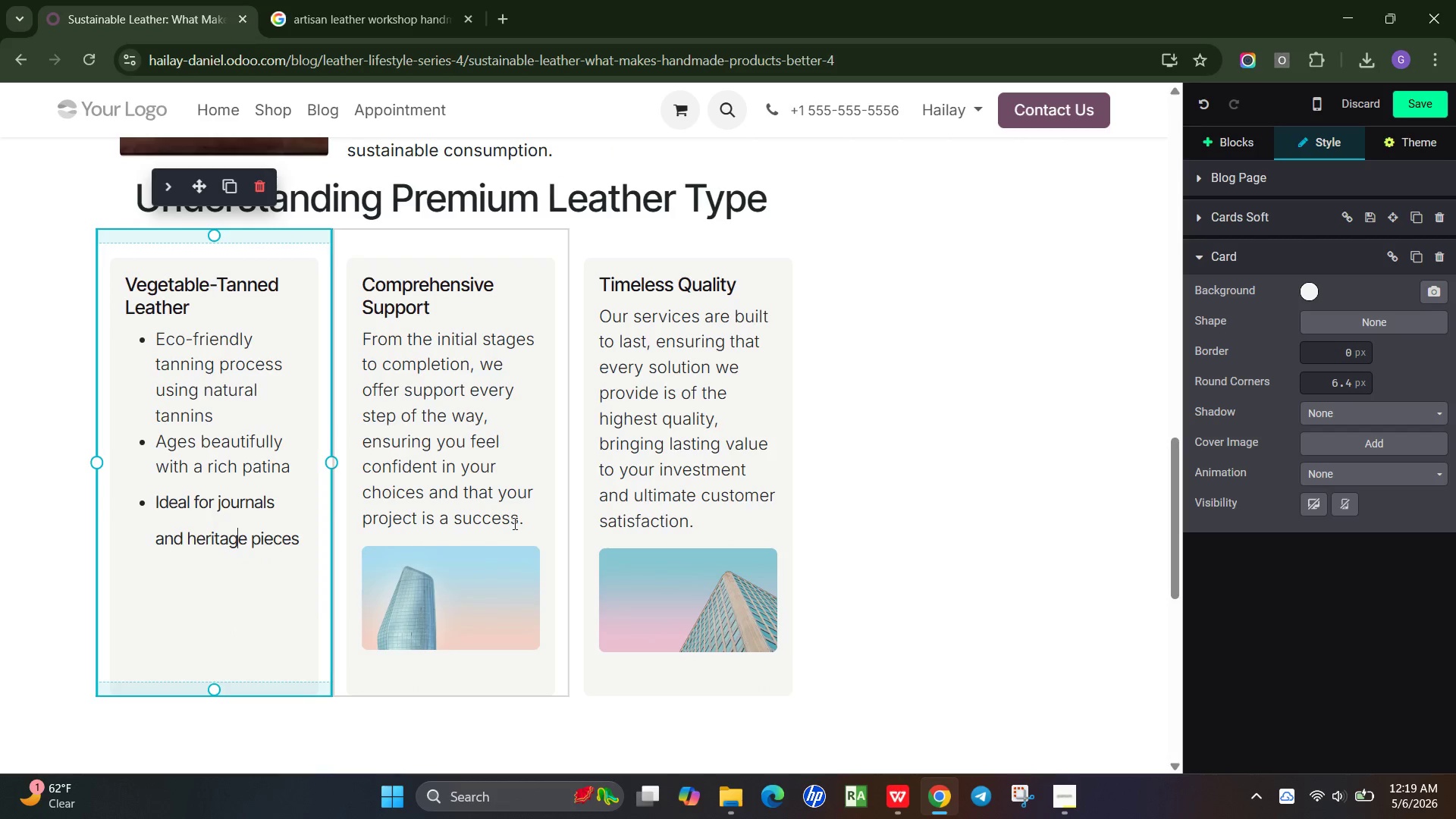 
left_click_drag(start_coordinate=[525, 519], to_coordinate=[361, 325])
 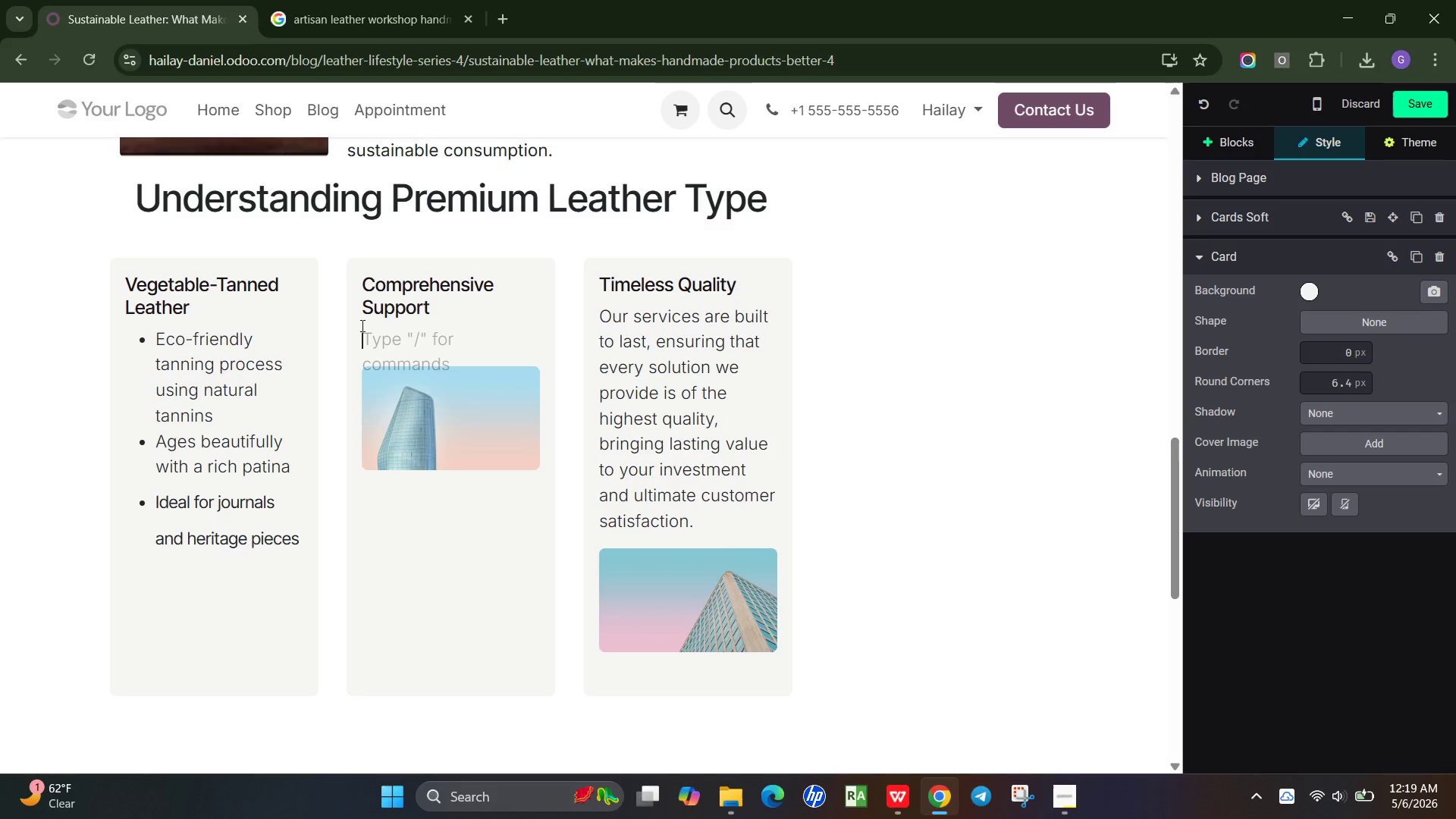 
key(Backspace)
 